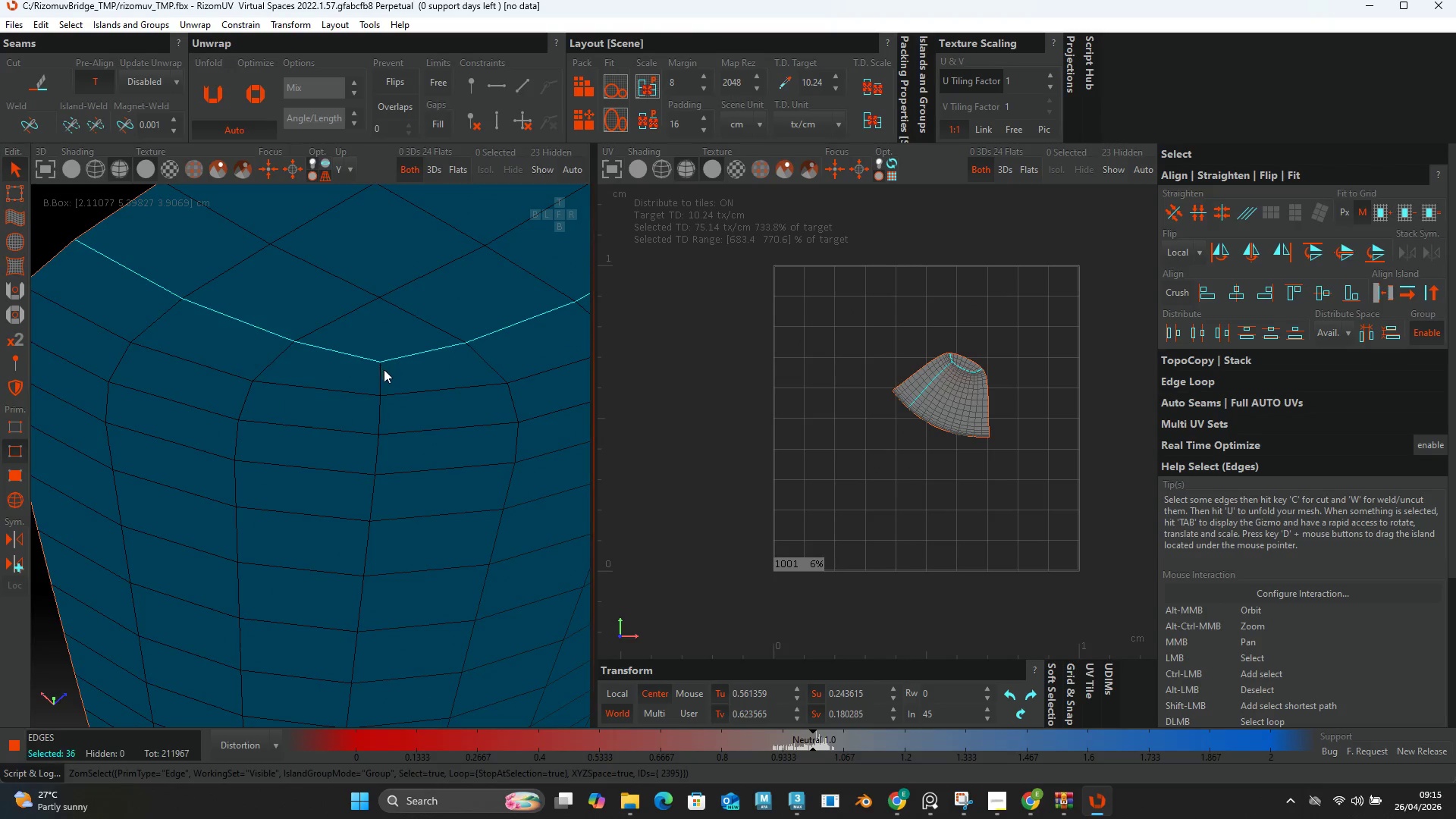 
triple_click([384, 369])
 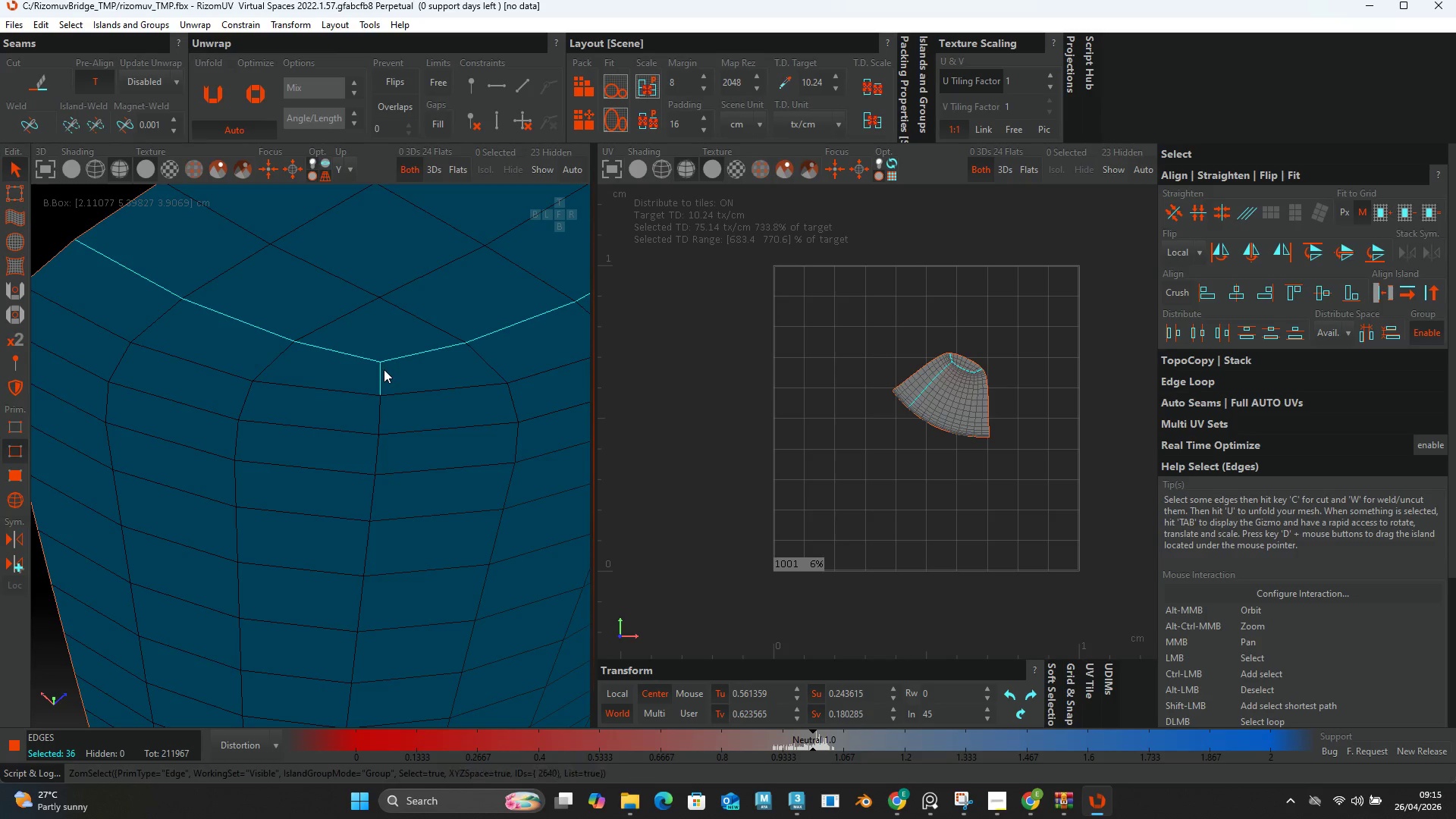 
triple_click([384, 369])
 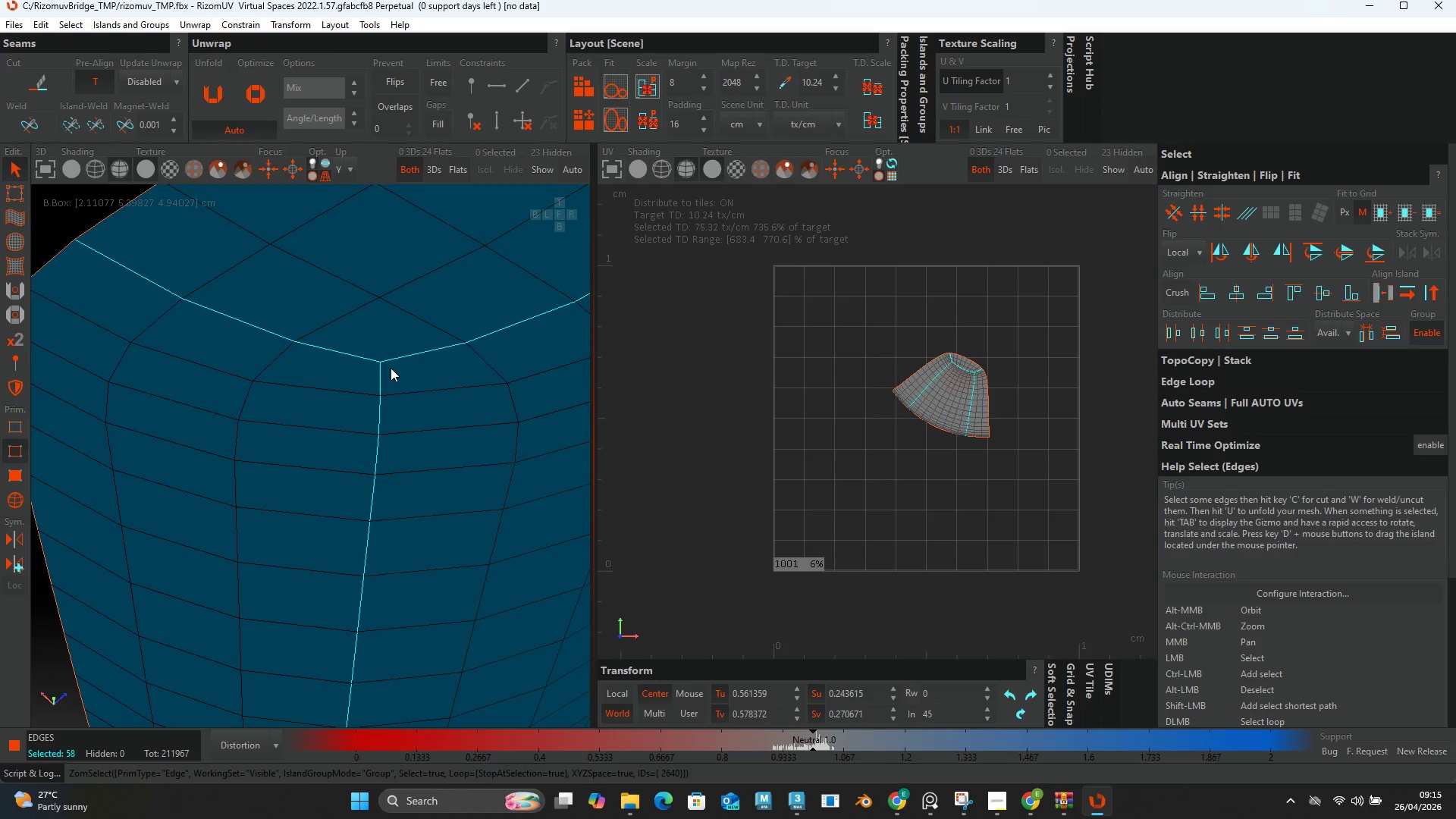 
key(C)
 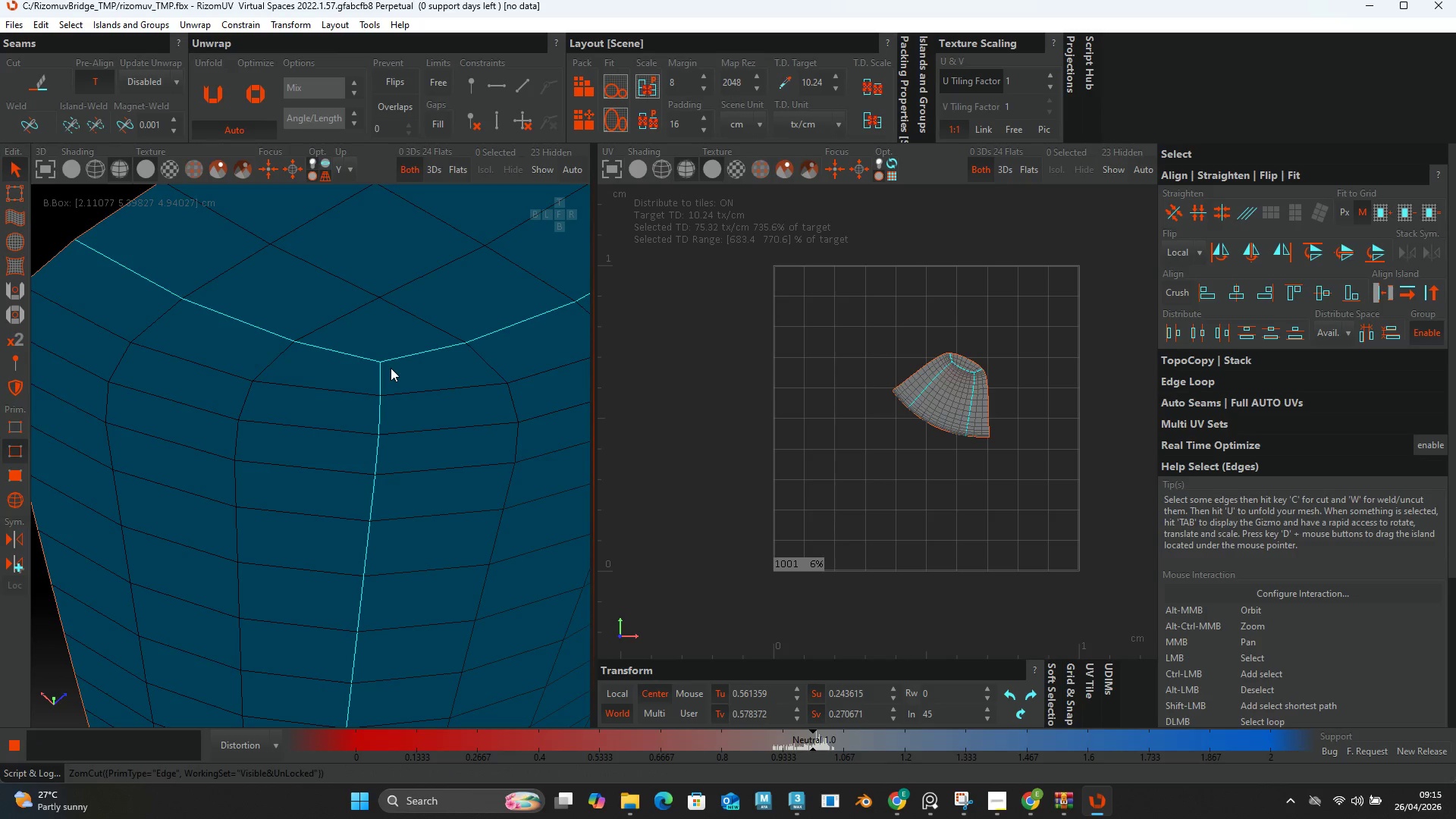 
key(Control+A)
 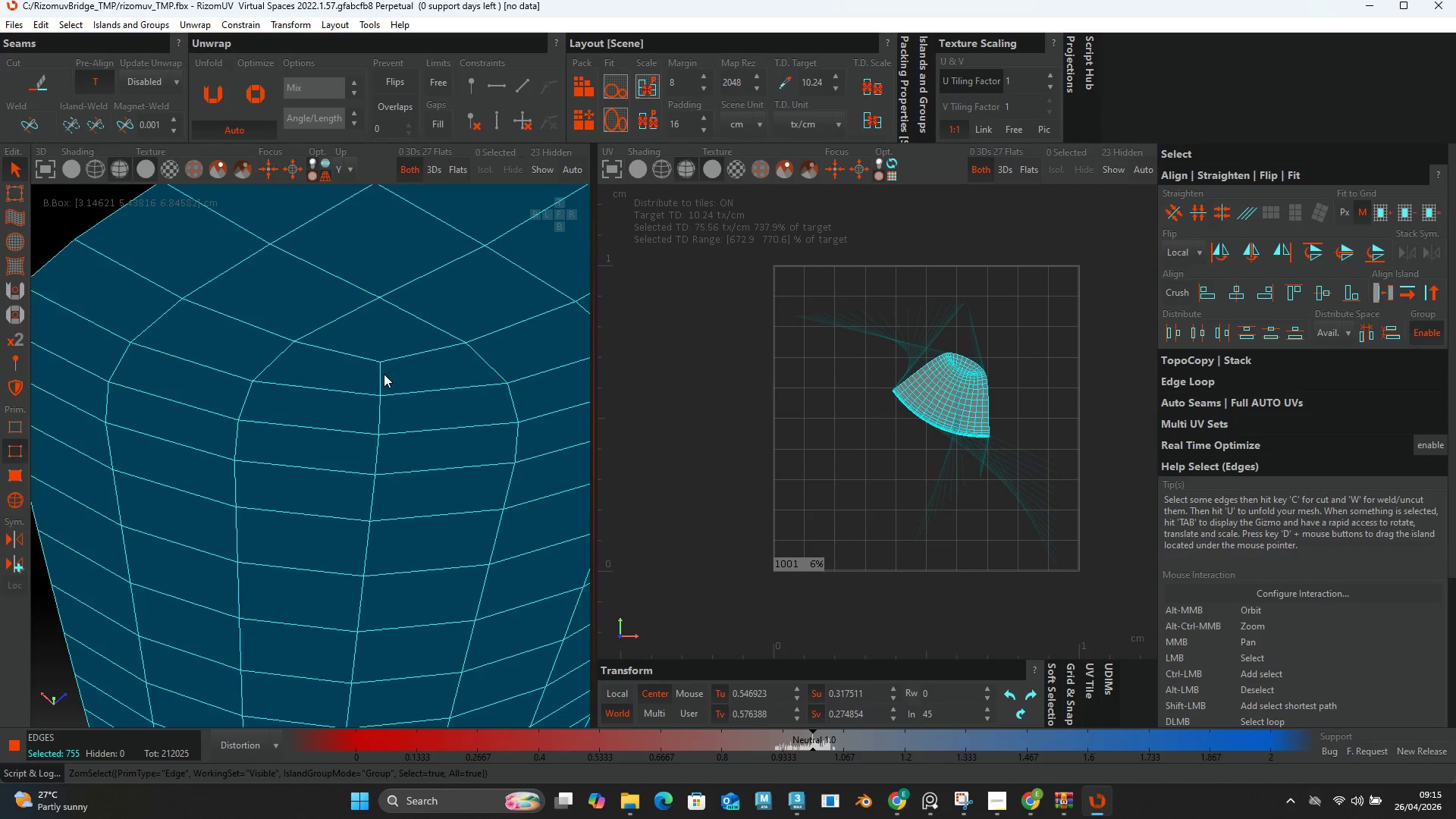 
left_click([401, 374])
 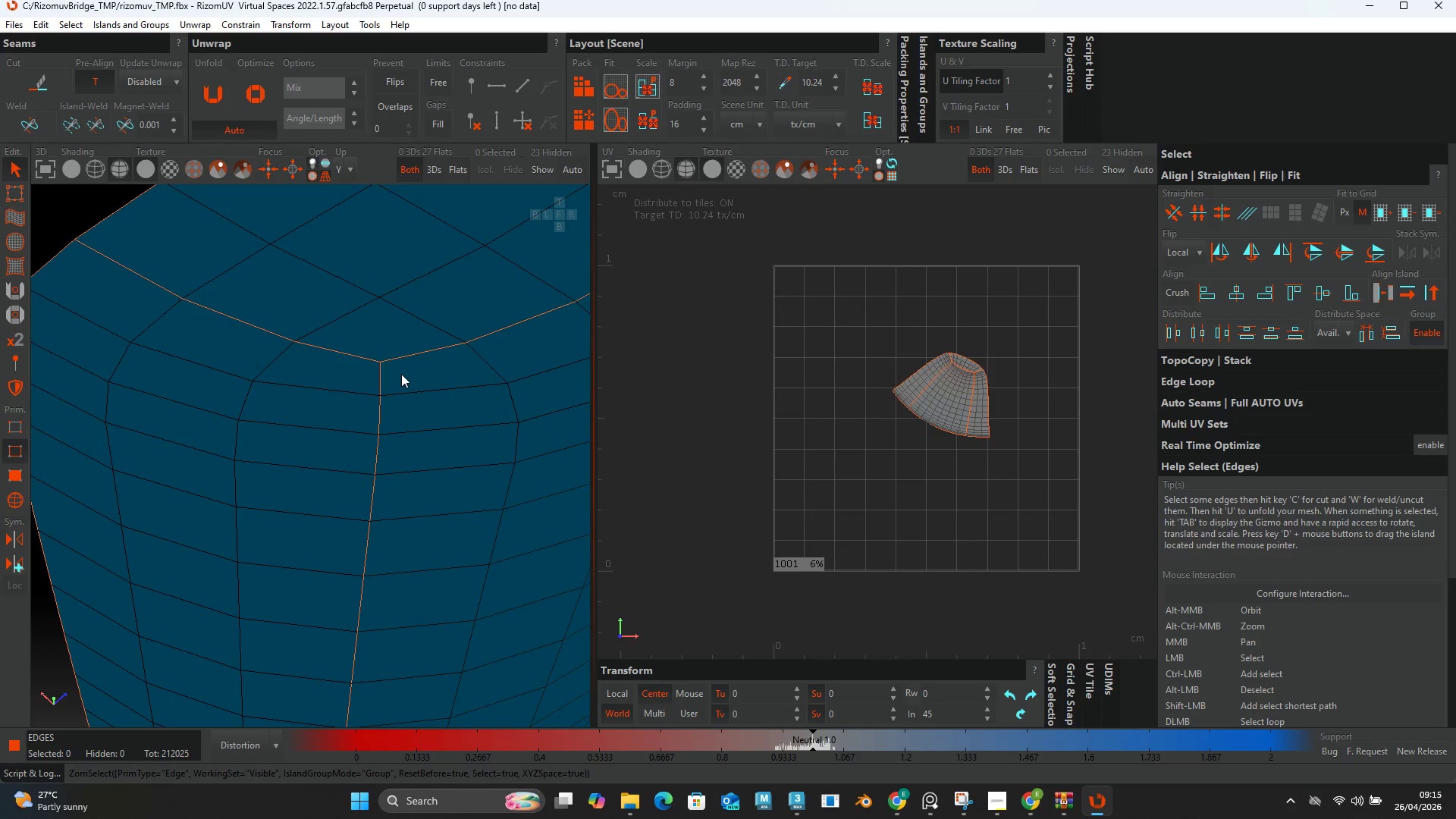 
key(Control+A)
 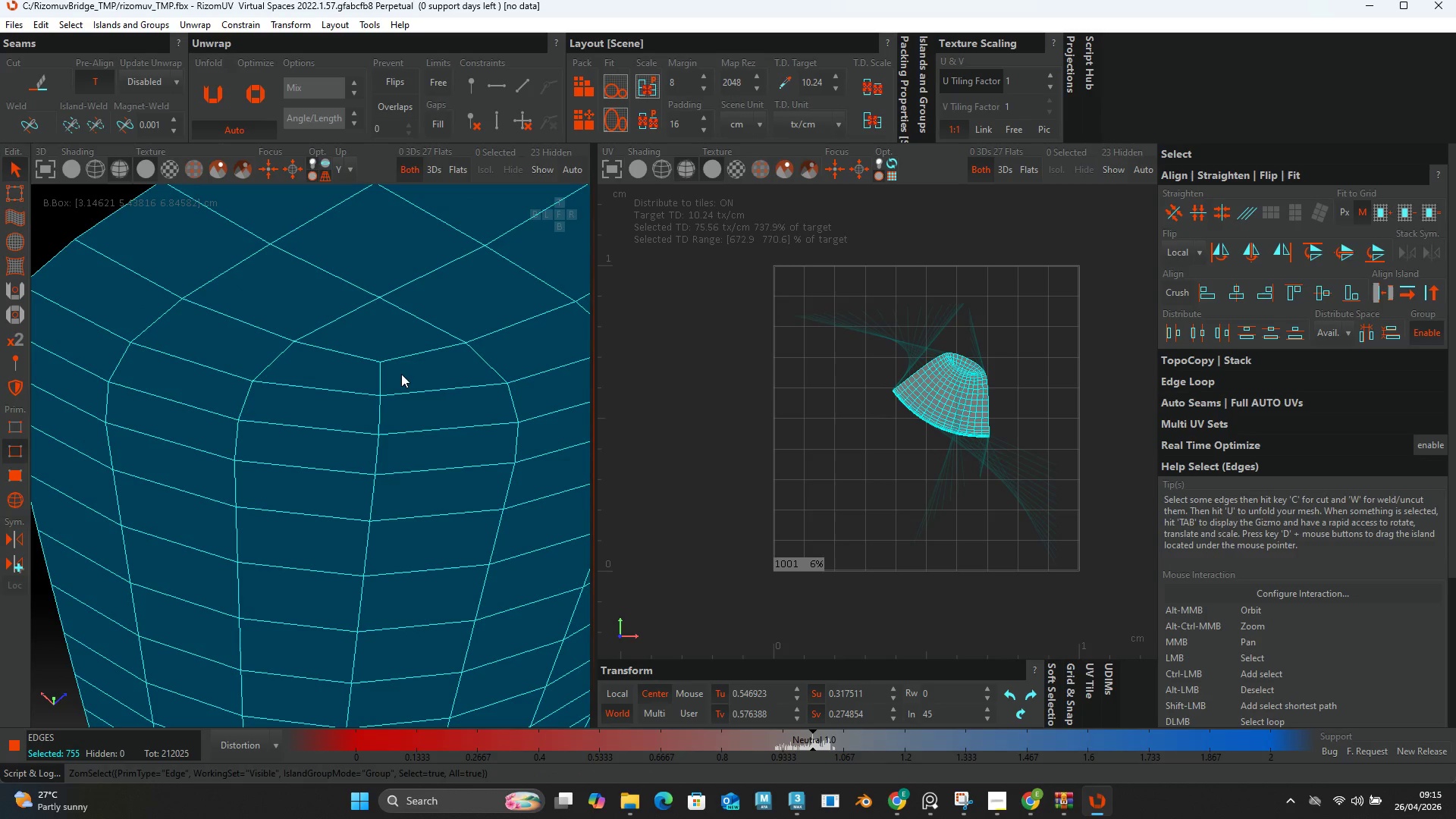 
type(up)
 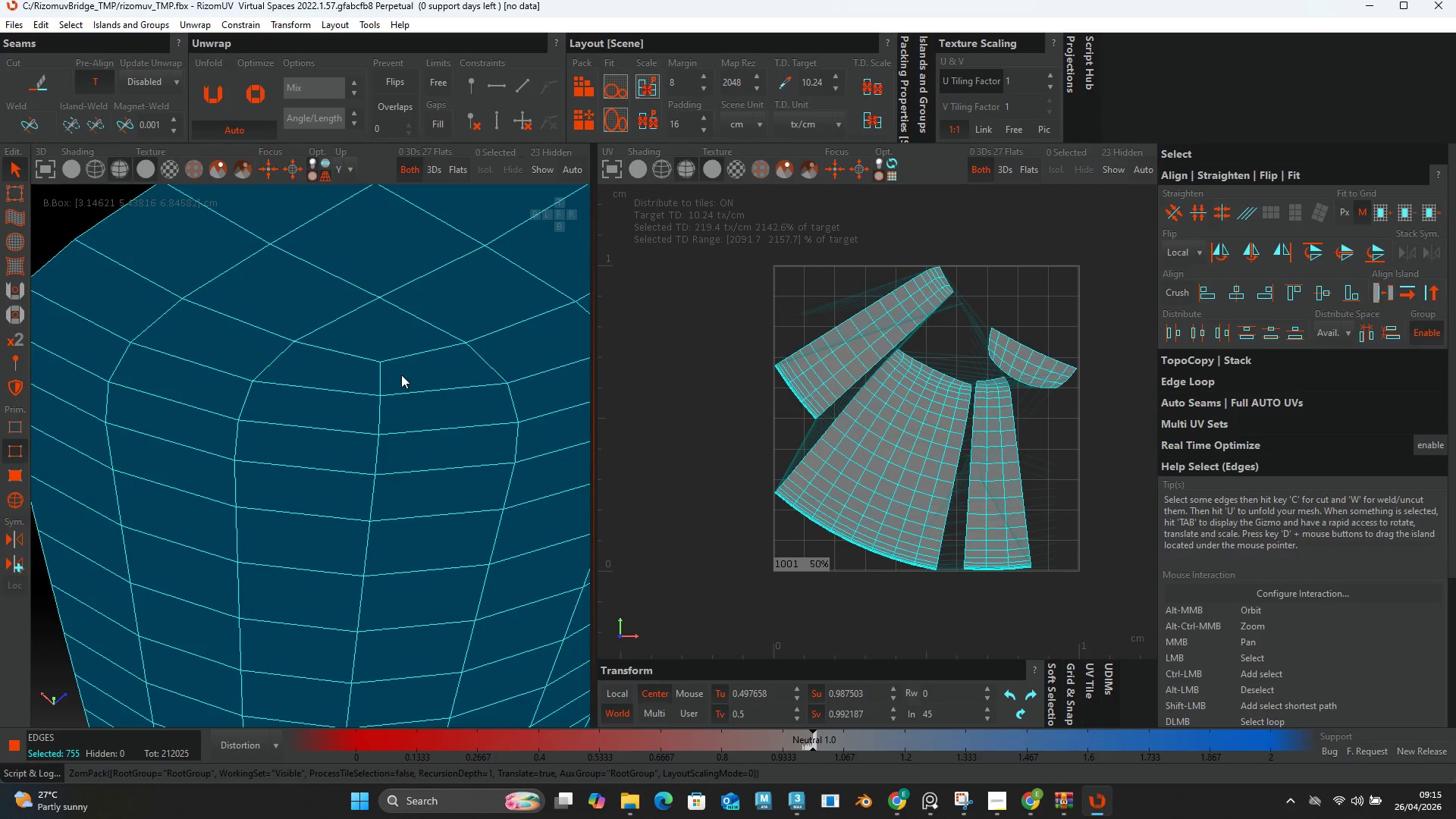 
key(Control+A)
 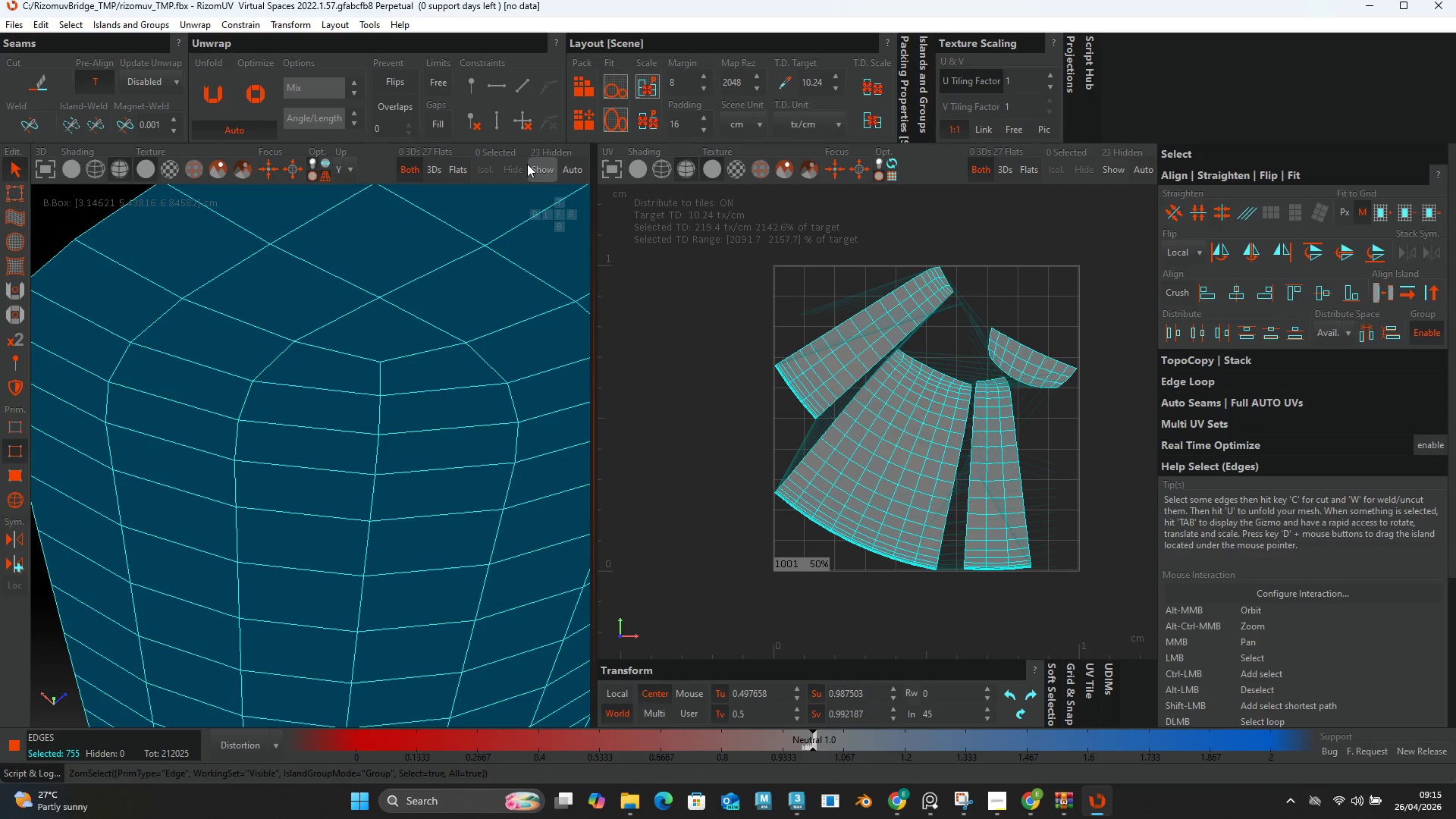 
key(Control+A)
 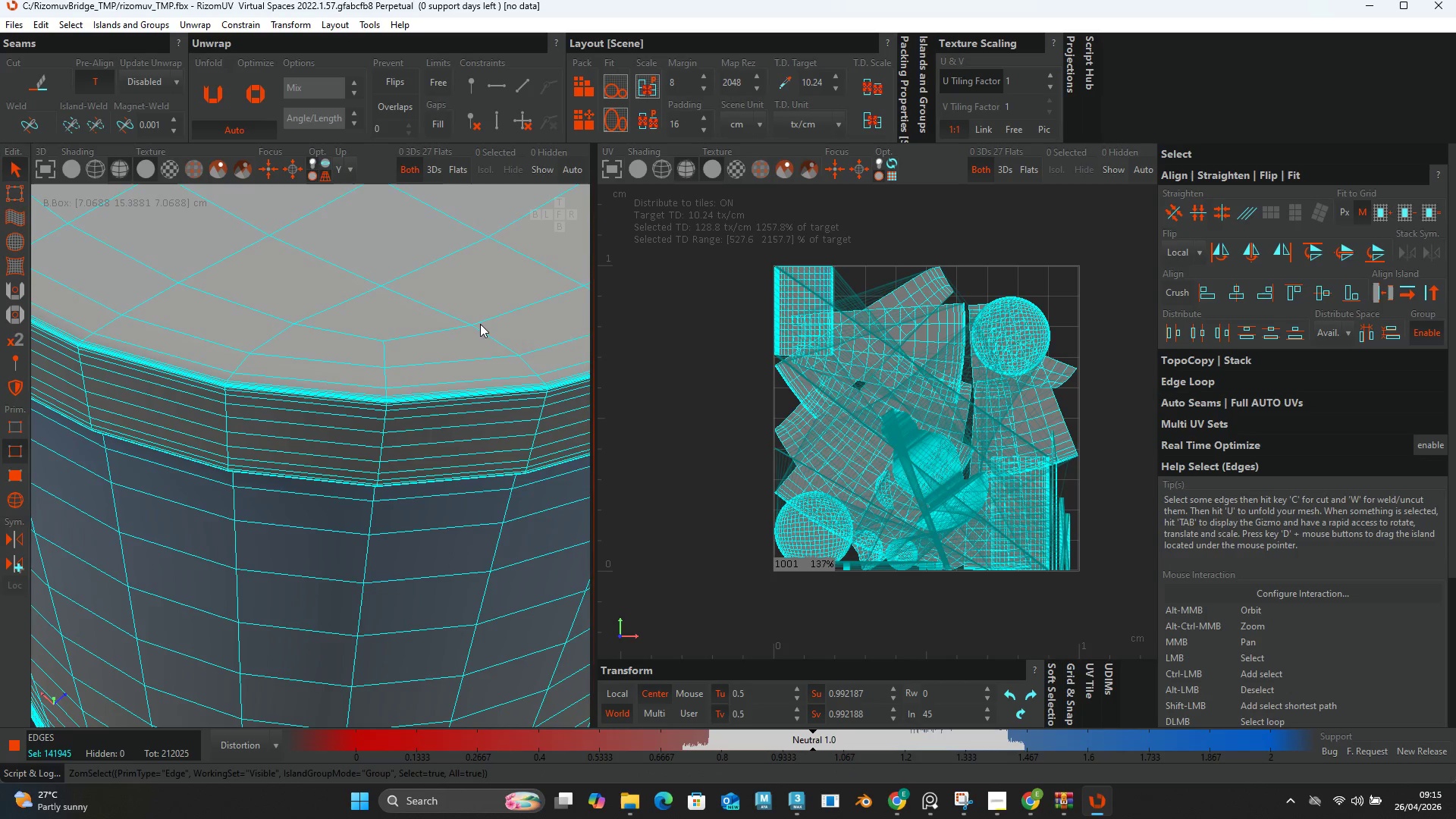 
key(P)
 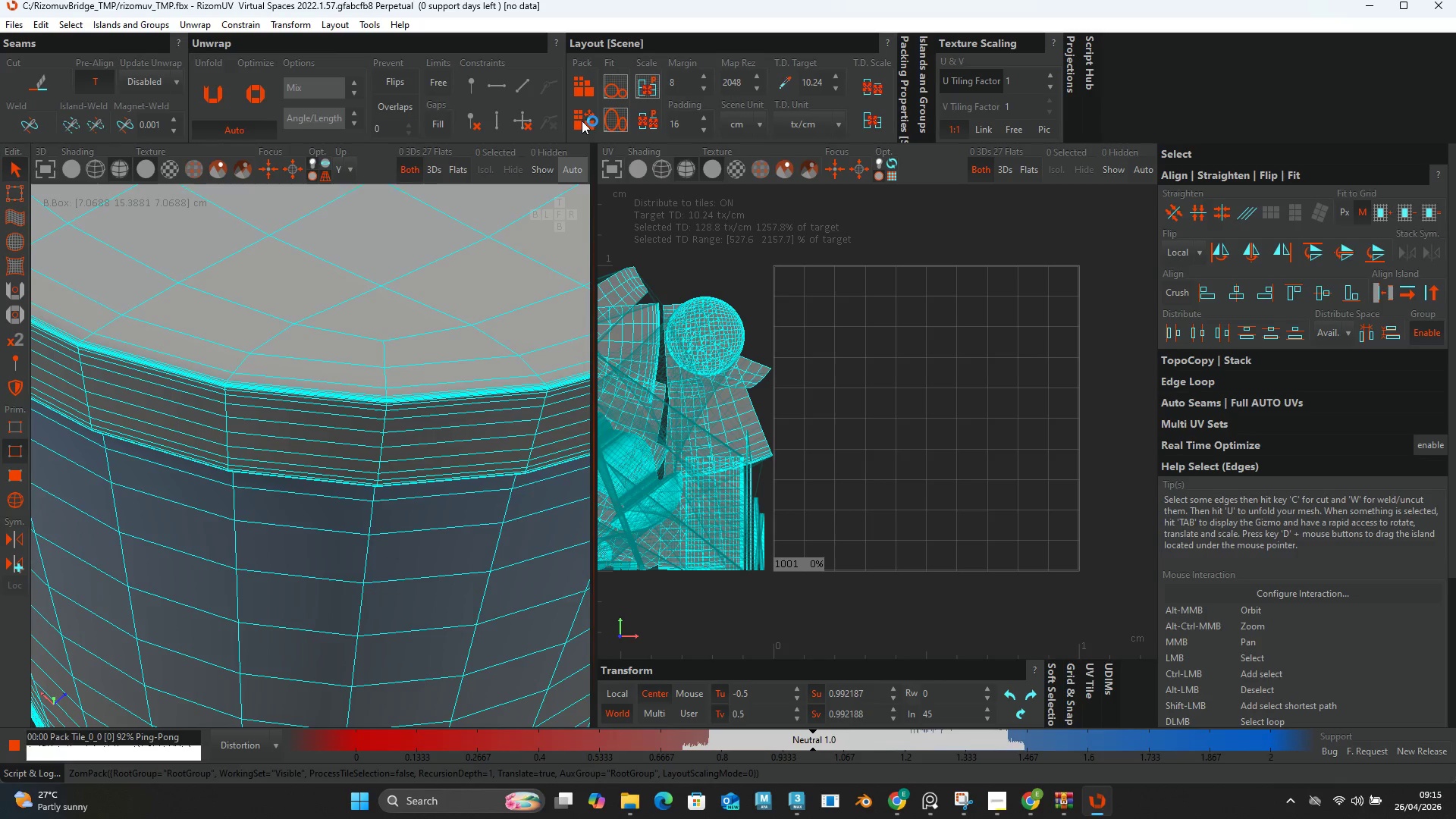 
left_click([582, 121])
 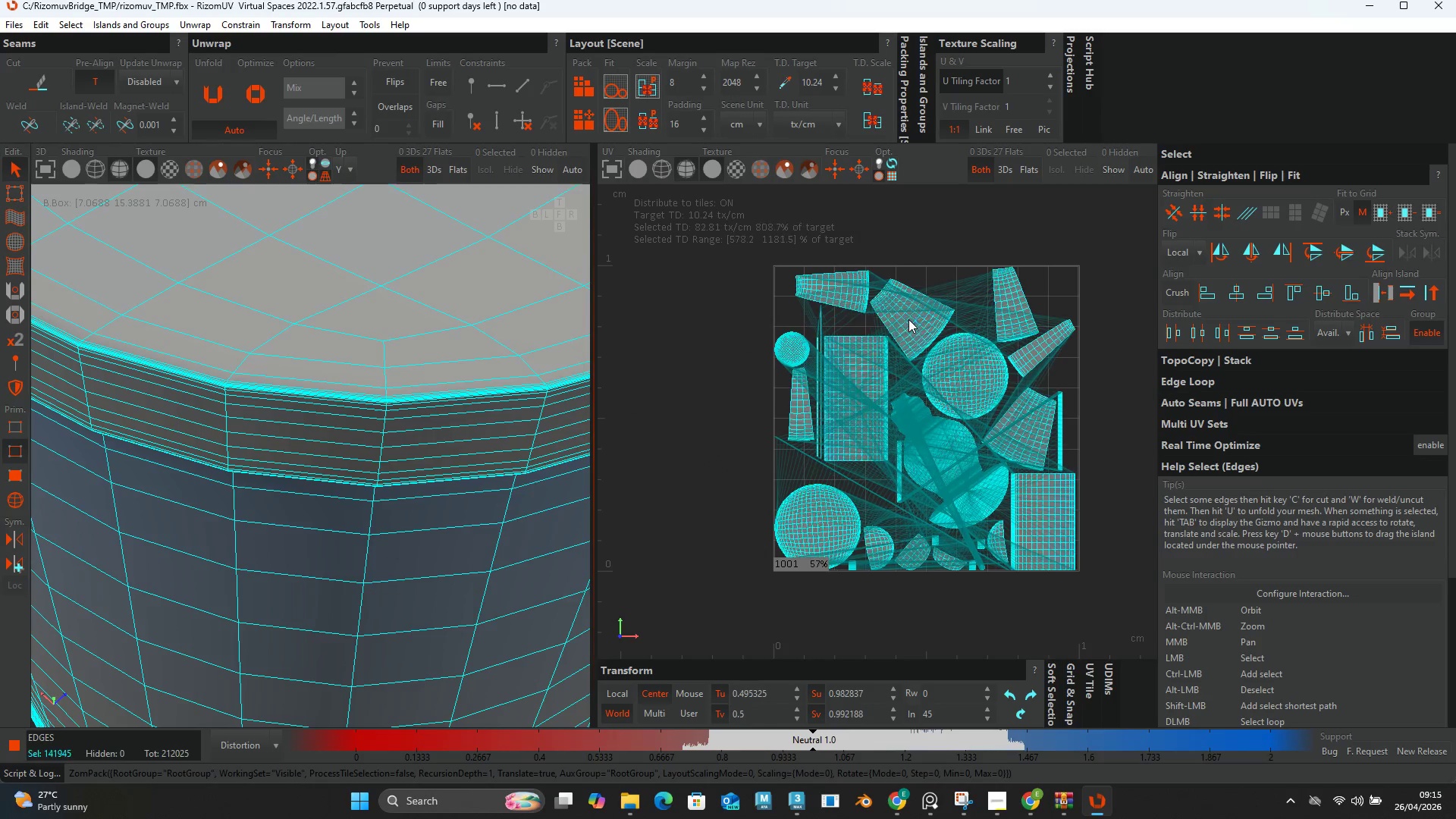 
left_click([731, 346])
 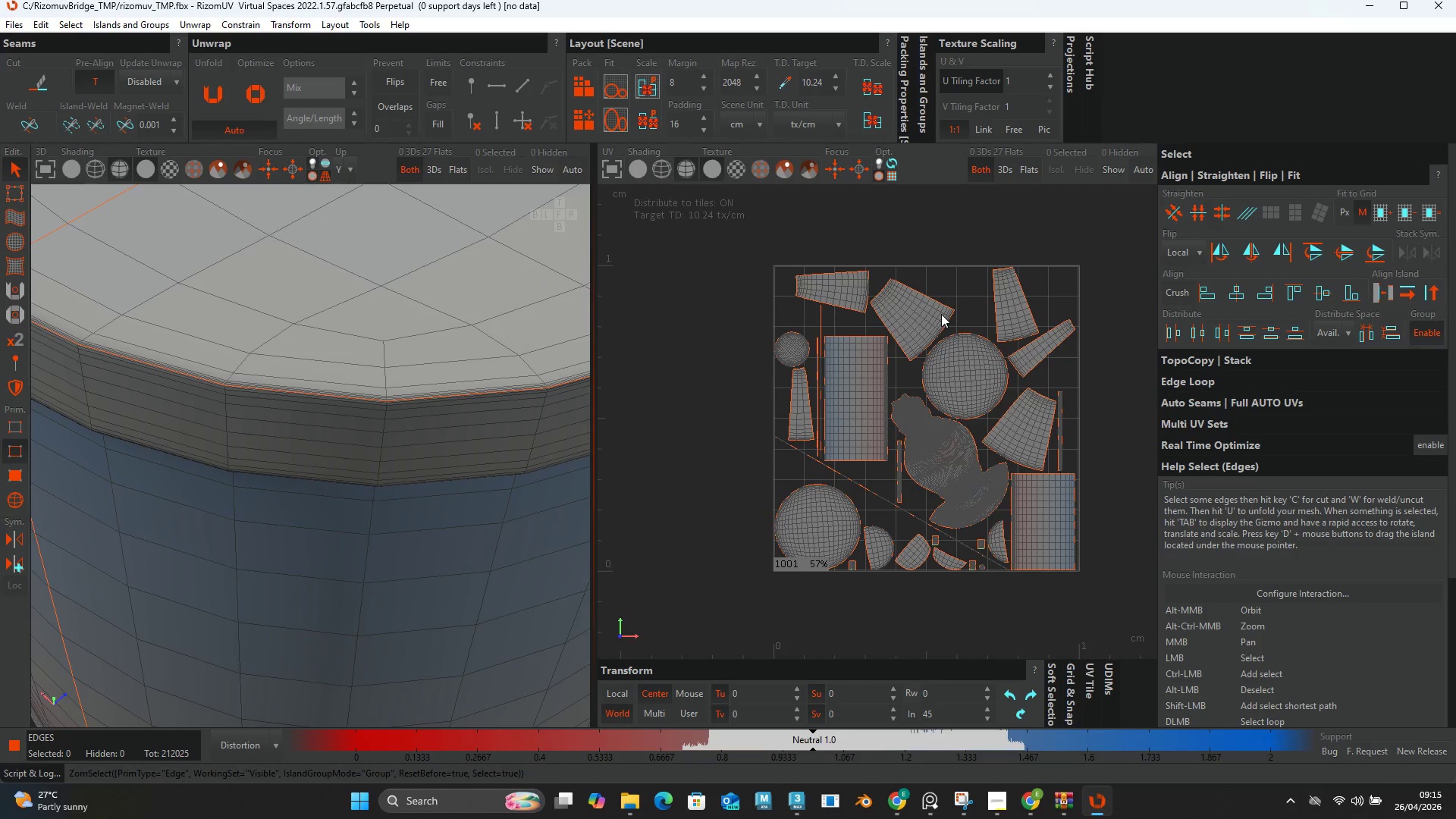 
key(F4)
 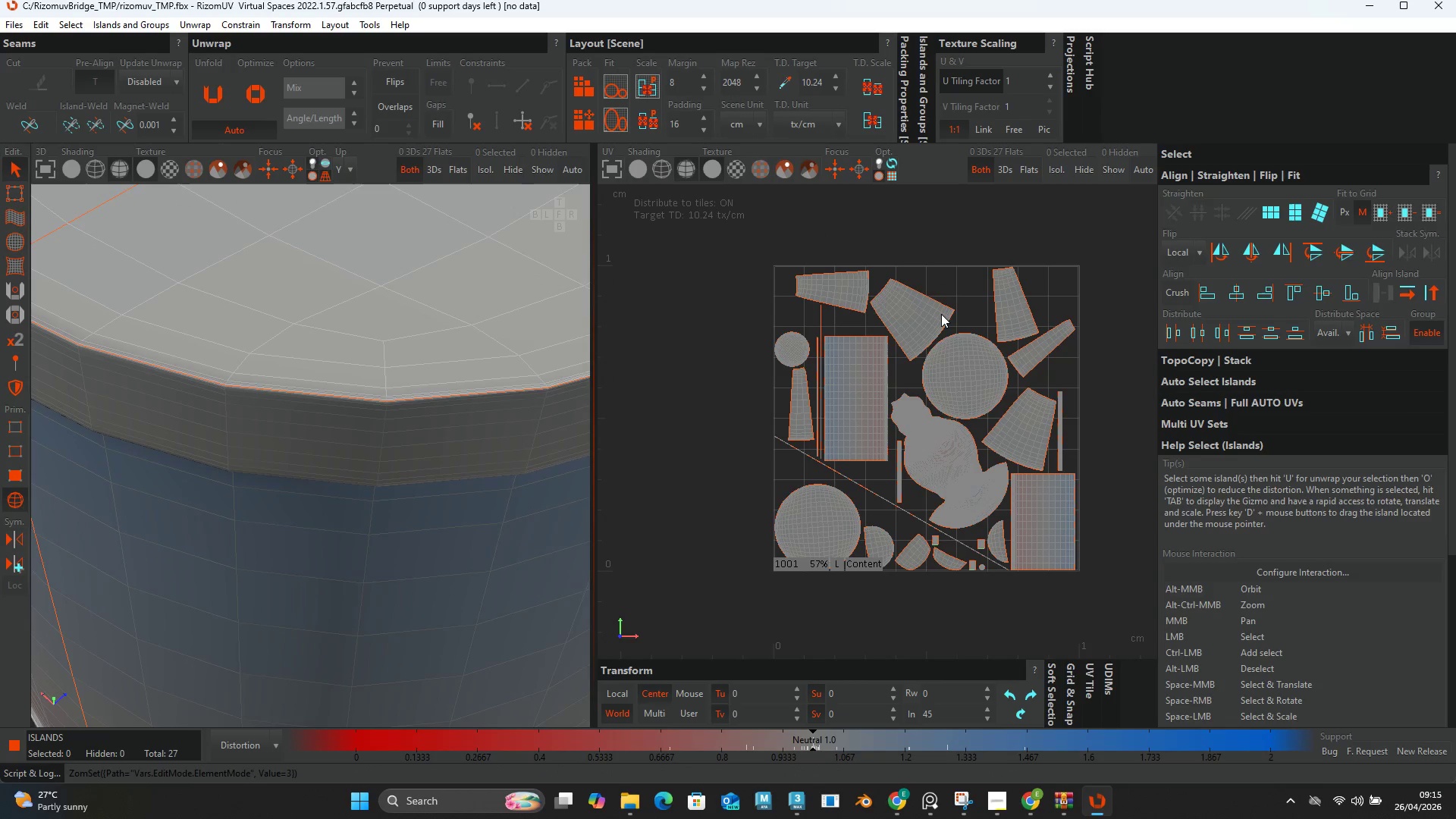 
left_click([941, 314])
 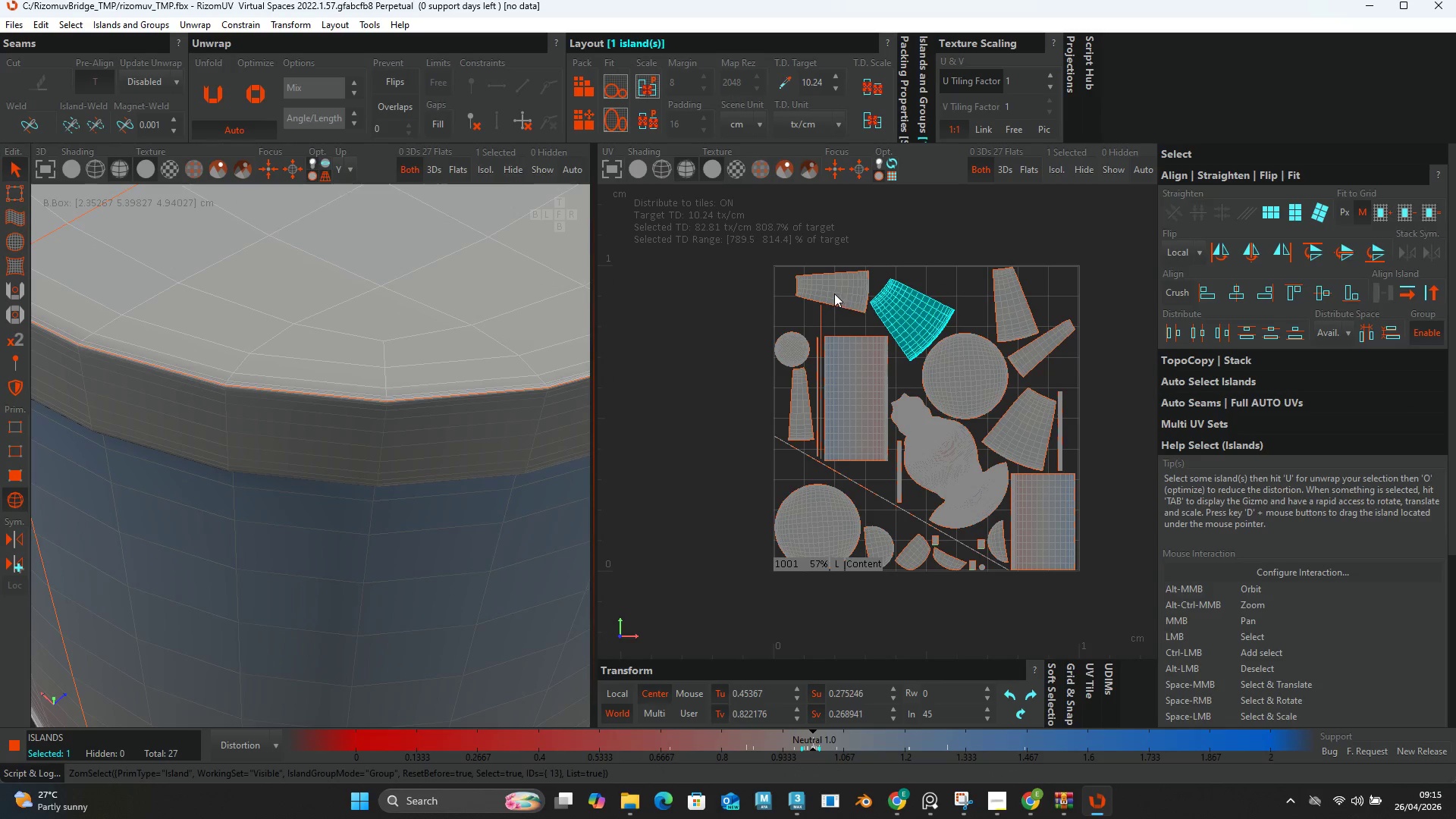 
hold_key(key=ControlLeft, duration=0.92)
left_click([834, 293])
 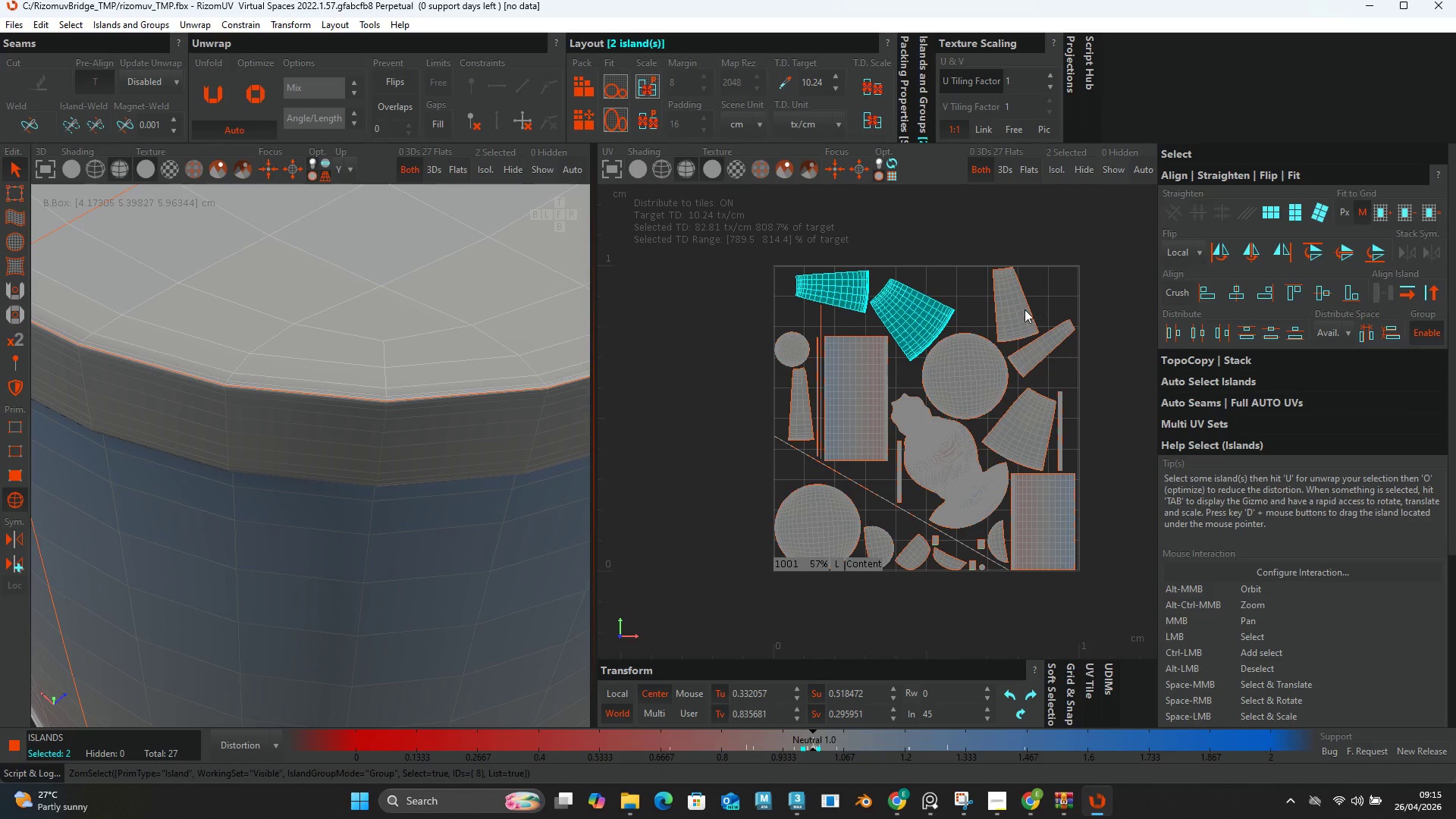 
left_click([1024, 309])
 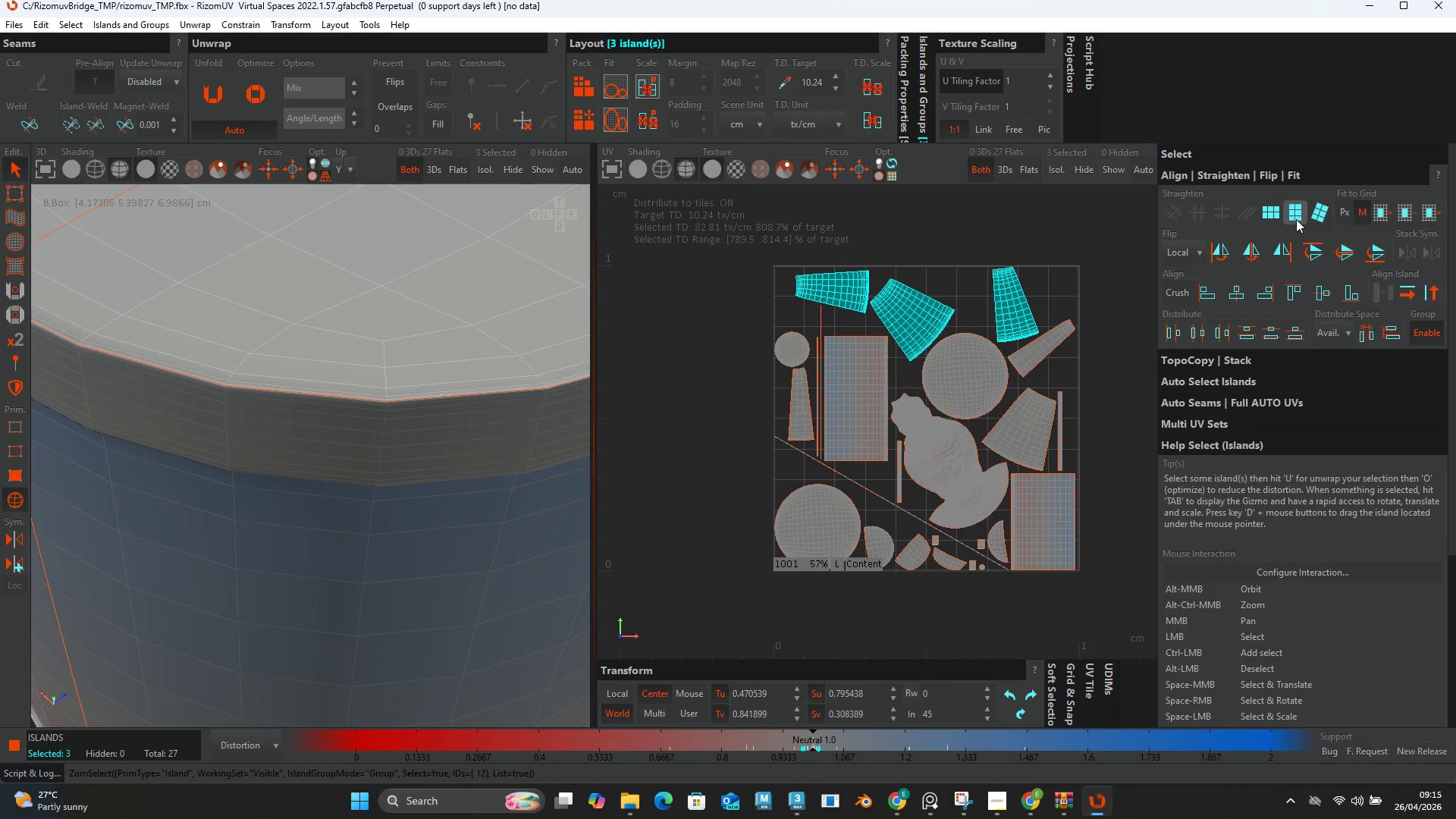 
left_click([1298, 218])
 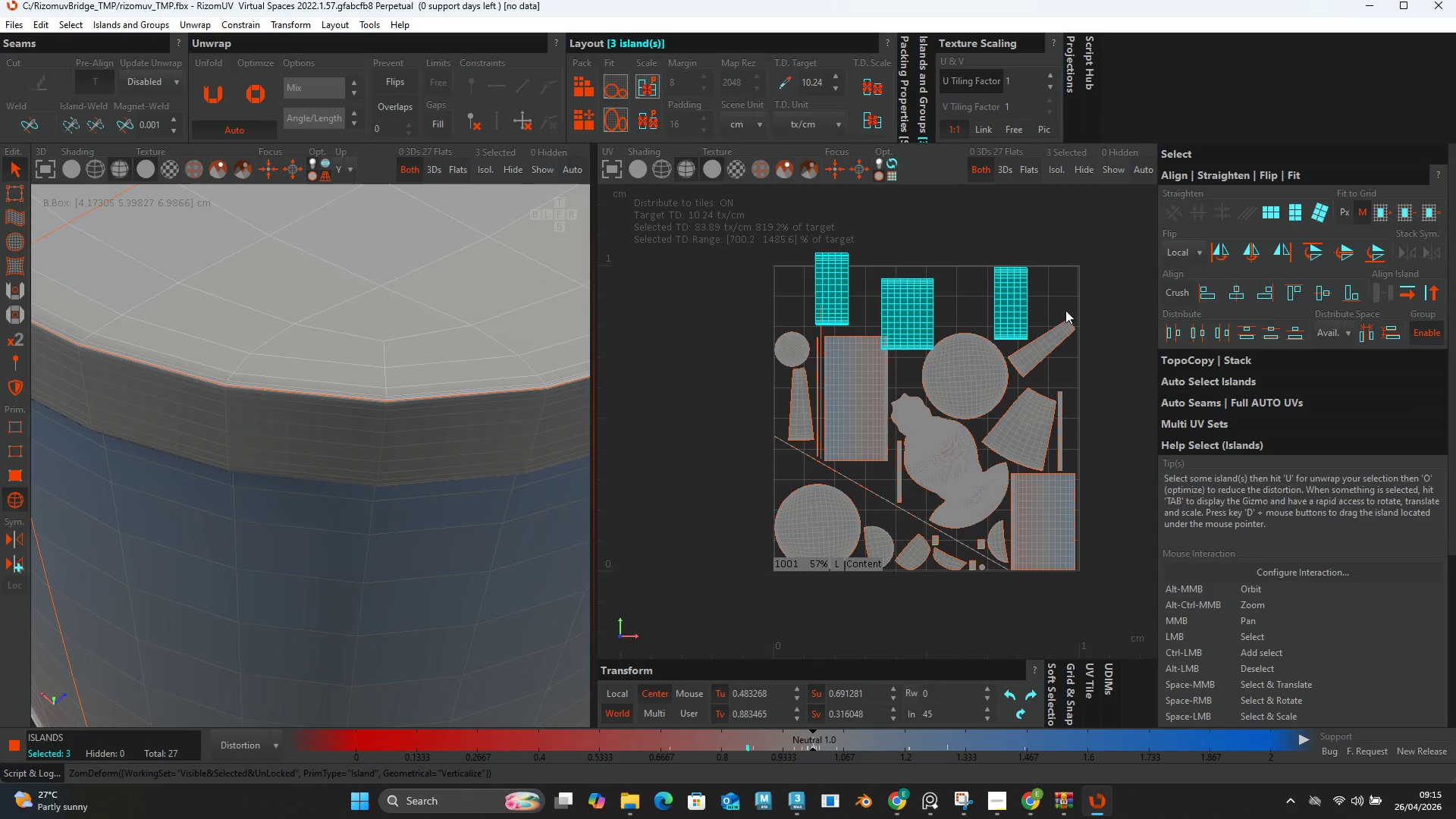 
left_click_drag(start_coordinate=[1065, 310], to_coordinate=[1084, 375])
 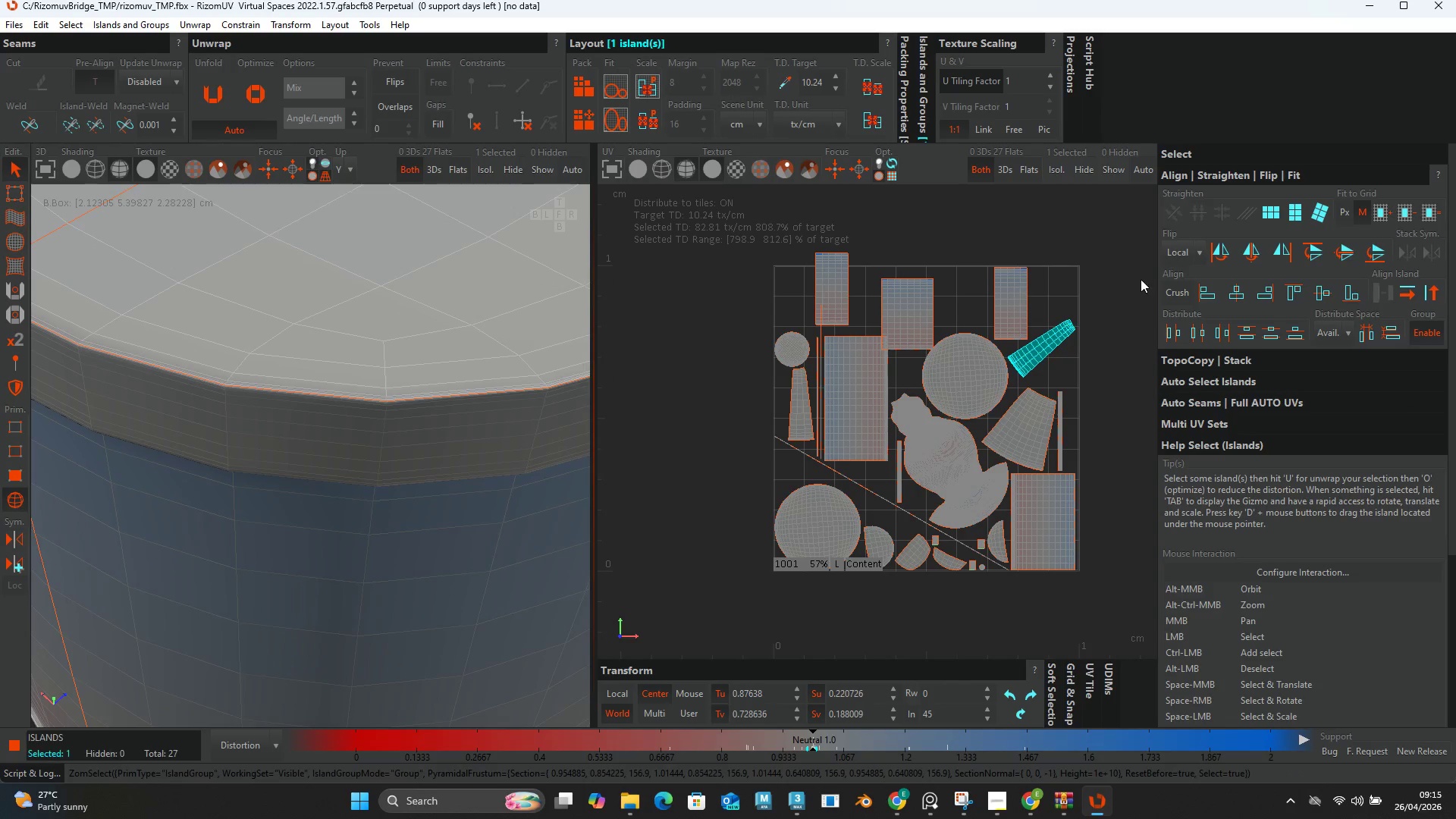 
left_click_drag(start_coordinate=[1141, 279], to_coordinate=[1026, 476])
 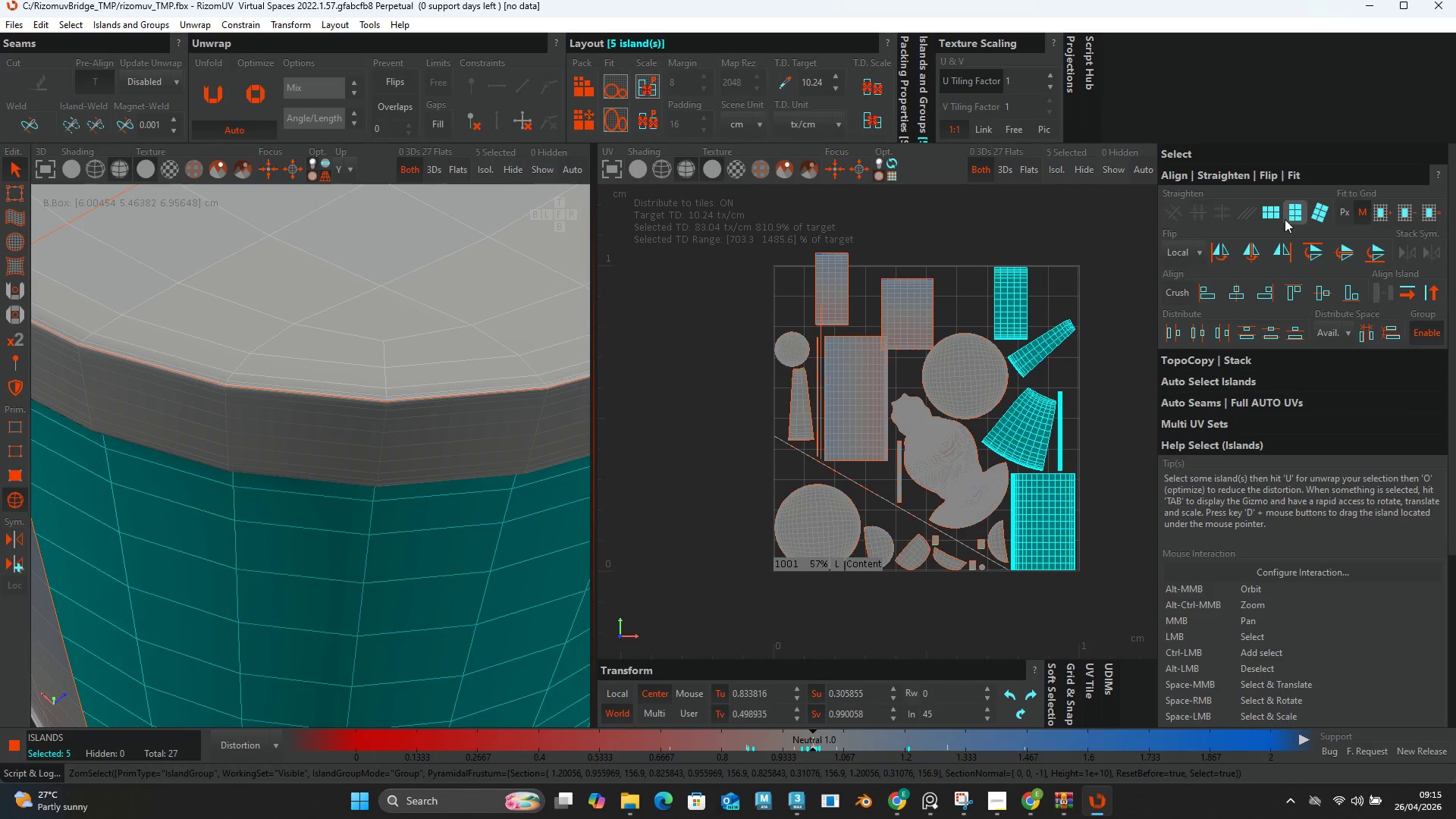 
left_click([1298, 212])
 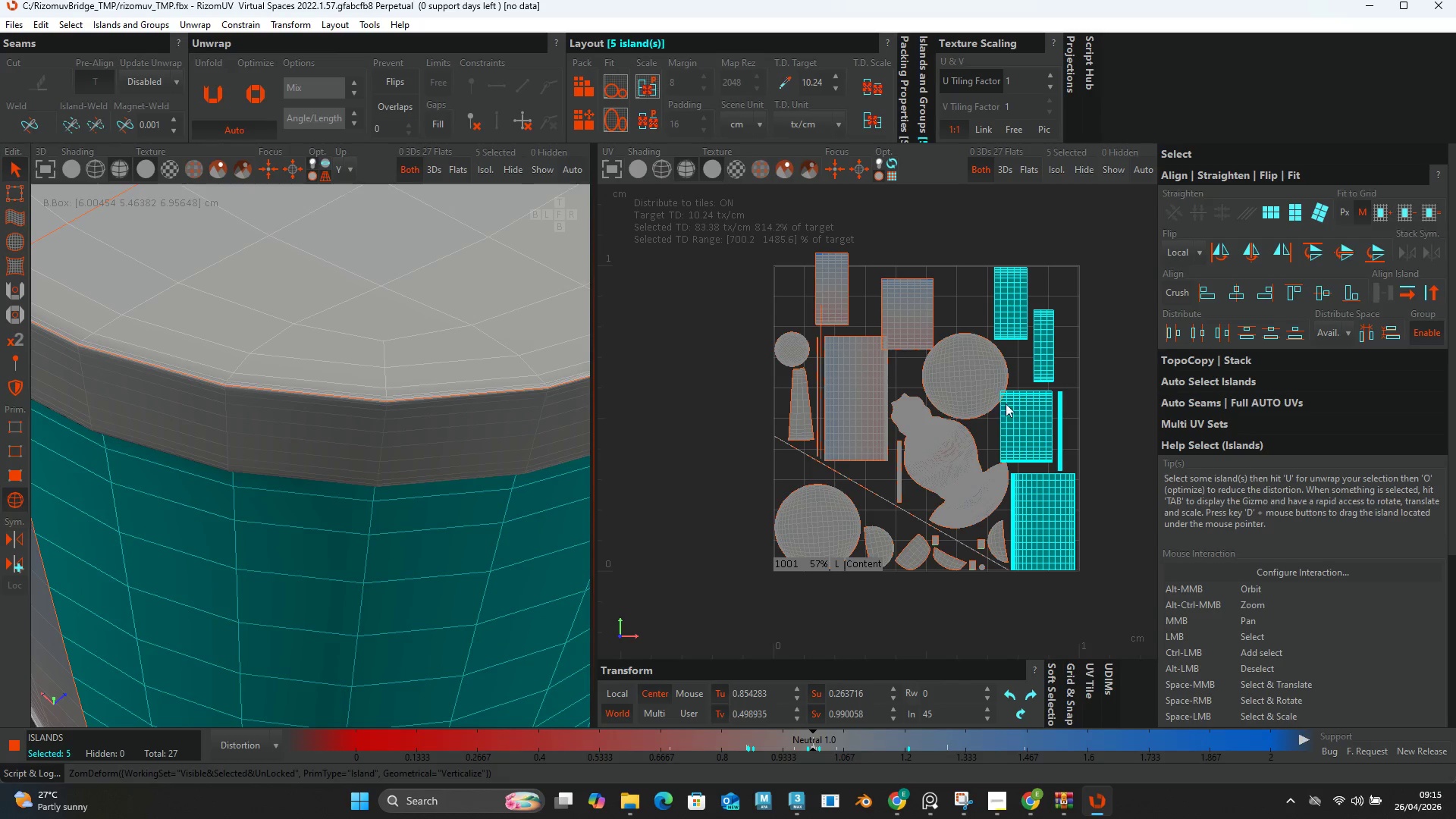 
scroll: coordinate [966, 443], scroll_direction: up, amount: 1.0
 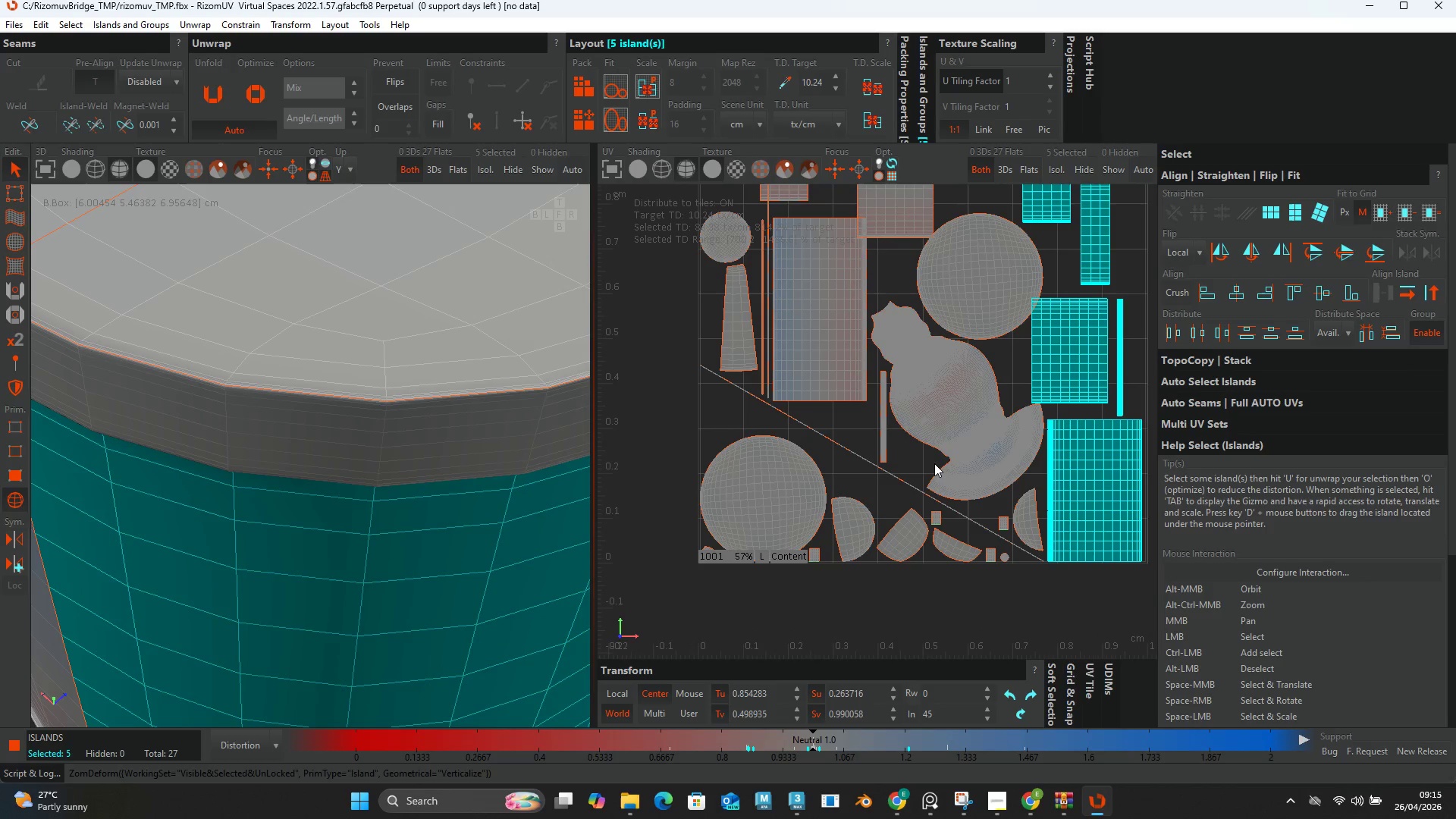 
left_click([970, 426])
 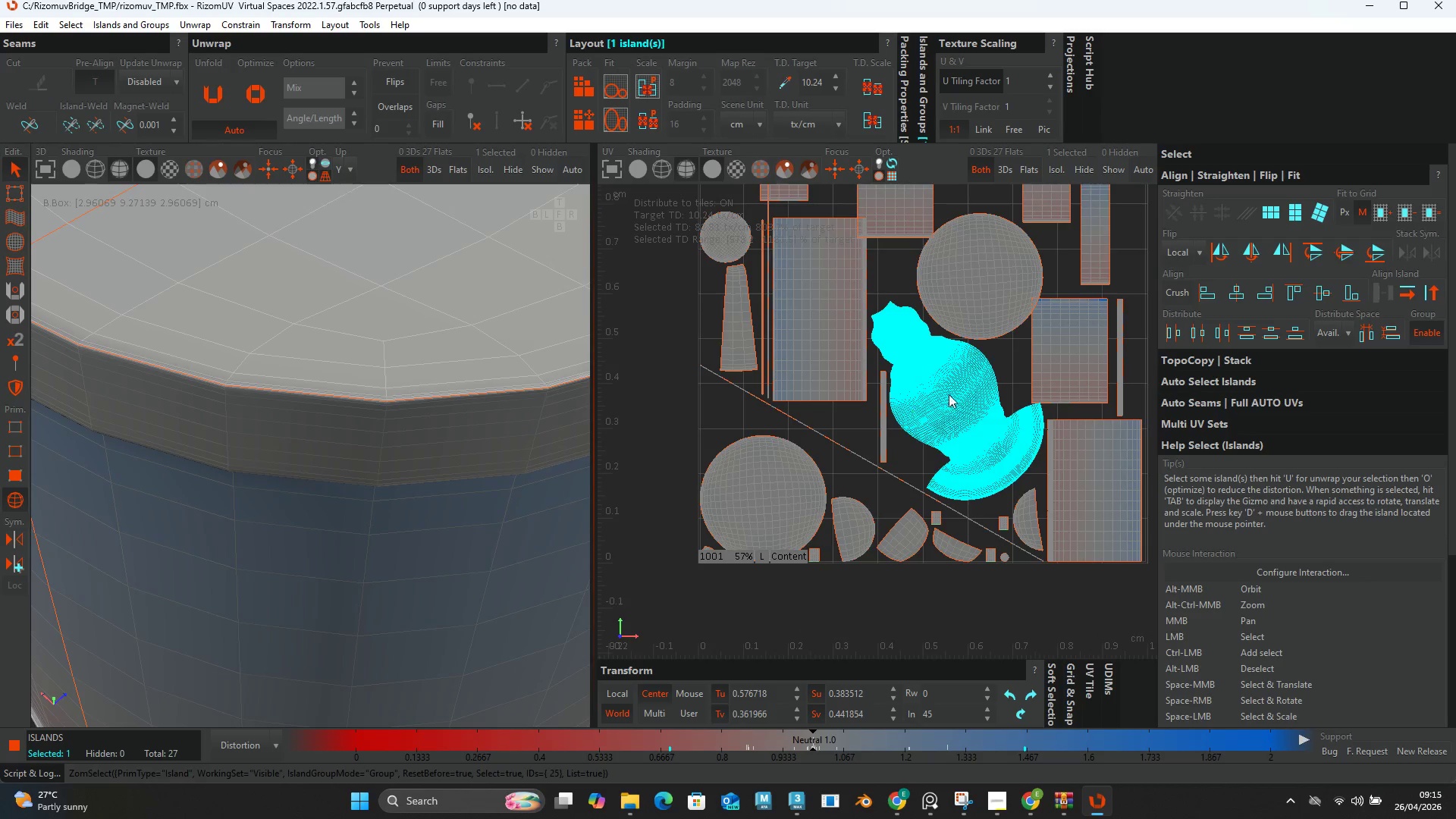 
scroll: coordinate [789, 339], scroll_direction: up, amount: 8.0
 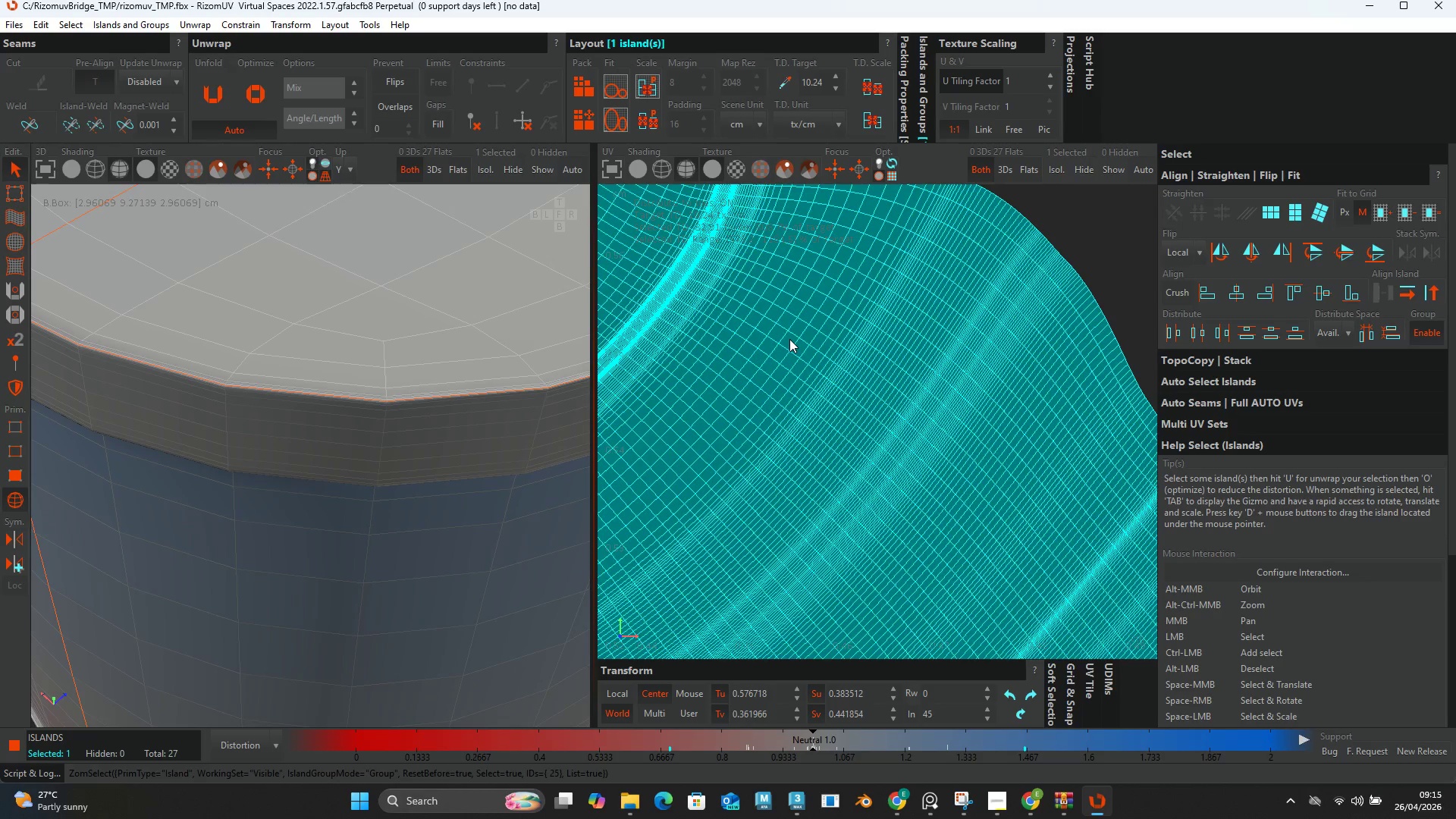 
scroll: coordinate [408, 369], scroll_direction: down, amount: 23.0
 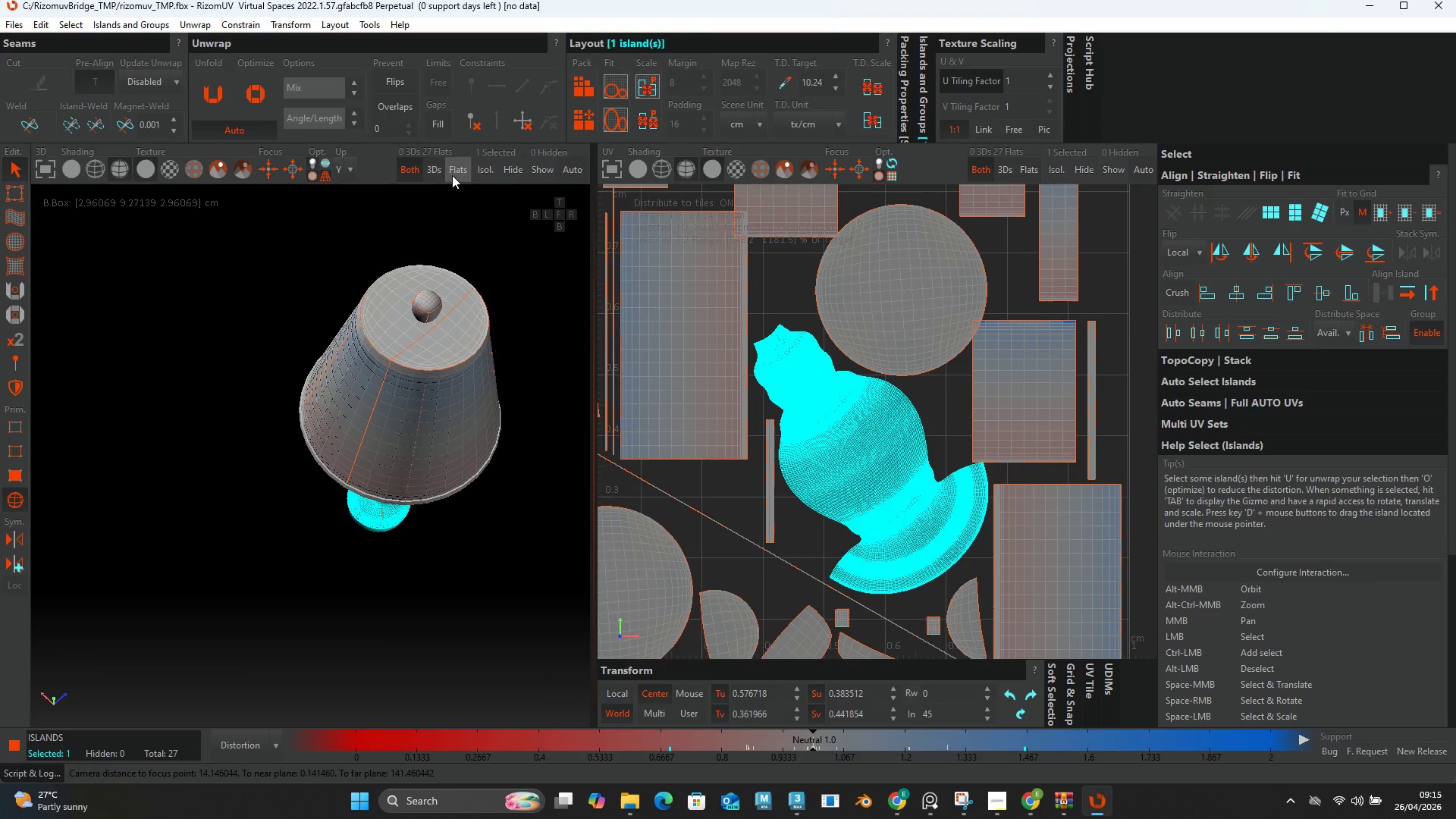 
left_click([490, 170])
 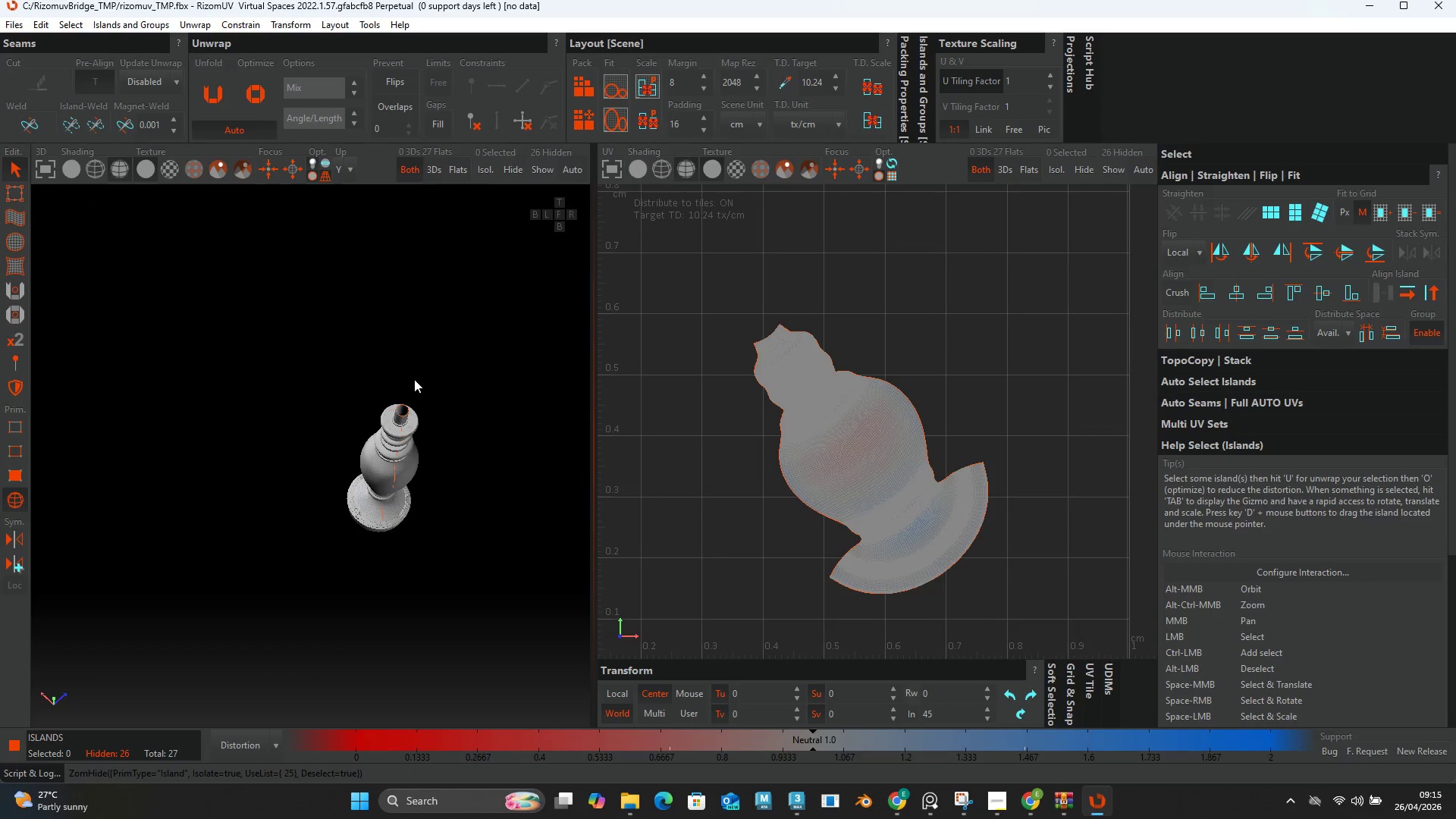 
hold_key(key=AltLeft, duration=0.62)
 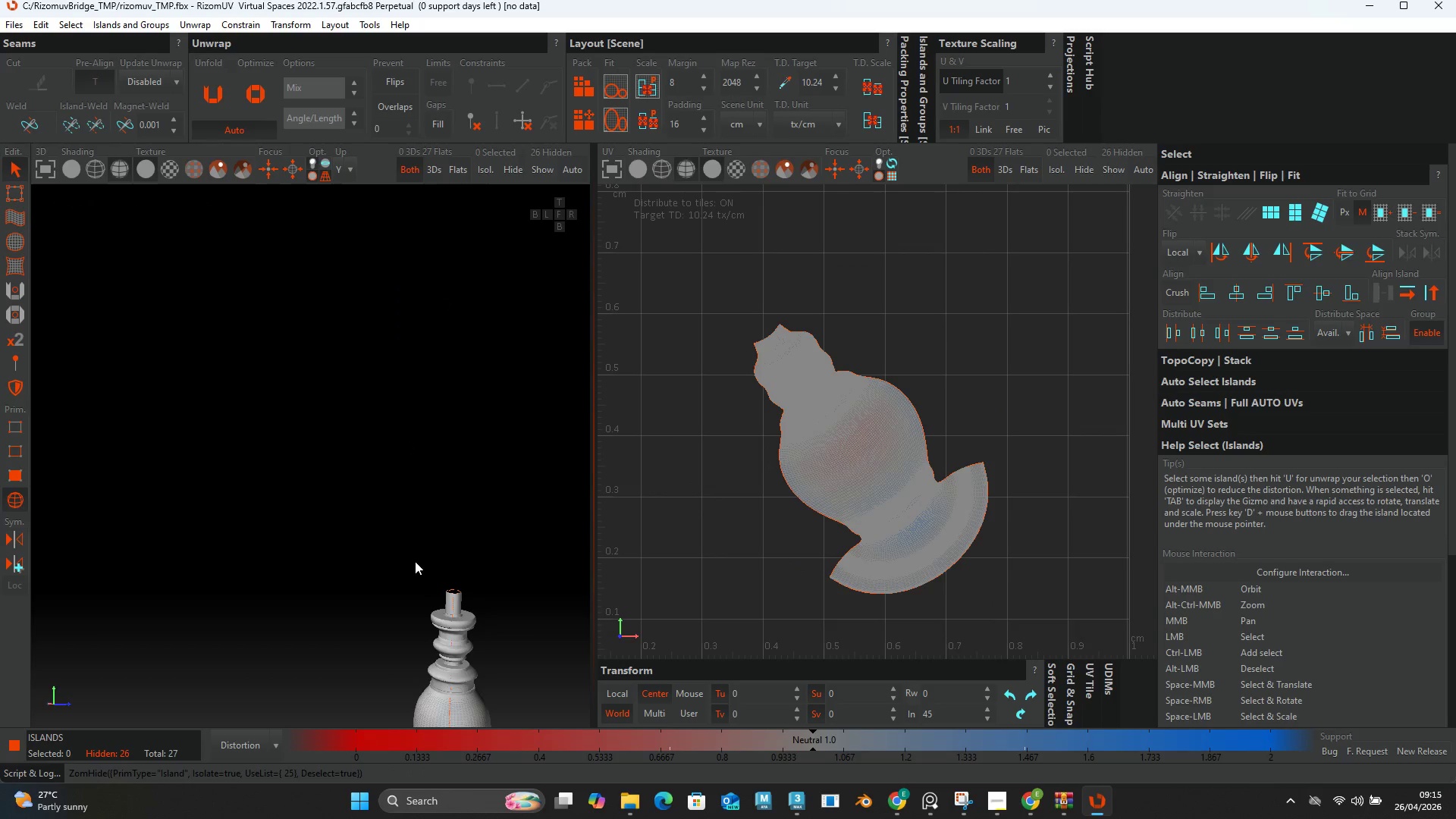 
scroll: coordinate [355, 488], scroll_direction: up, amount: 16.0
 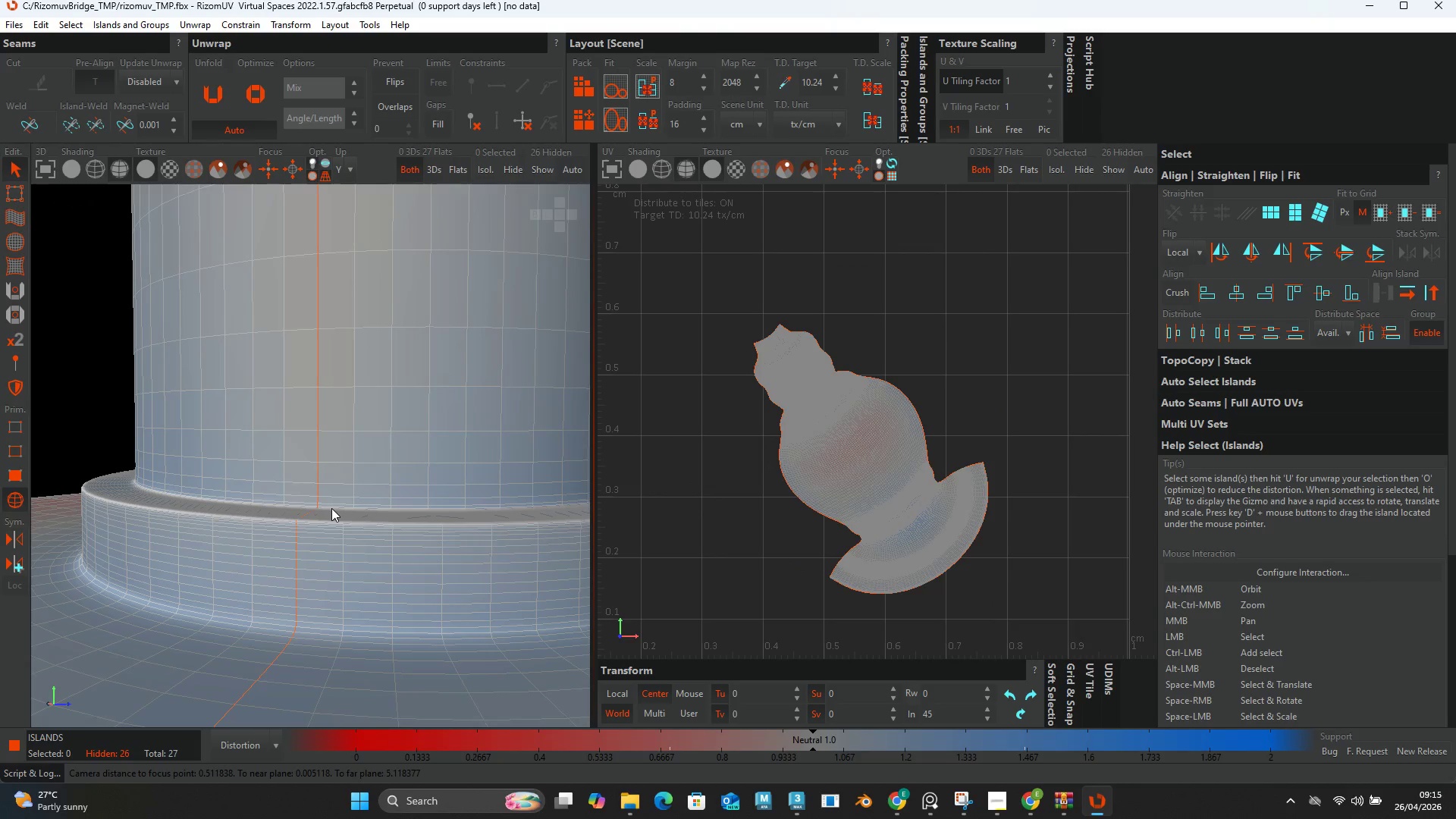 
double_click([331, 507])
 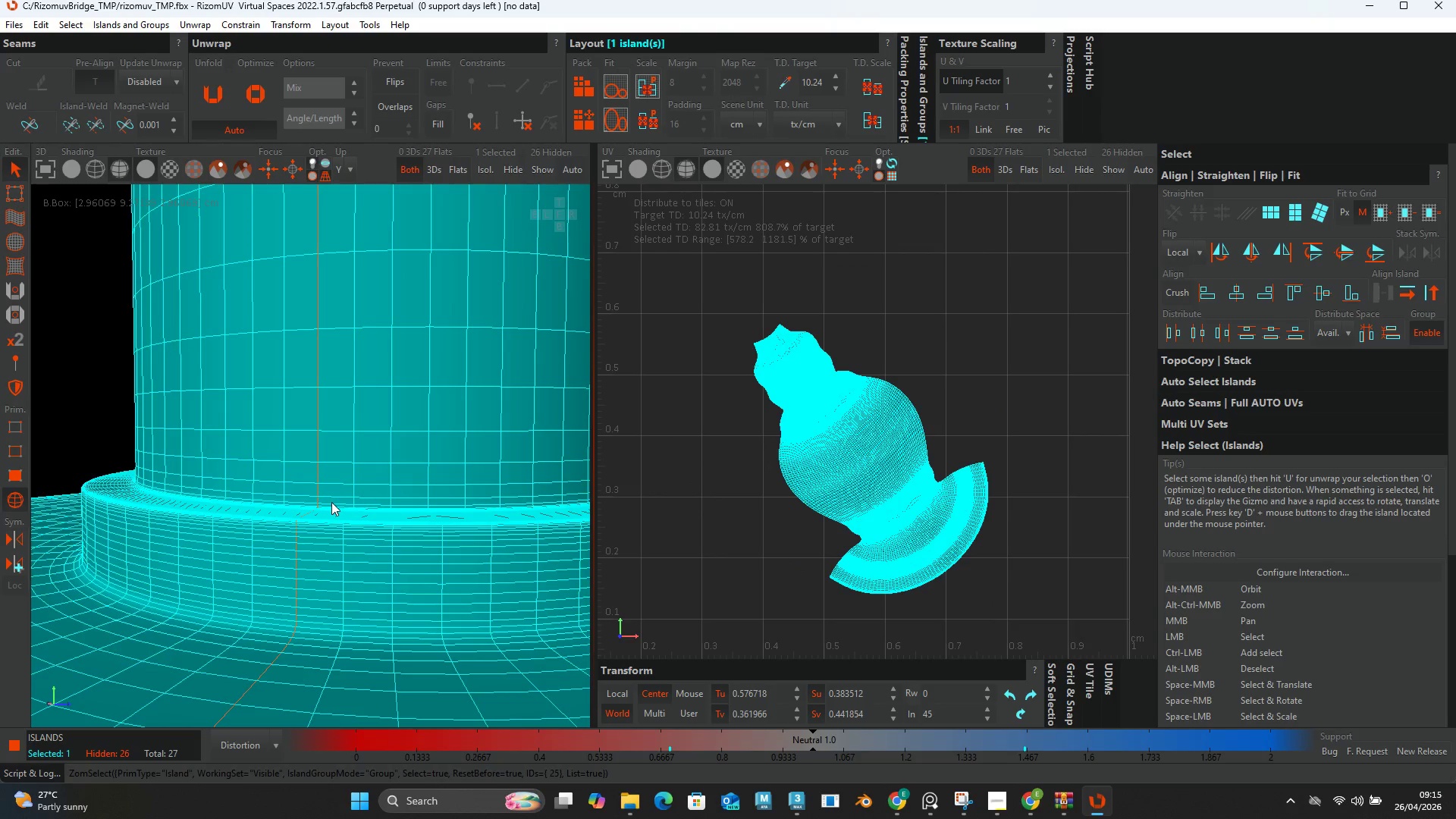 
key(F2)
 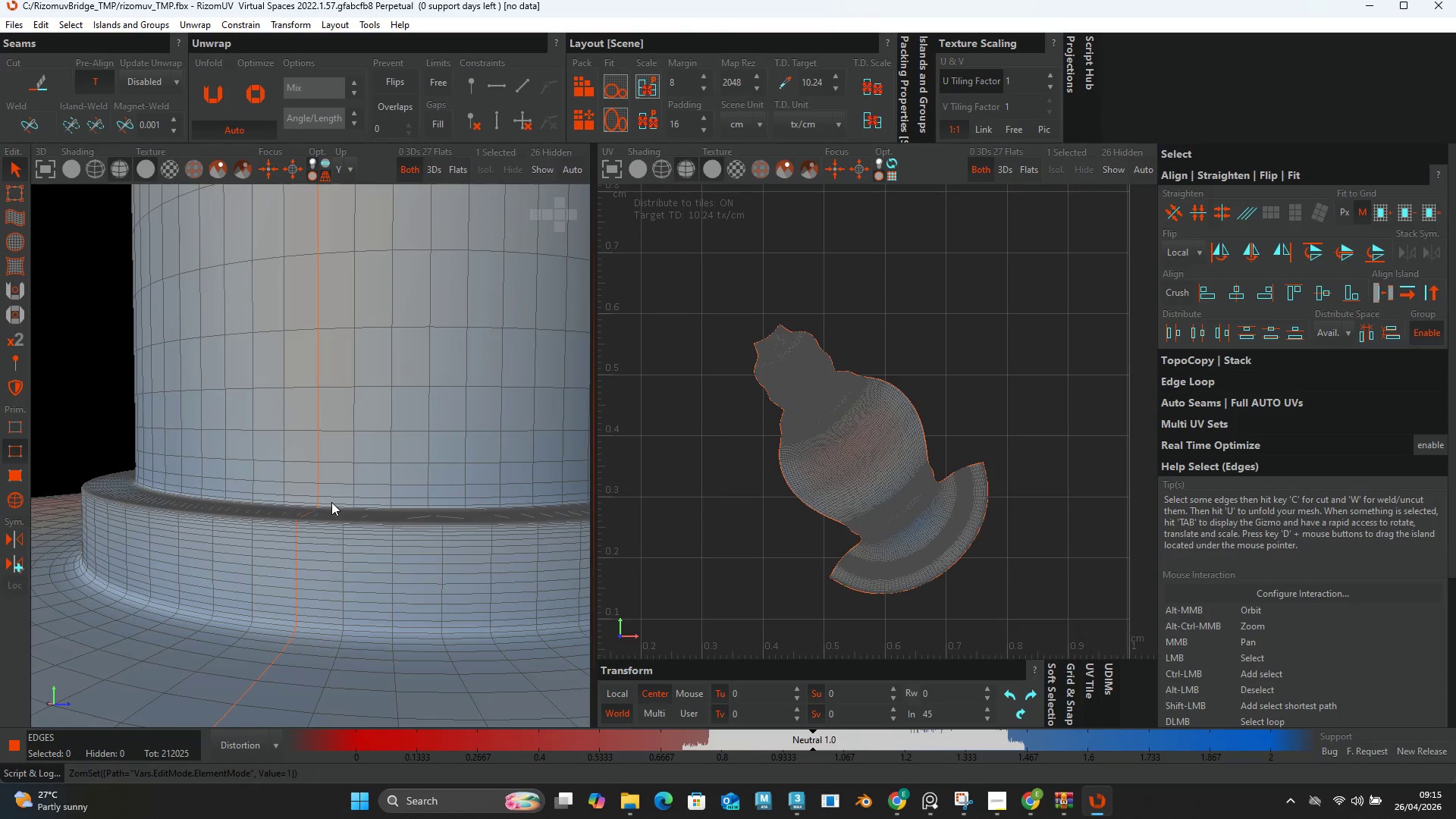 
double_click([331, 502])
 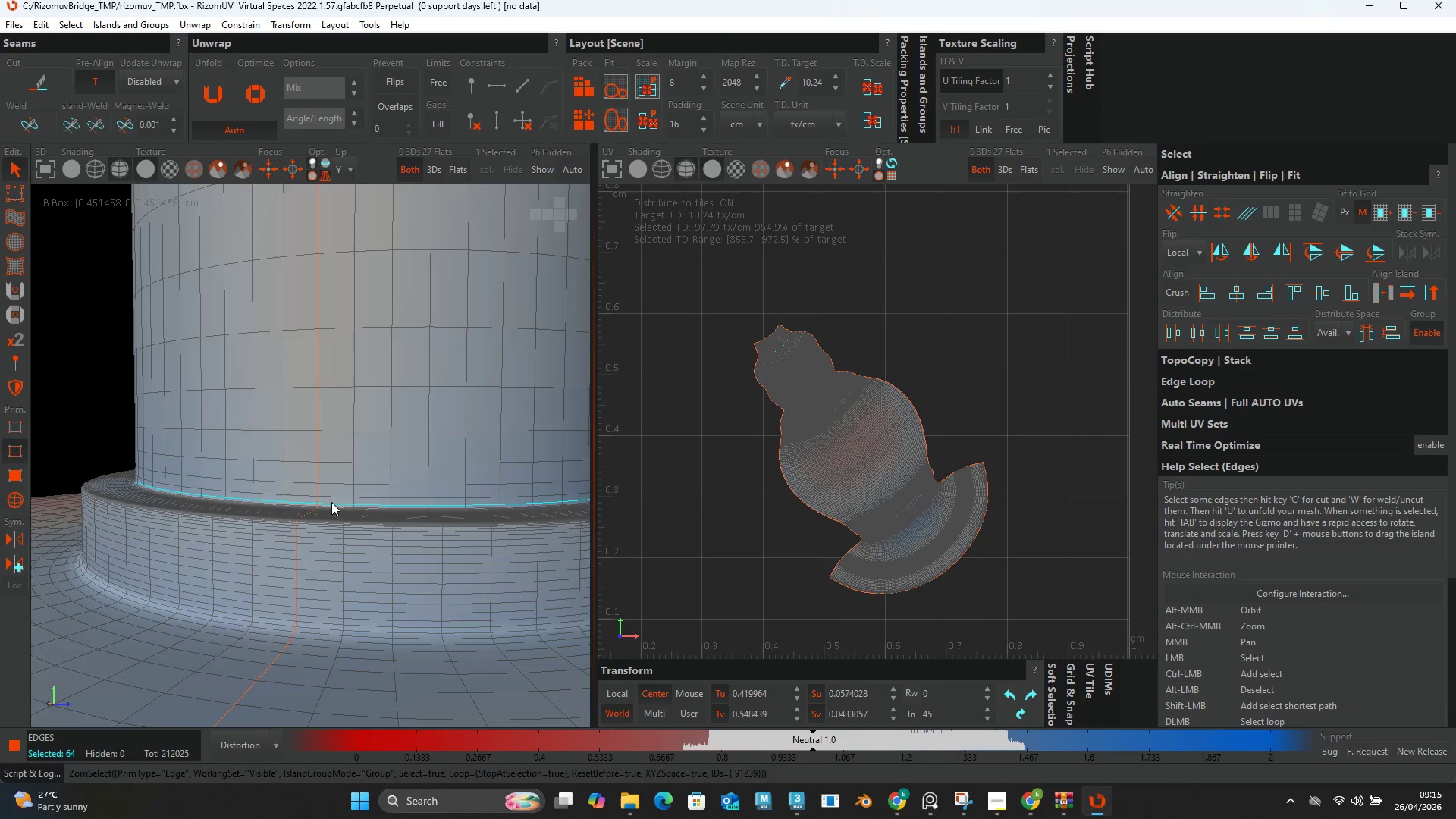 
scroll: coordinate [331, 502], scroll_direction: down, amount: 13.0
 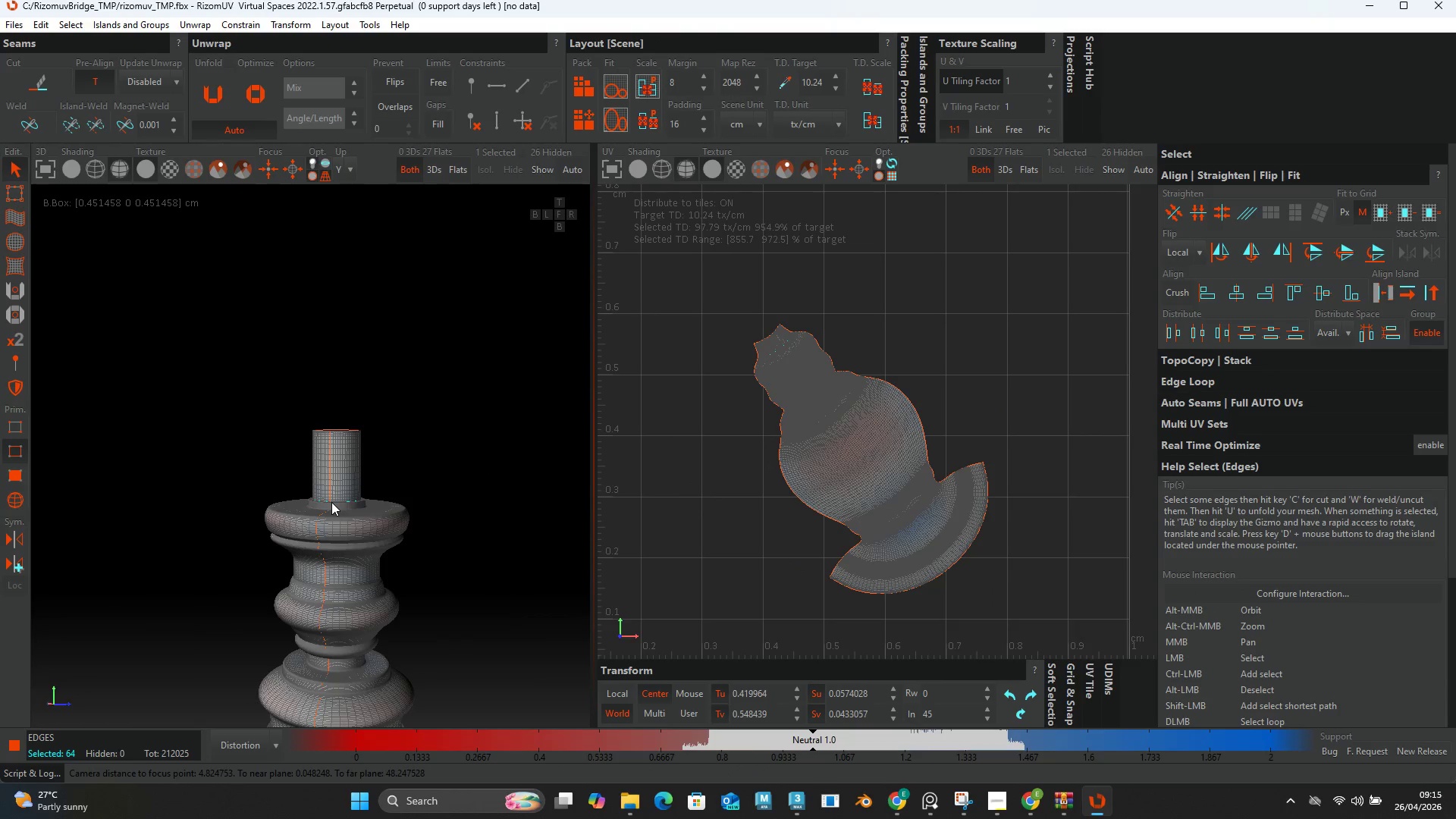 
key(C)
 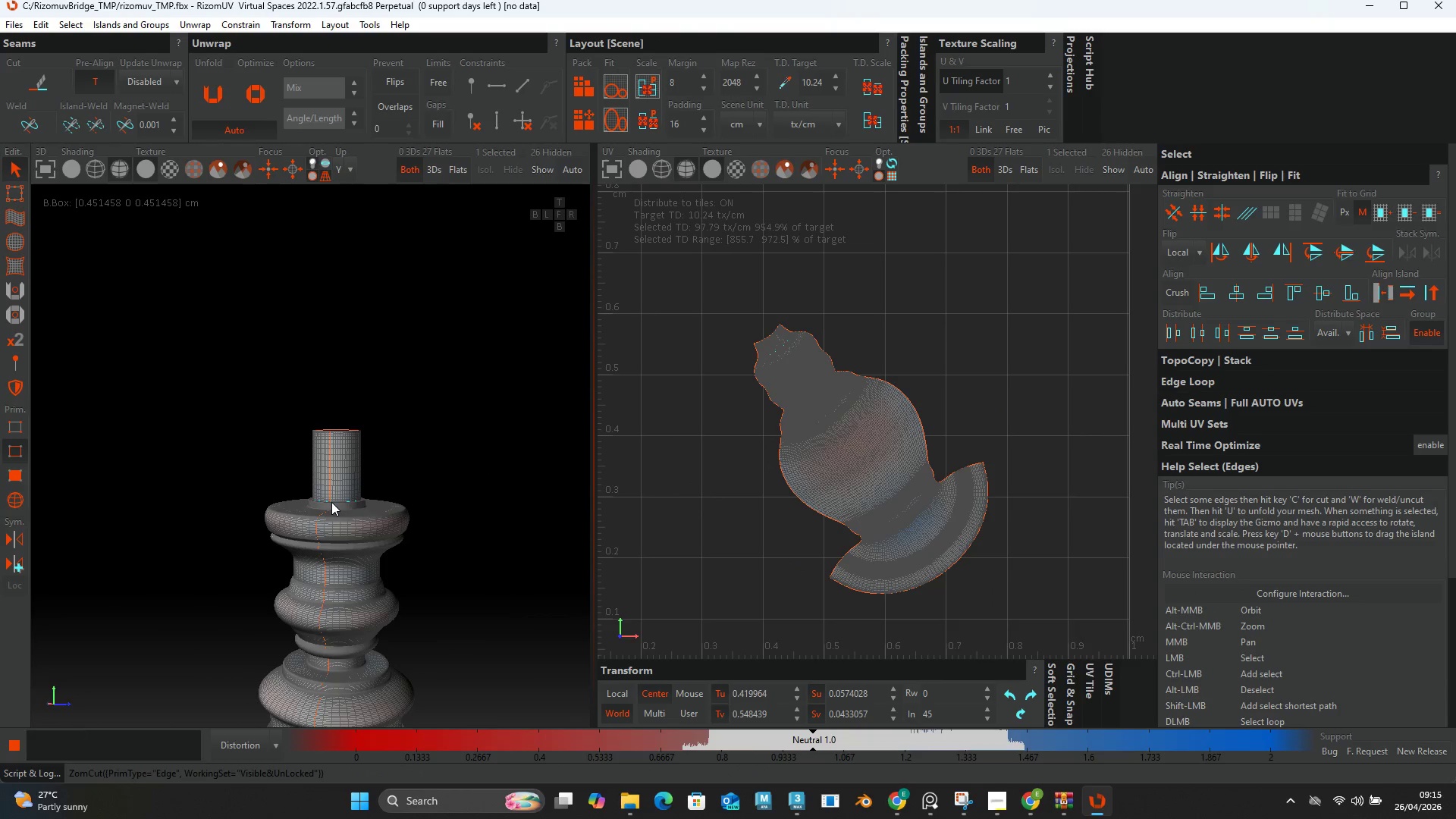 
scroll: coordinate [344, 554], scroll_direction: down, amount: 10.0
 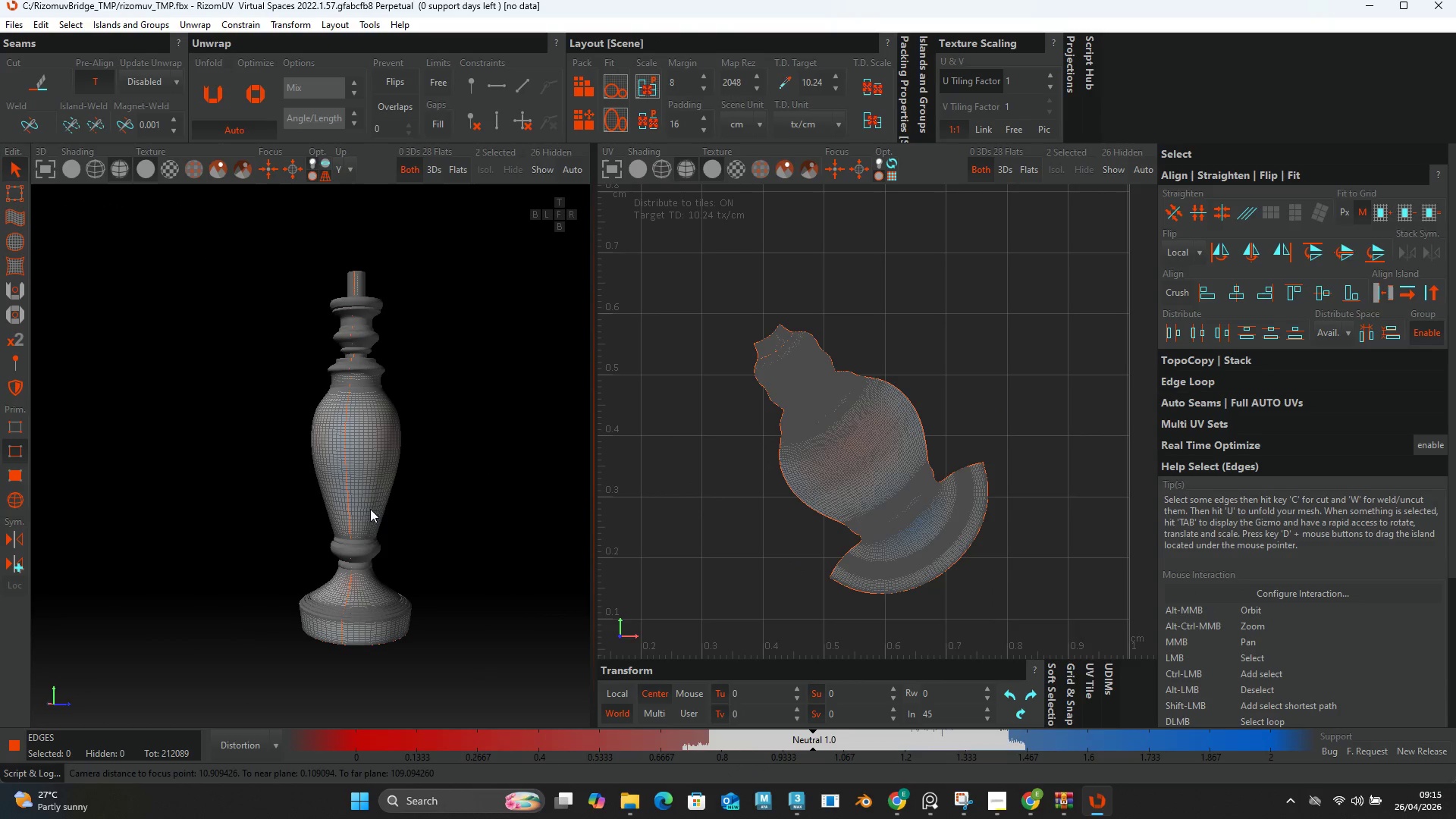 
scroll: coordinate [329, 548], scroll_direction: up, amount: 11.0
 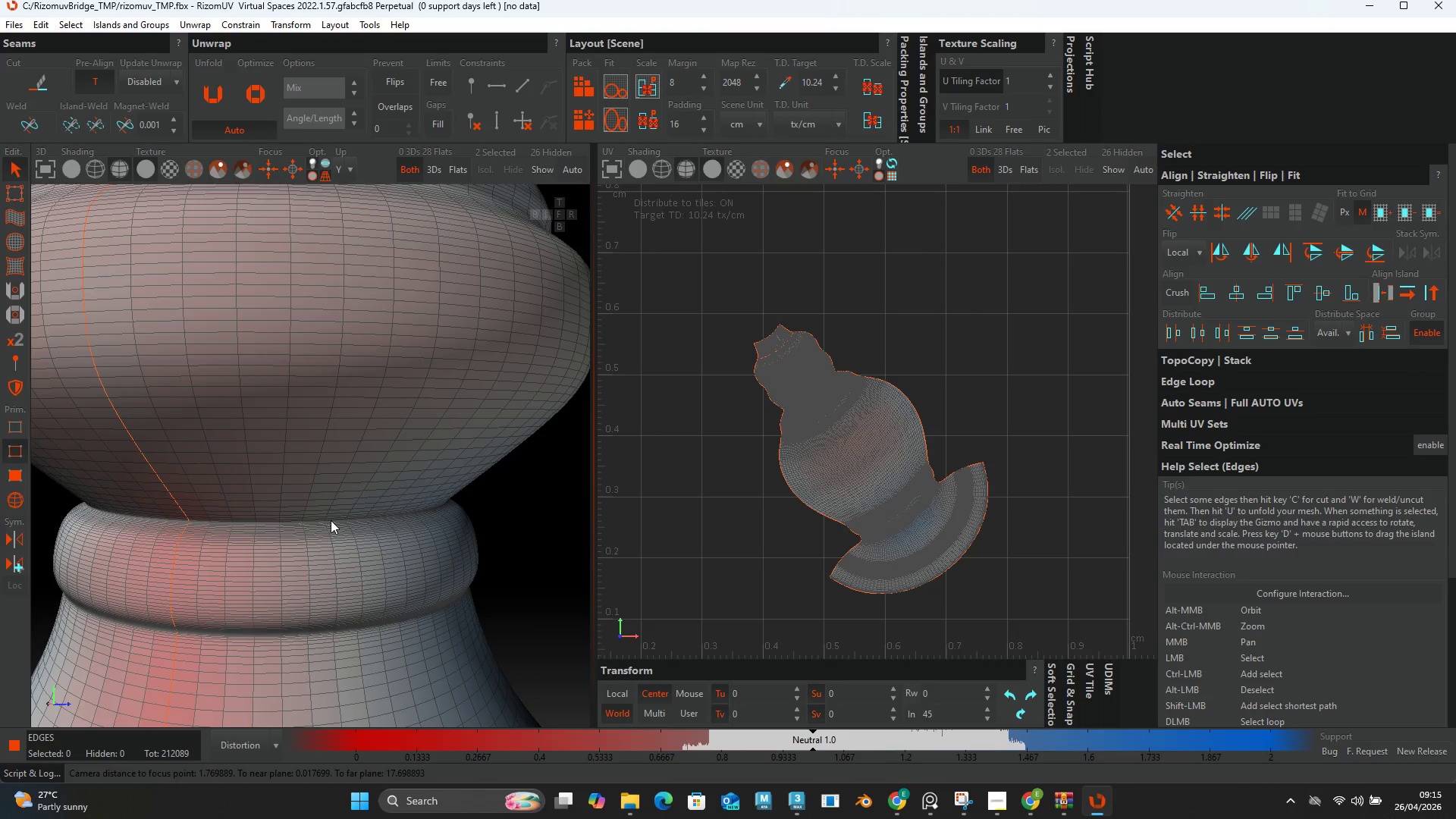 
double_click([331, 520])
 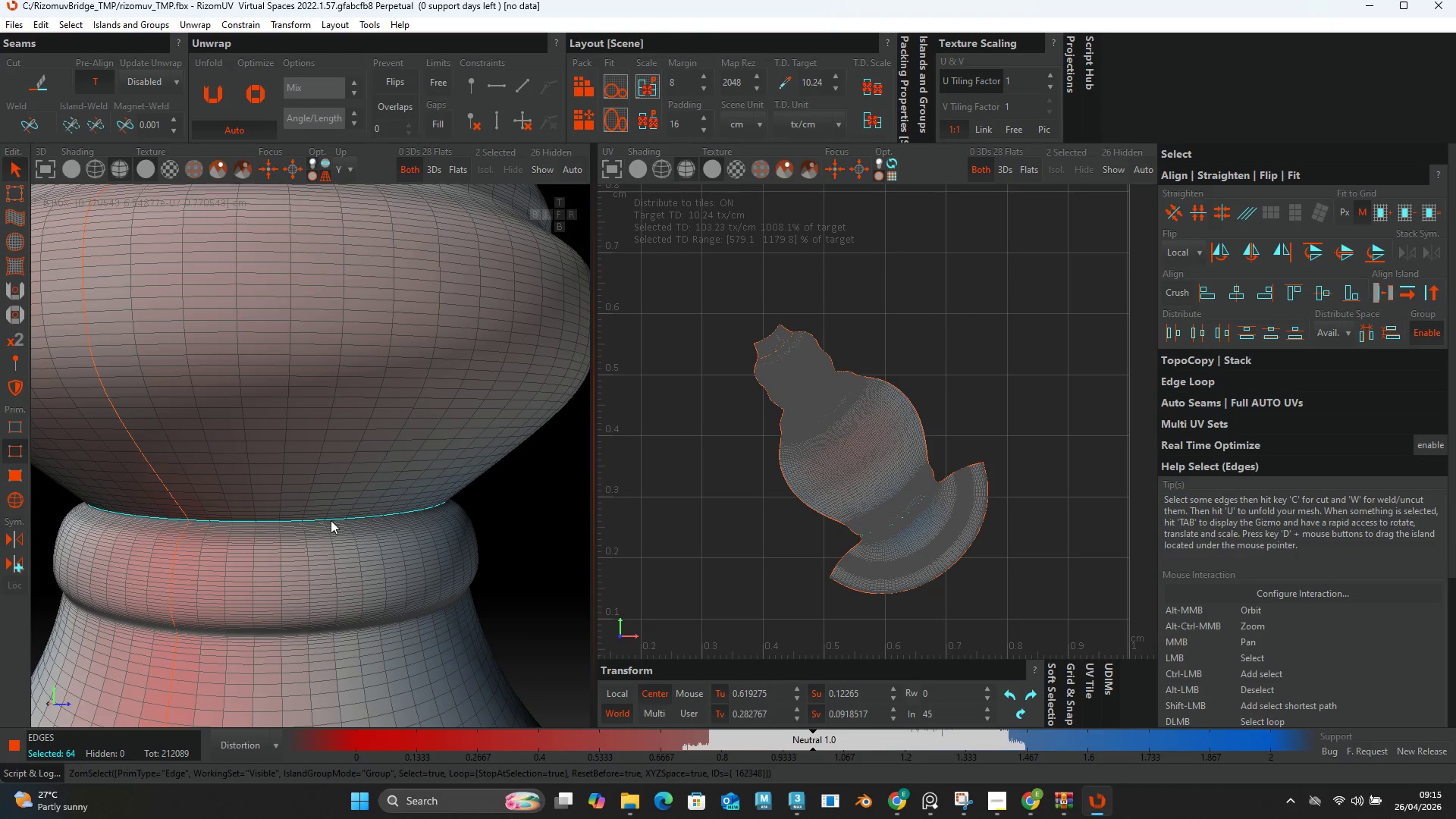 
key(C)
 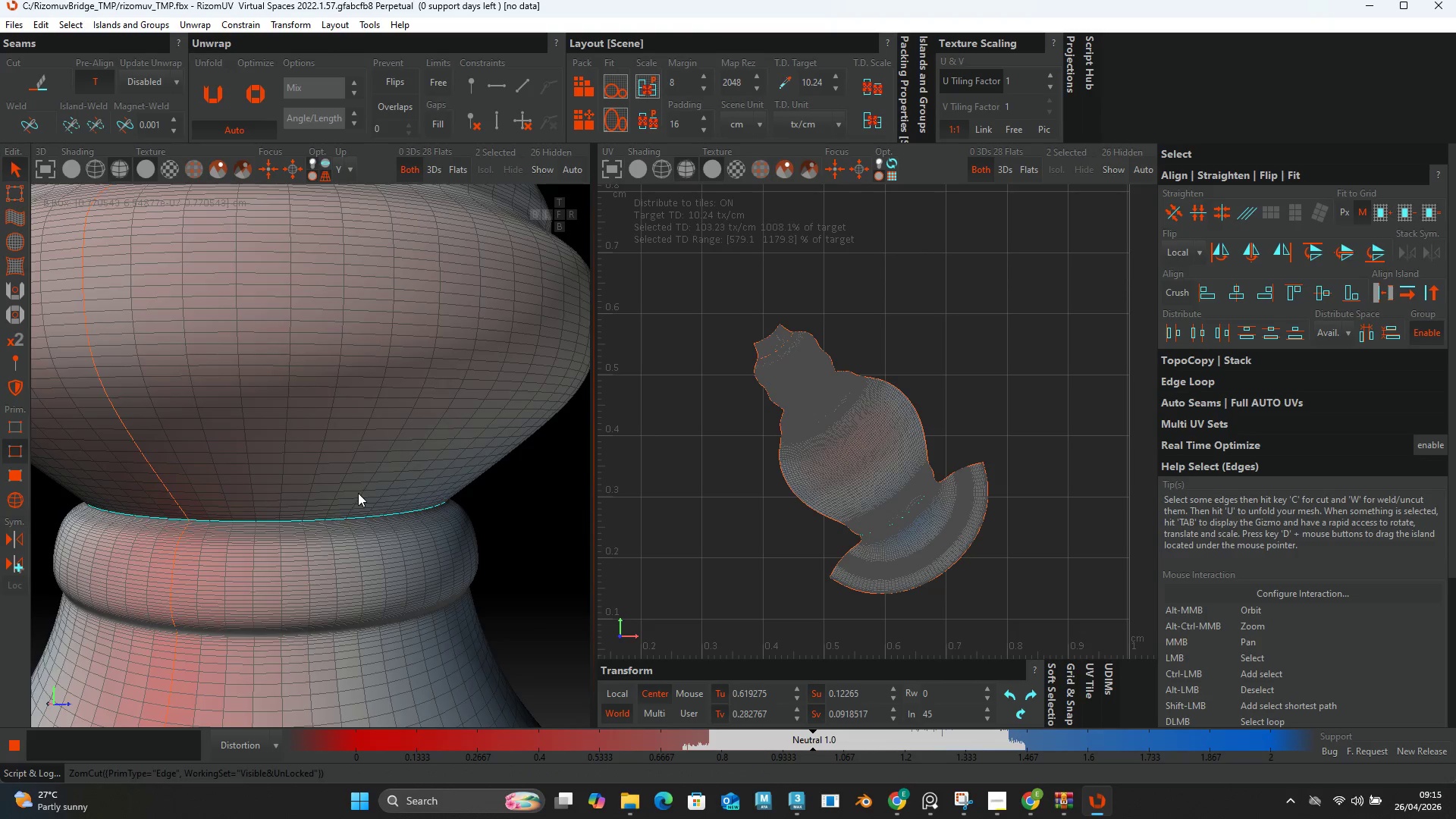 
scroll: coordinate [358, 493], scroll_direction: down, amount: 7.0
 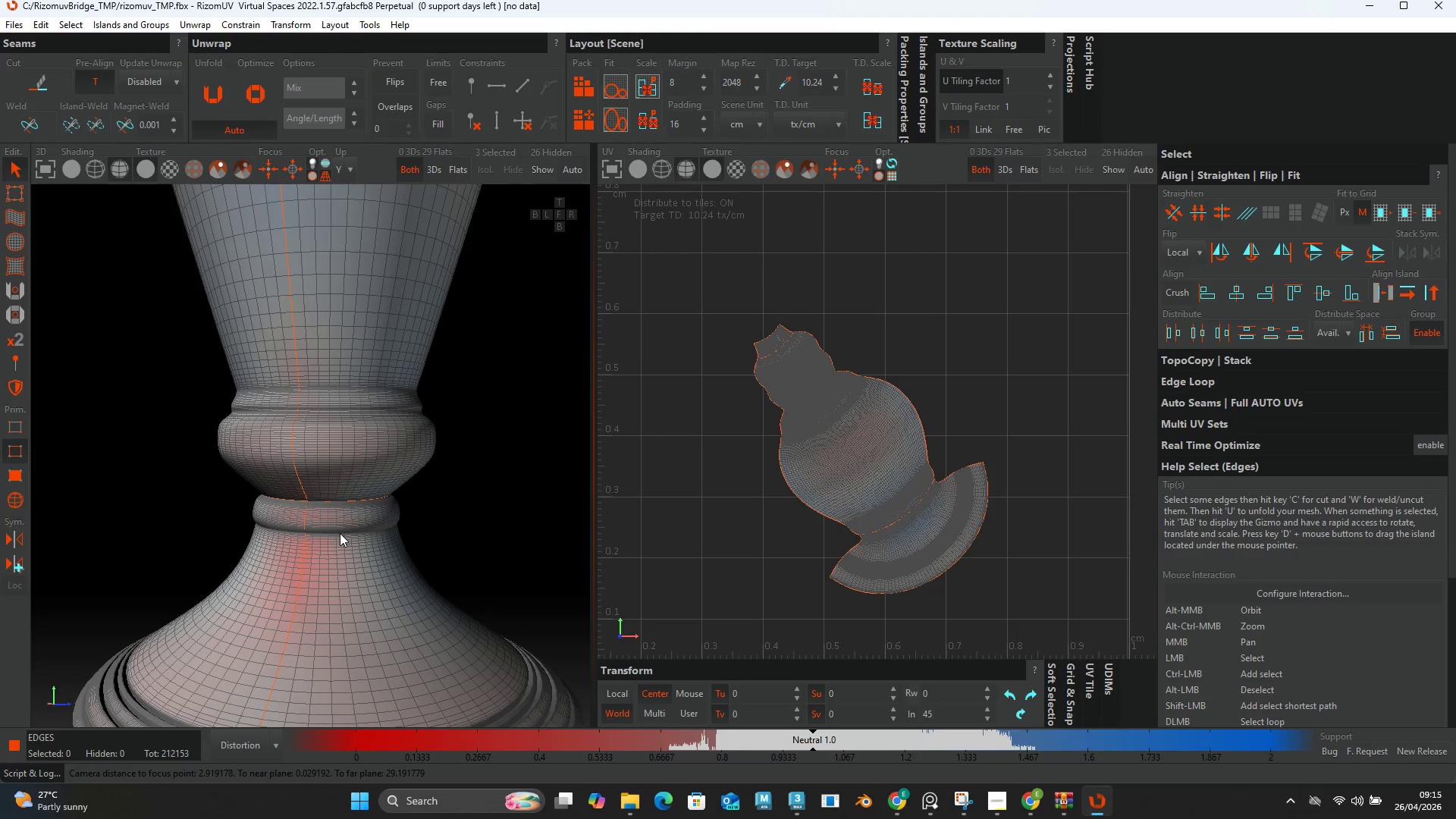 
double_click([340, 533])
 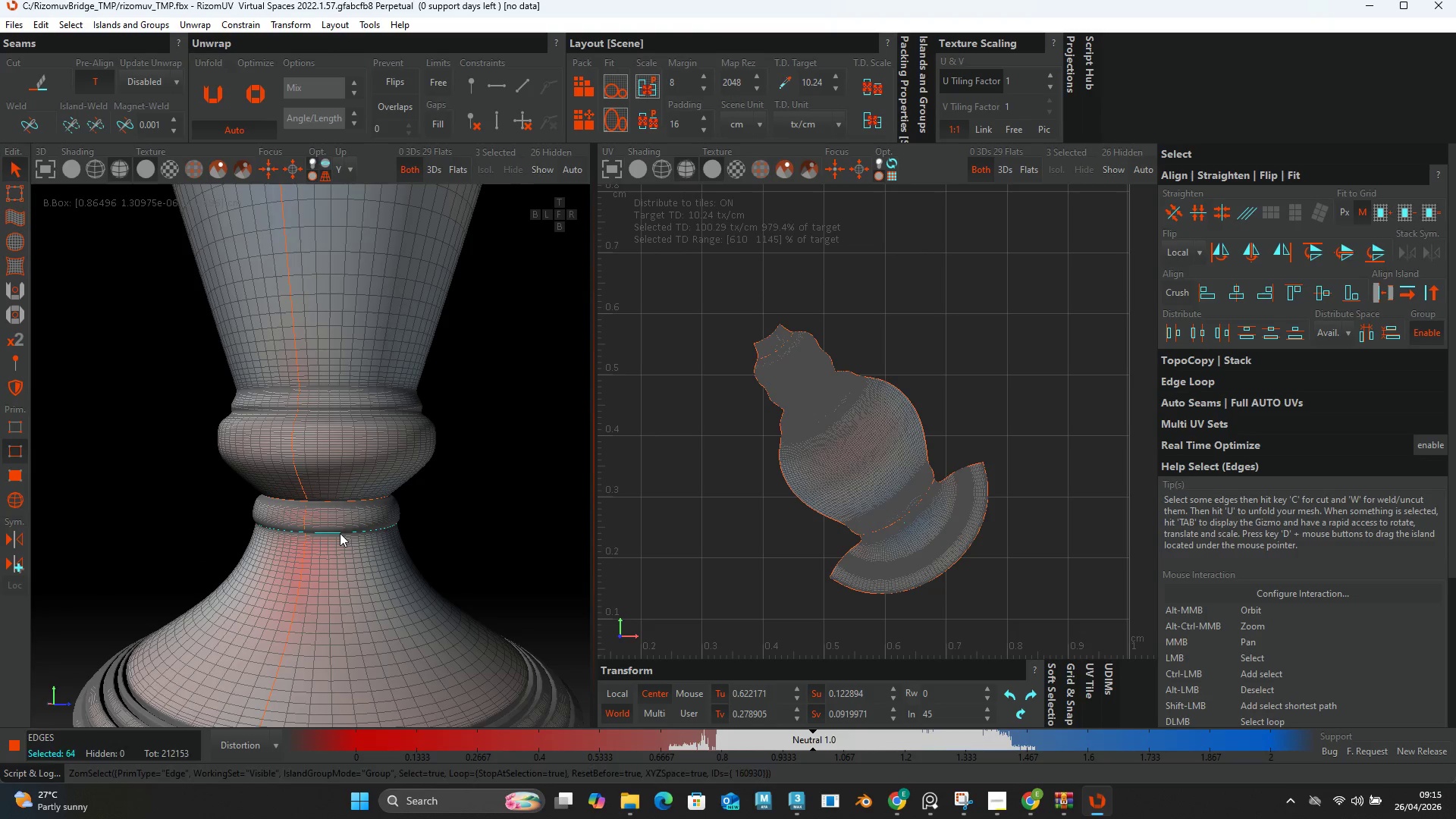 
key(C)
 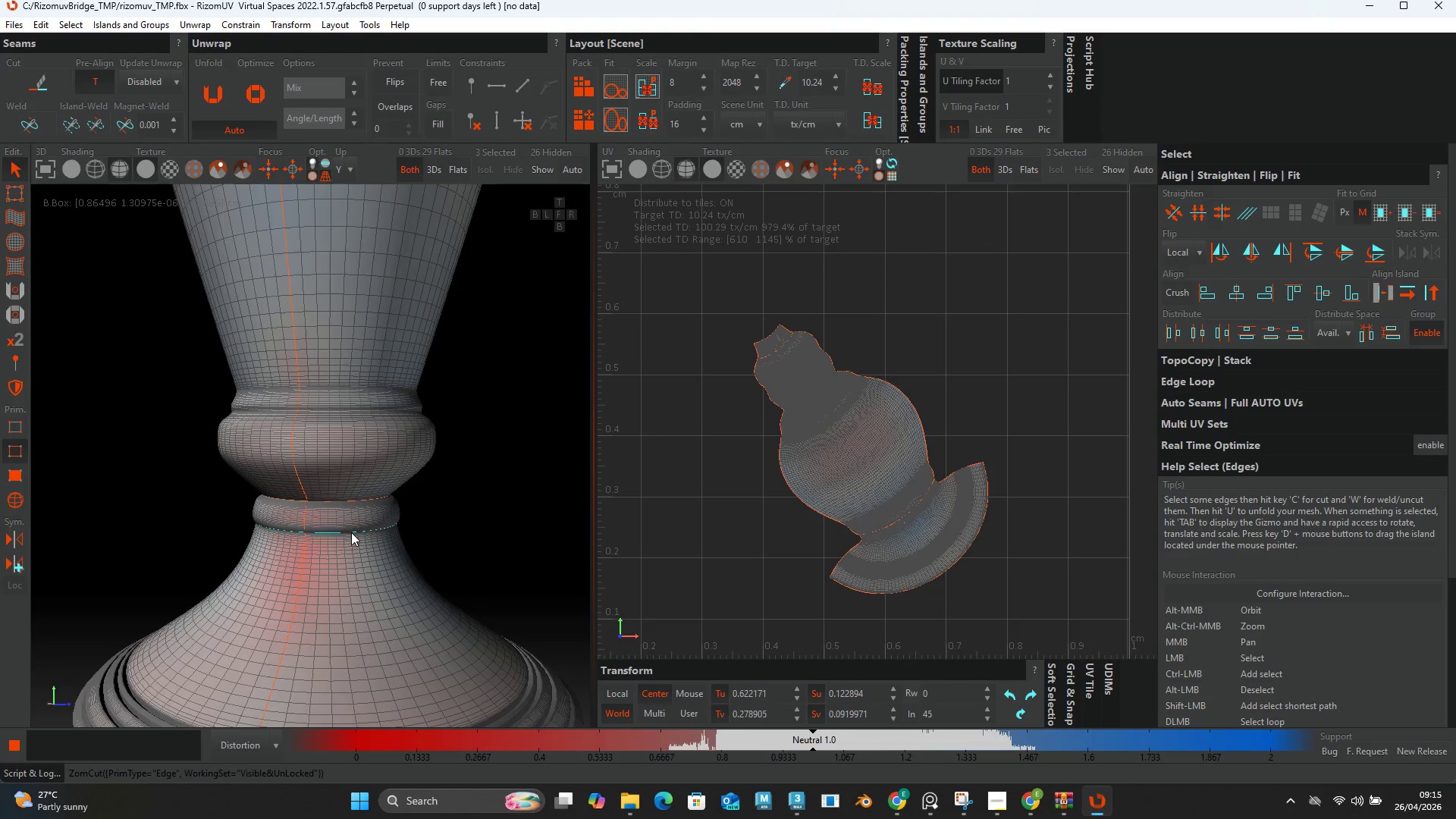 
scroll: coordinate [351, 532], scroll_direction: down, amount: 6.0
 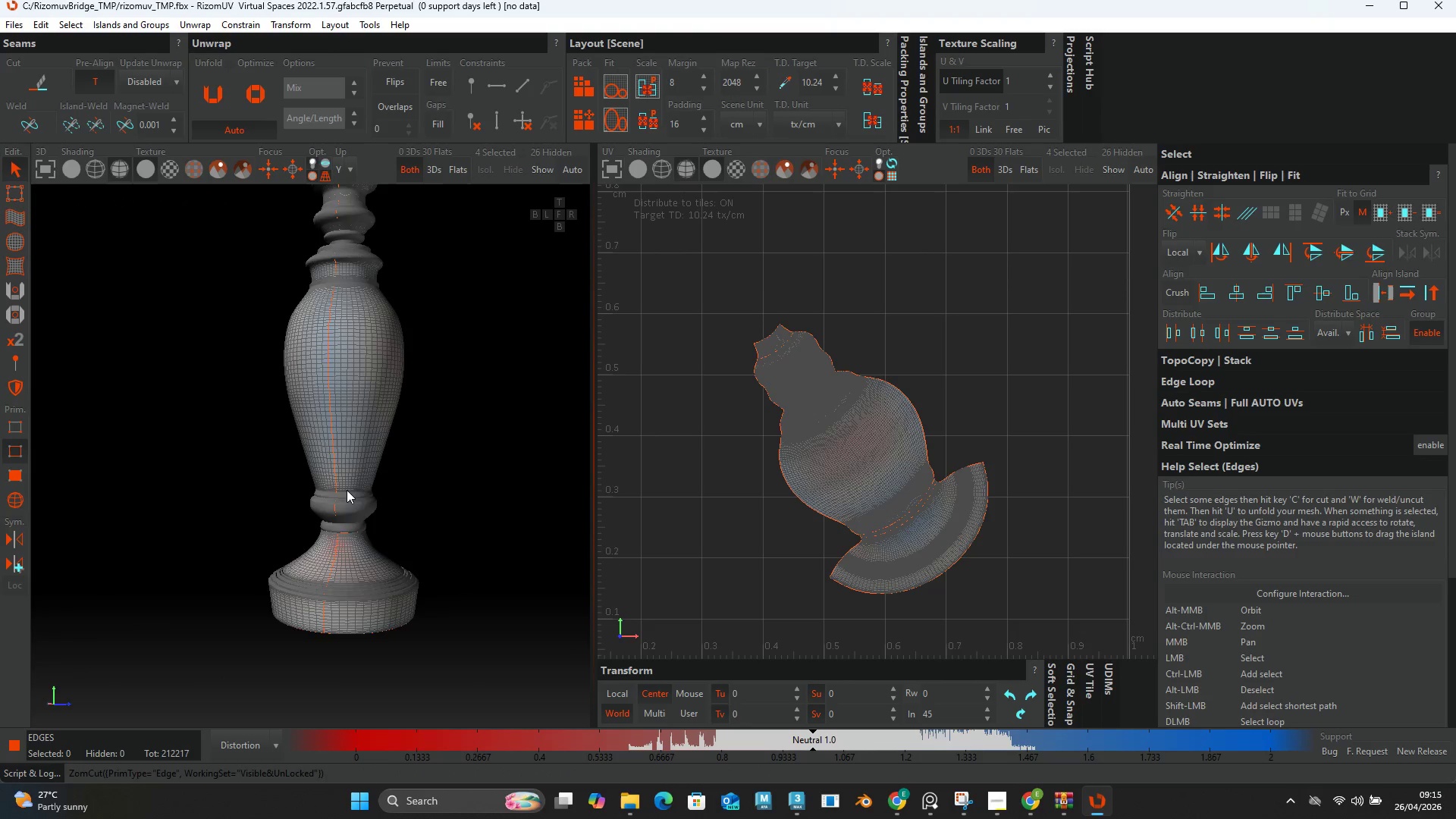 
scroll: coordinate [337, 488], scroll_direction: up, amount: 8.0
 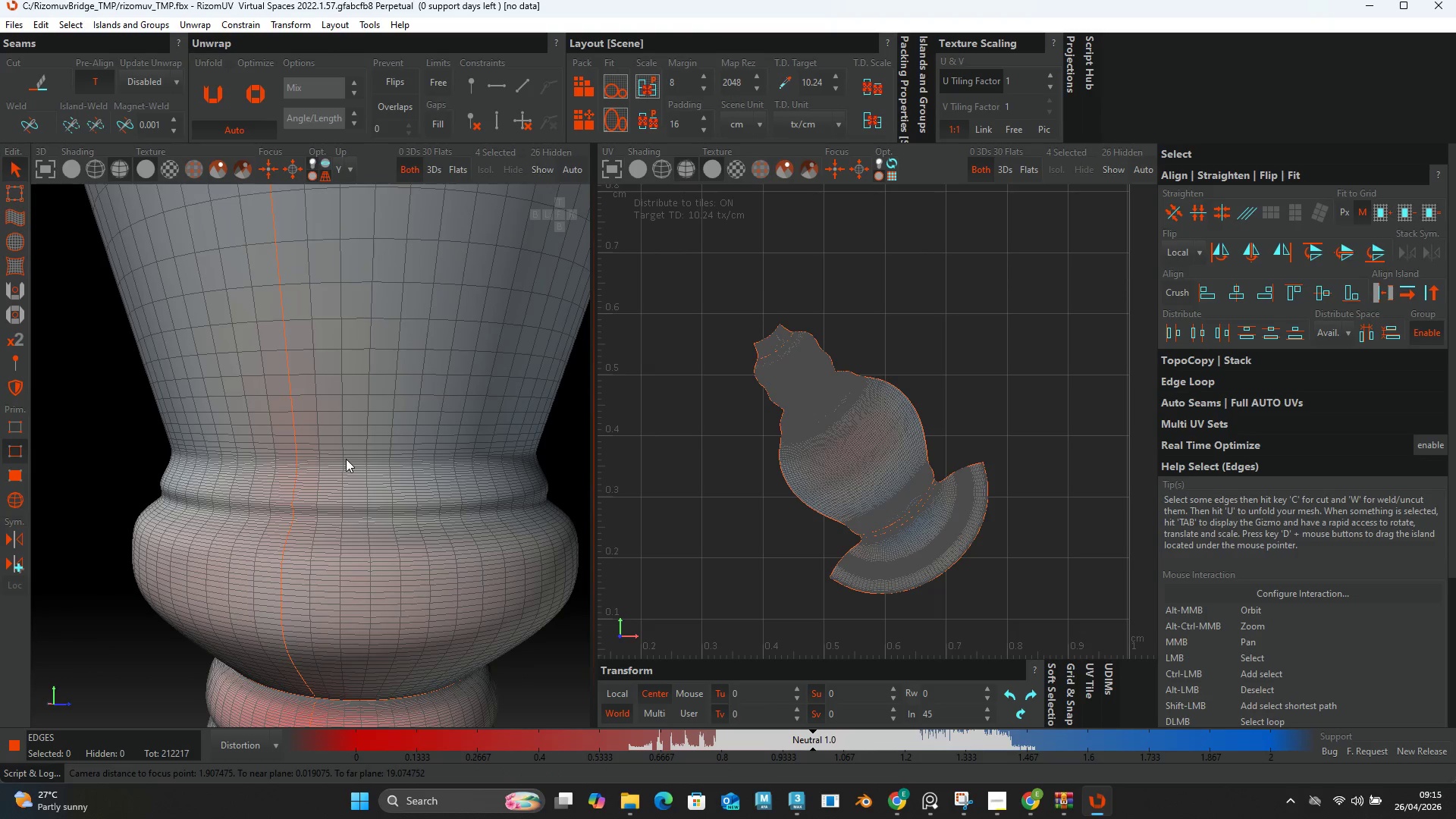 
double_click([346, 459])
 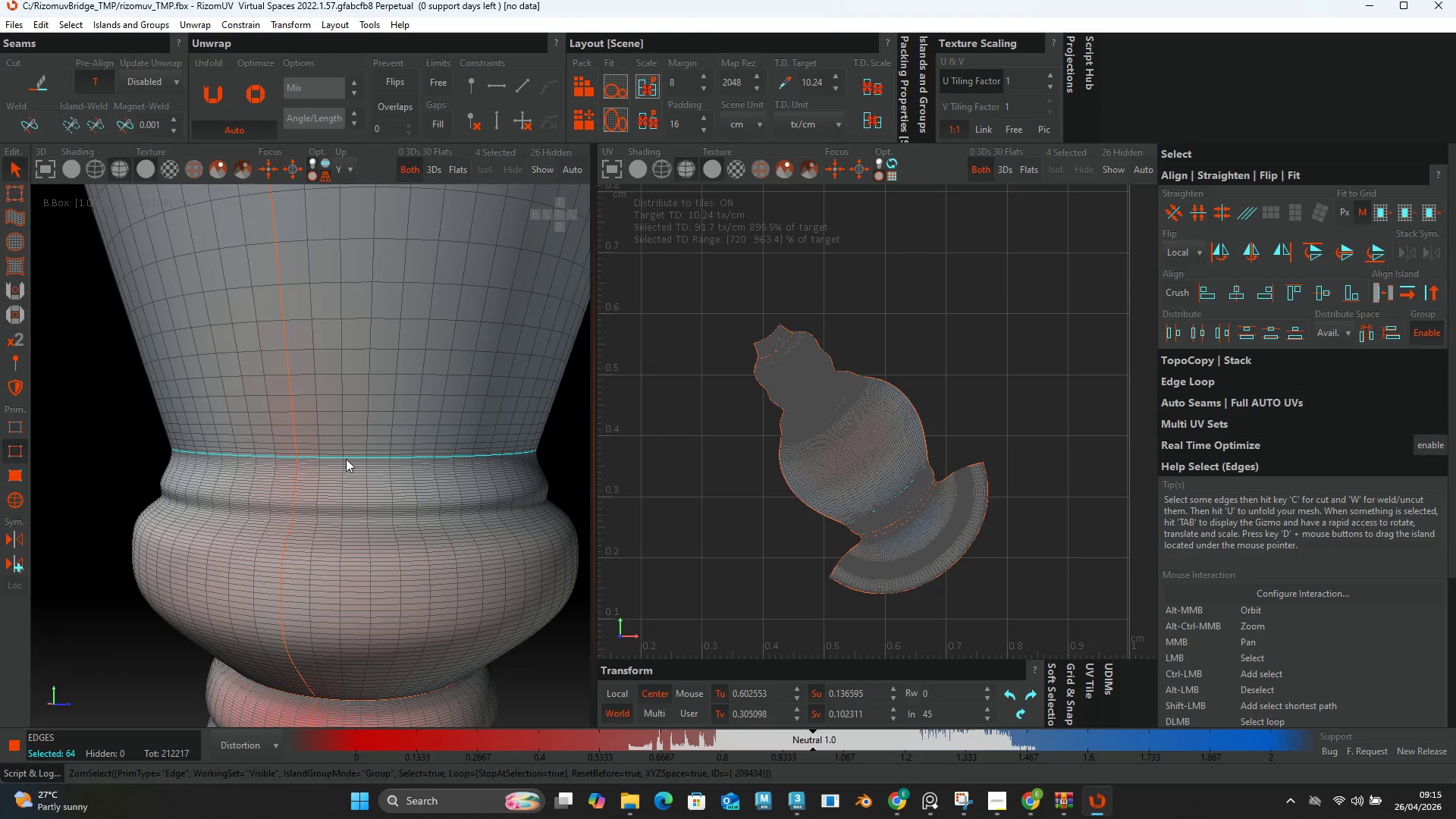 
key(C)
 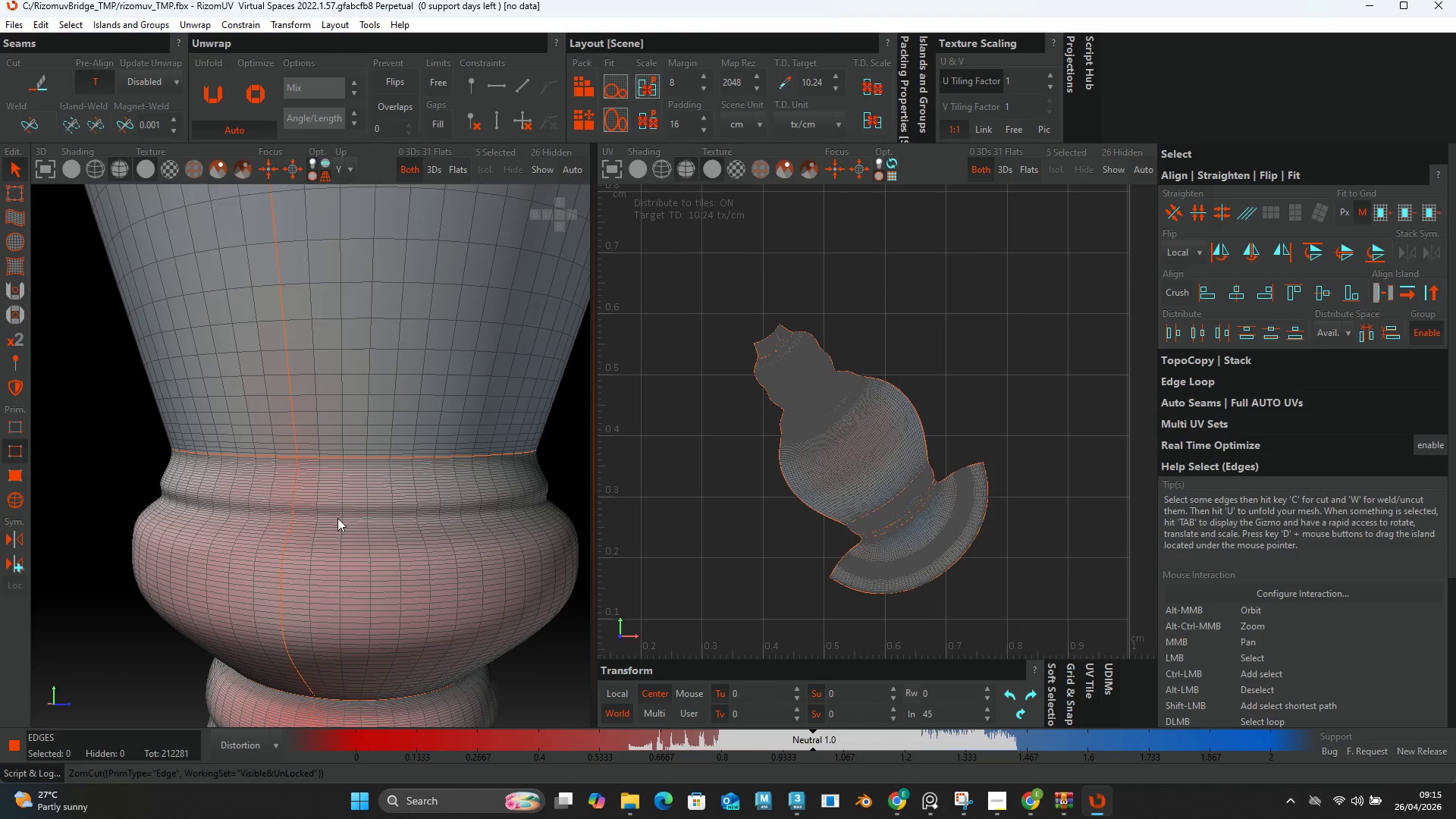 
left_click([338, 517])
 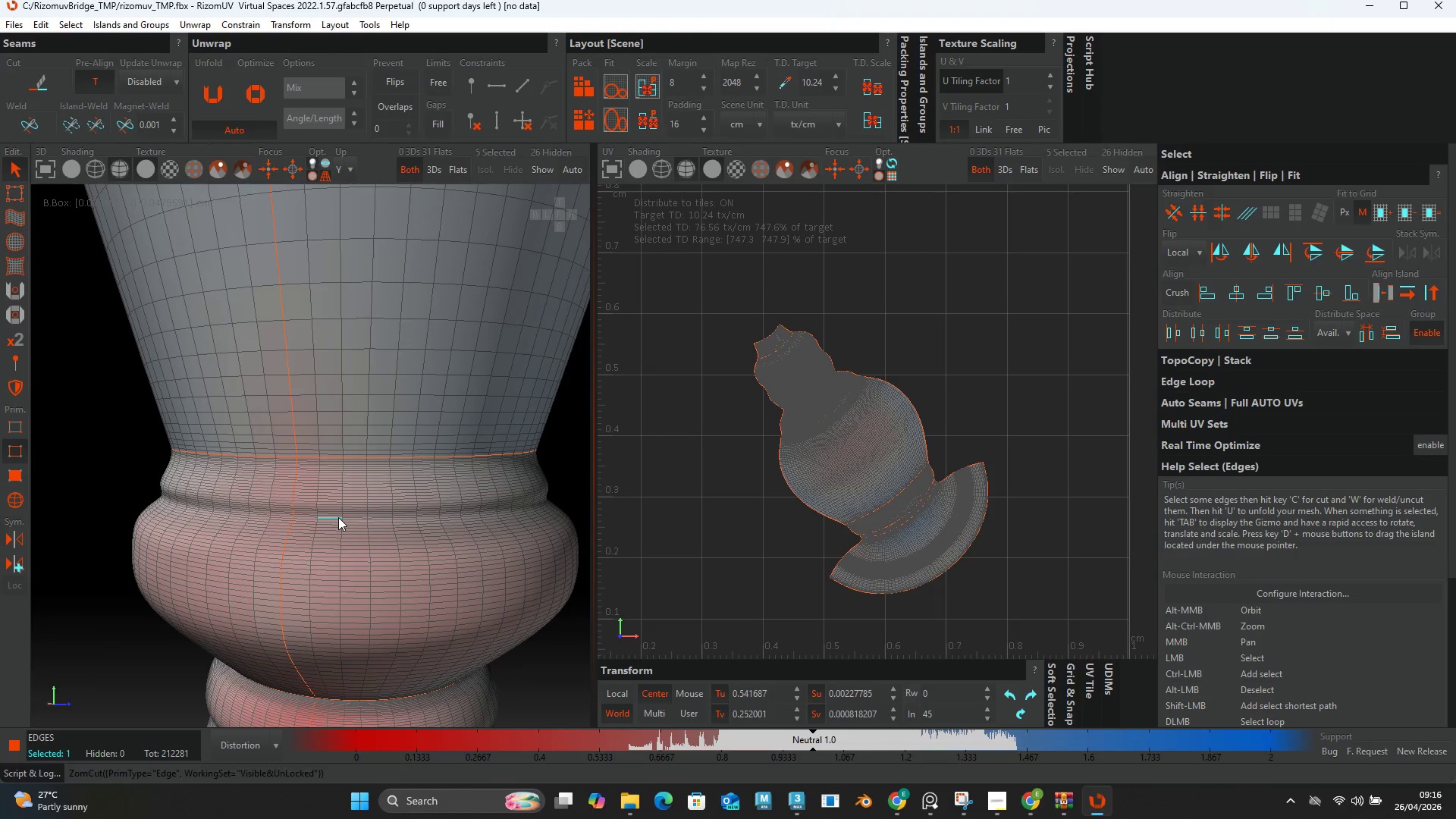 
type(cc)
 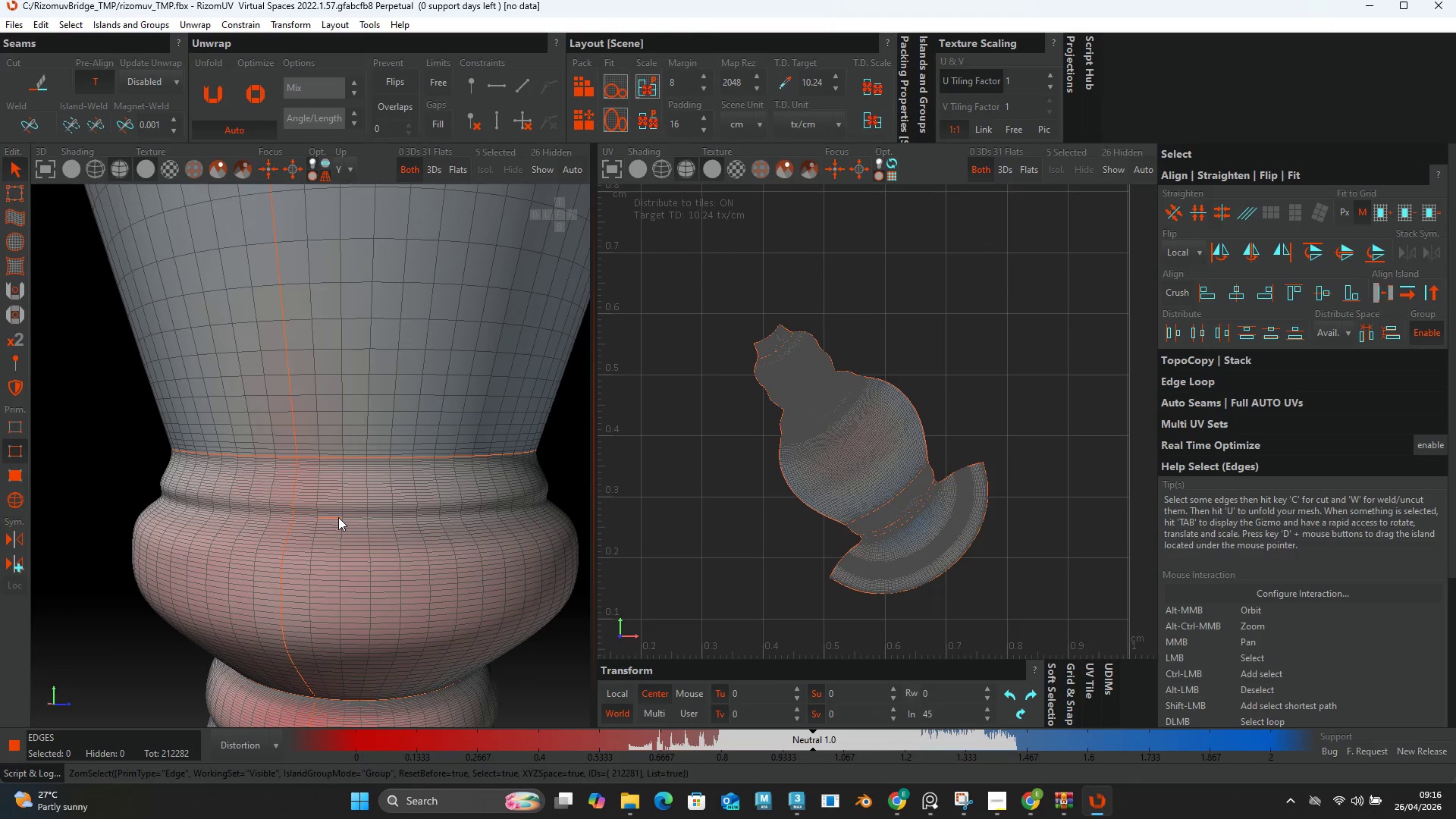 
double_click([338, 517])
 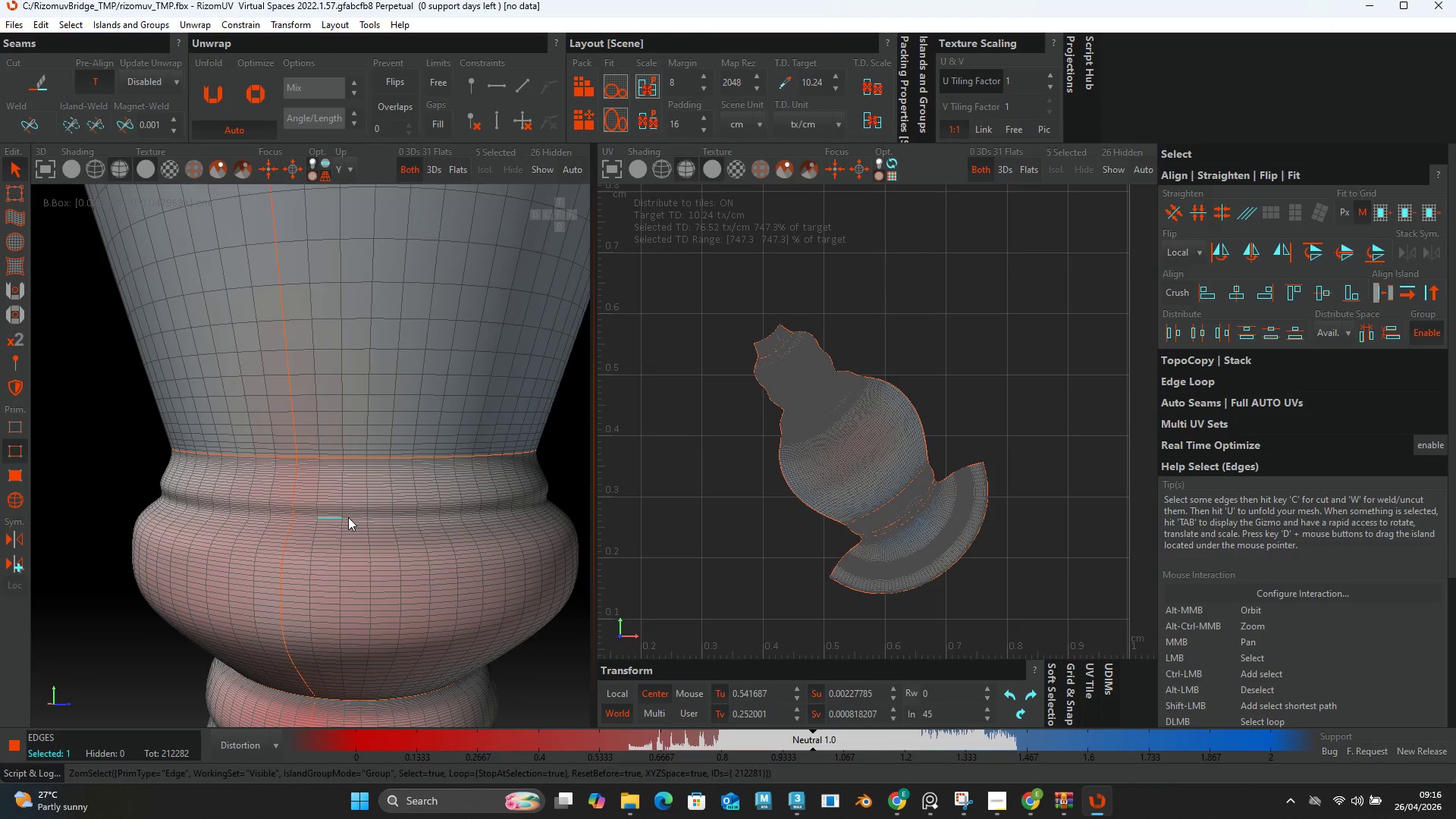 
double_click([344, 516])
 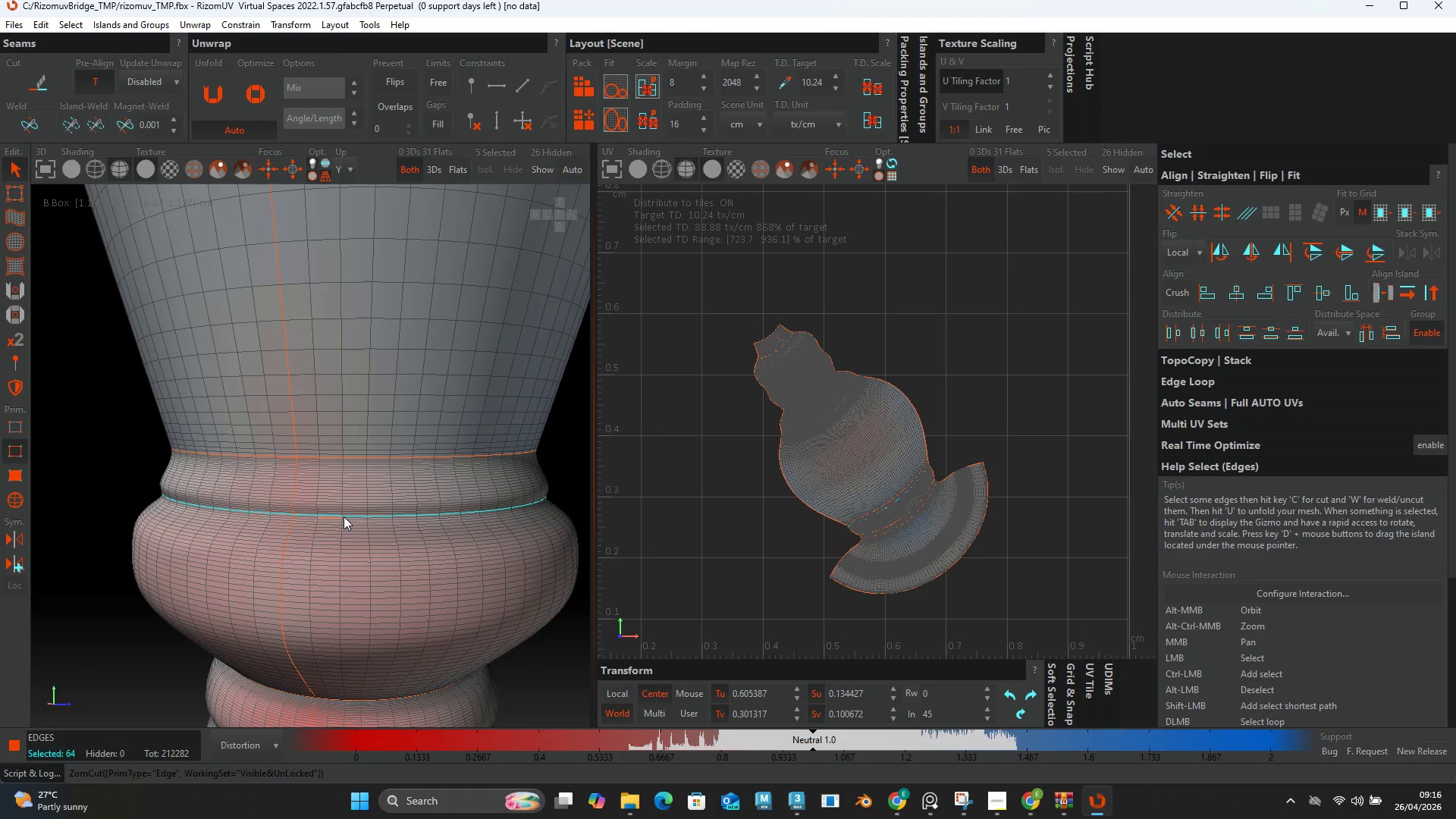 
key(C)
 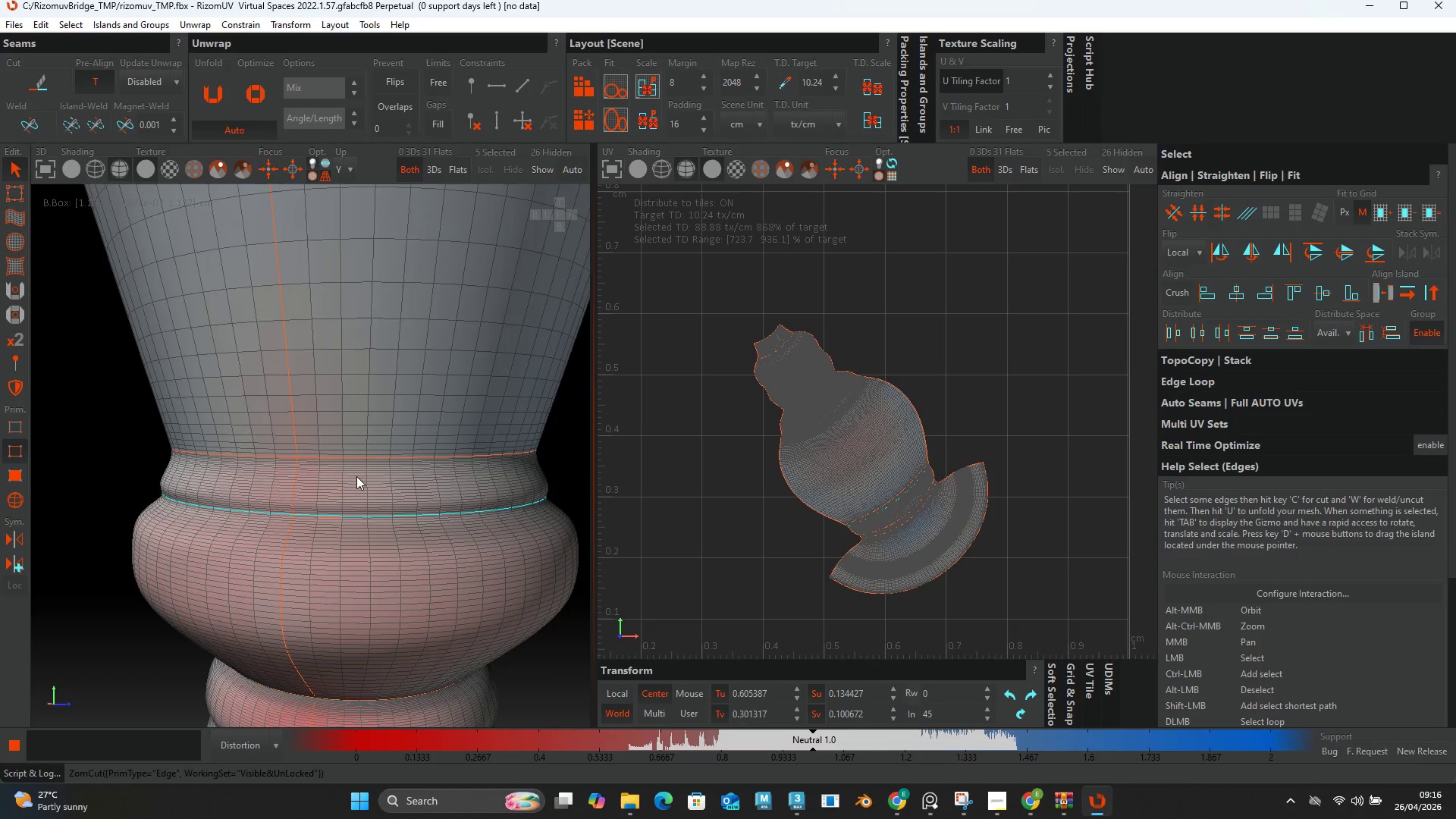 
hold_key(key=AltLeft, duration=0.5)
 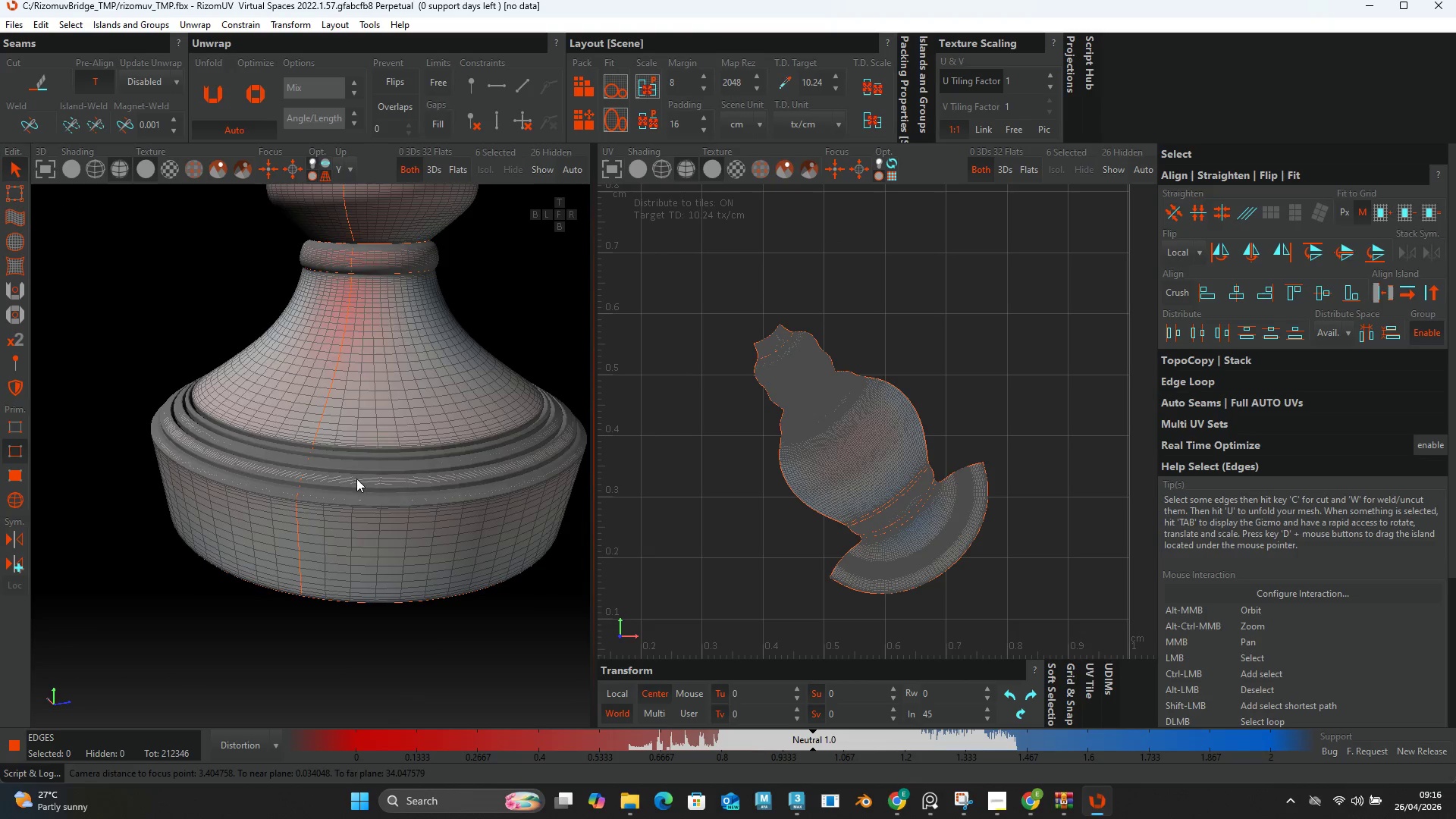 
scroll: coordinate [361, 544], scroll_direction: down, amount: 8.0
 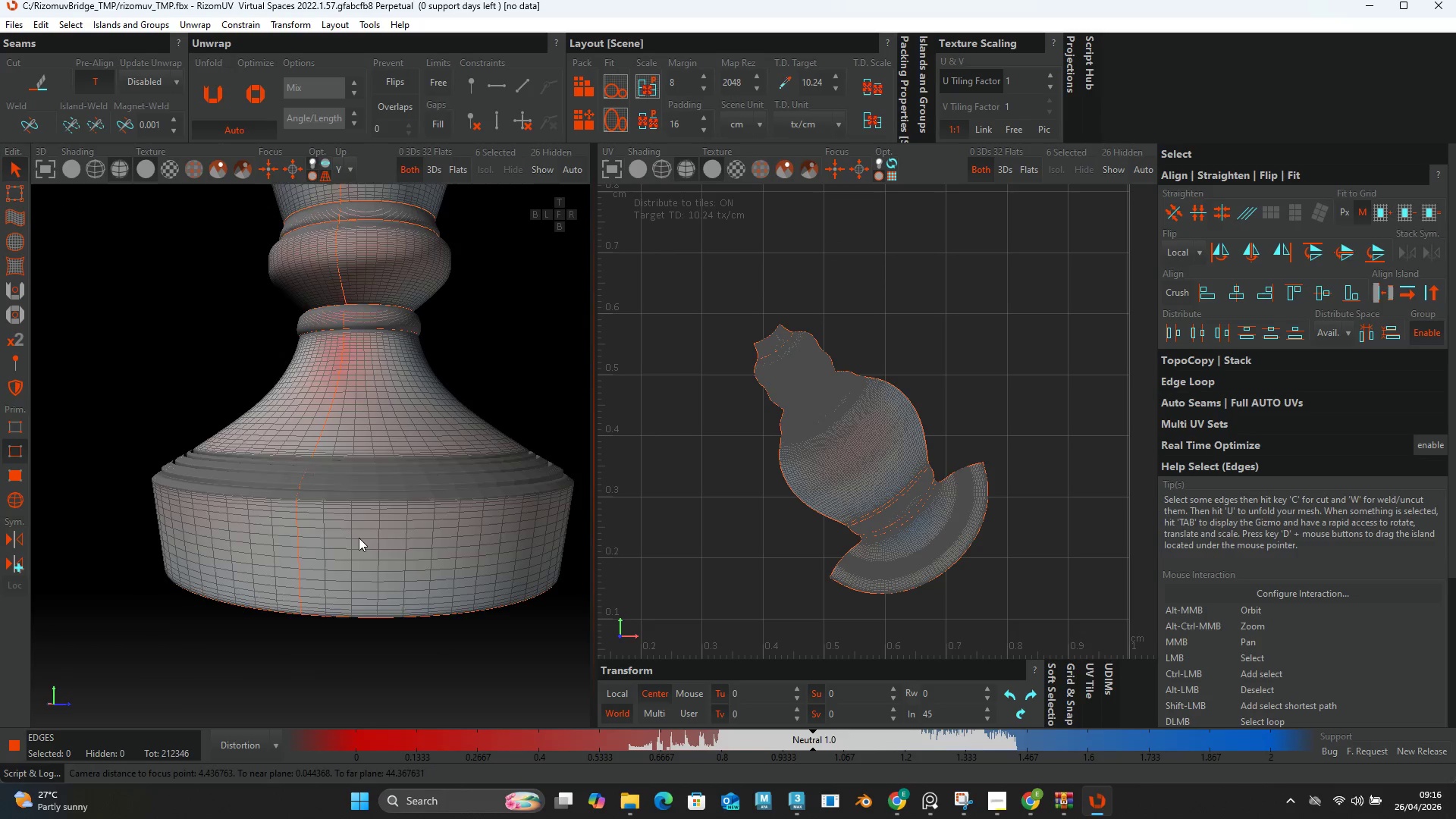 
hold_key(key=AltLeft, duration=0.5)
scroll: coordinate [358, 500], scroll_direction: up, amount: 6.0
 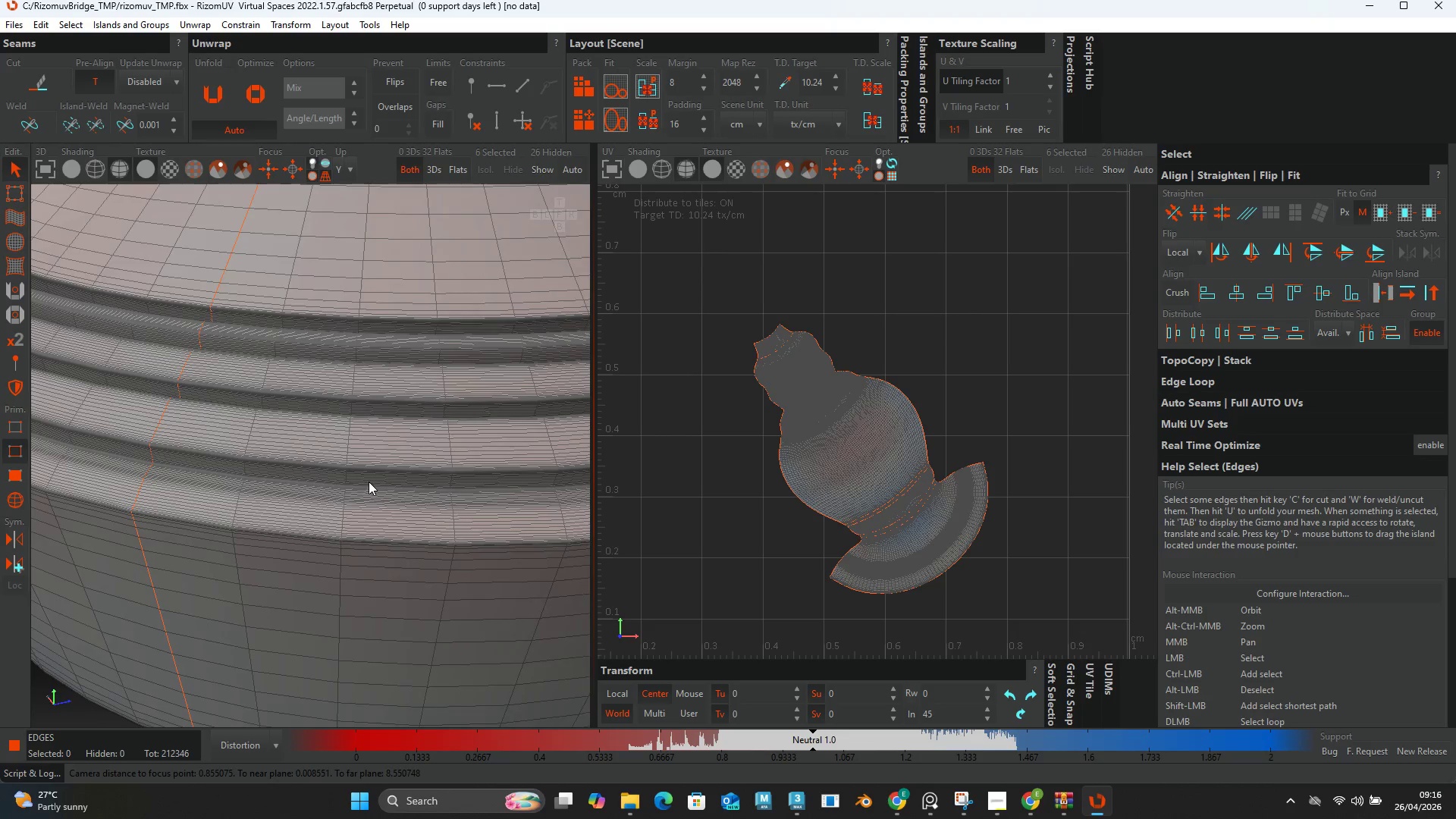 
double_click([369, 486])
 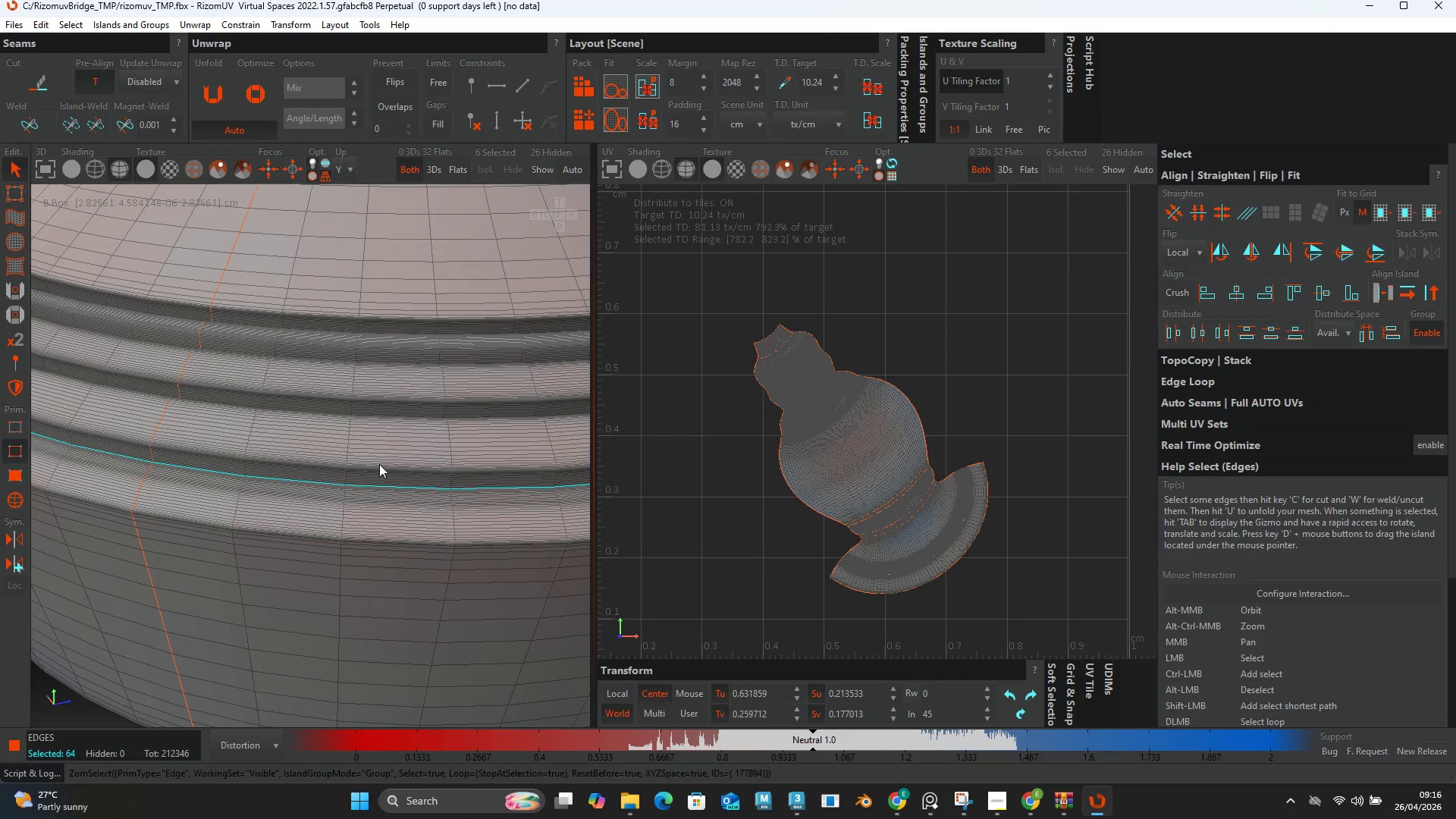 
hold_key(key=ControlLeft, duration=1.52)
left_click([394, 415])
 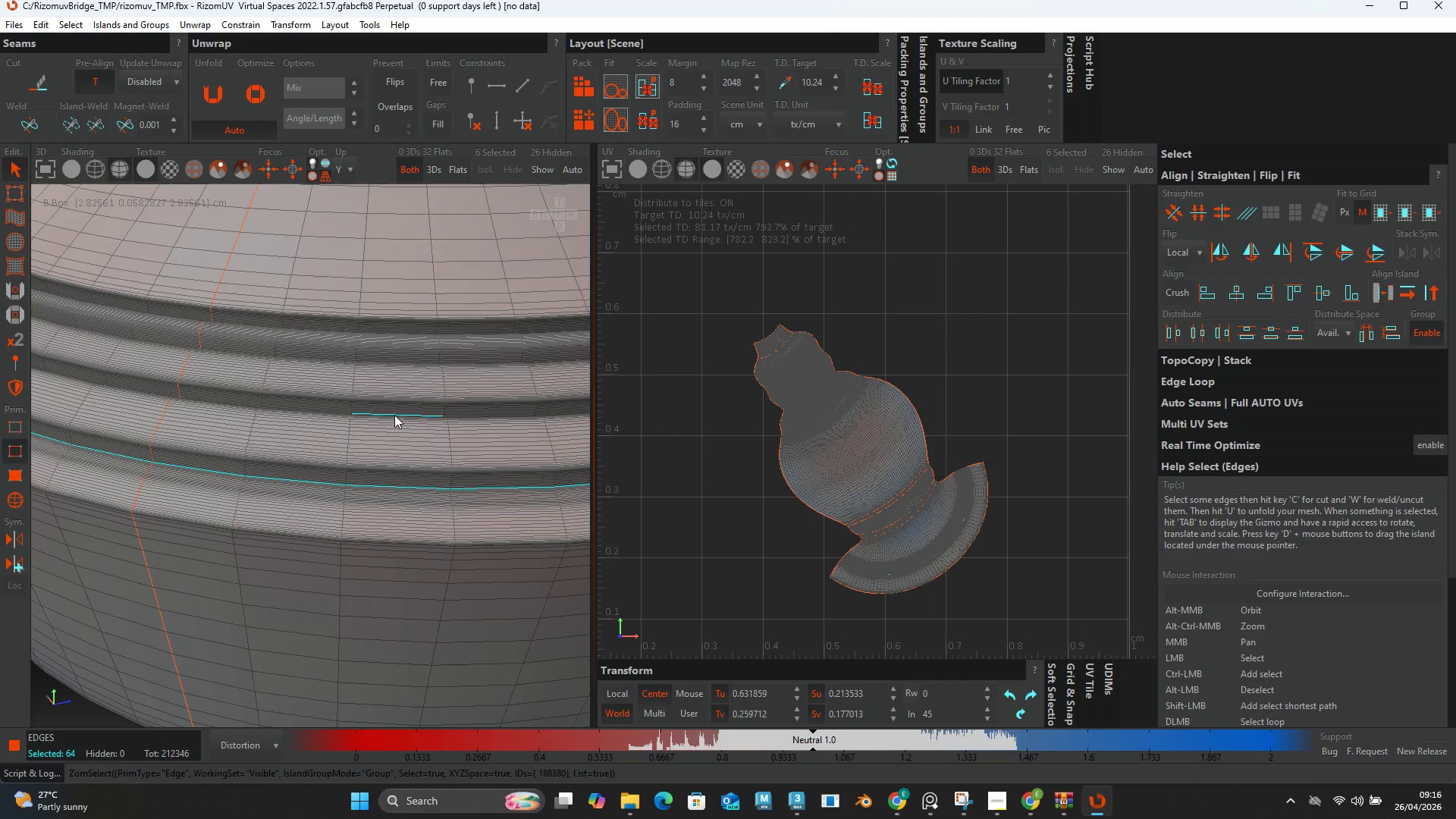 
double_click([394, 415])
 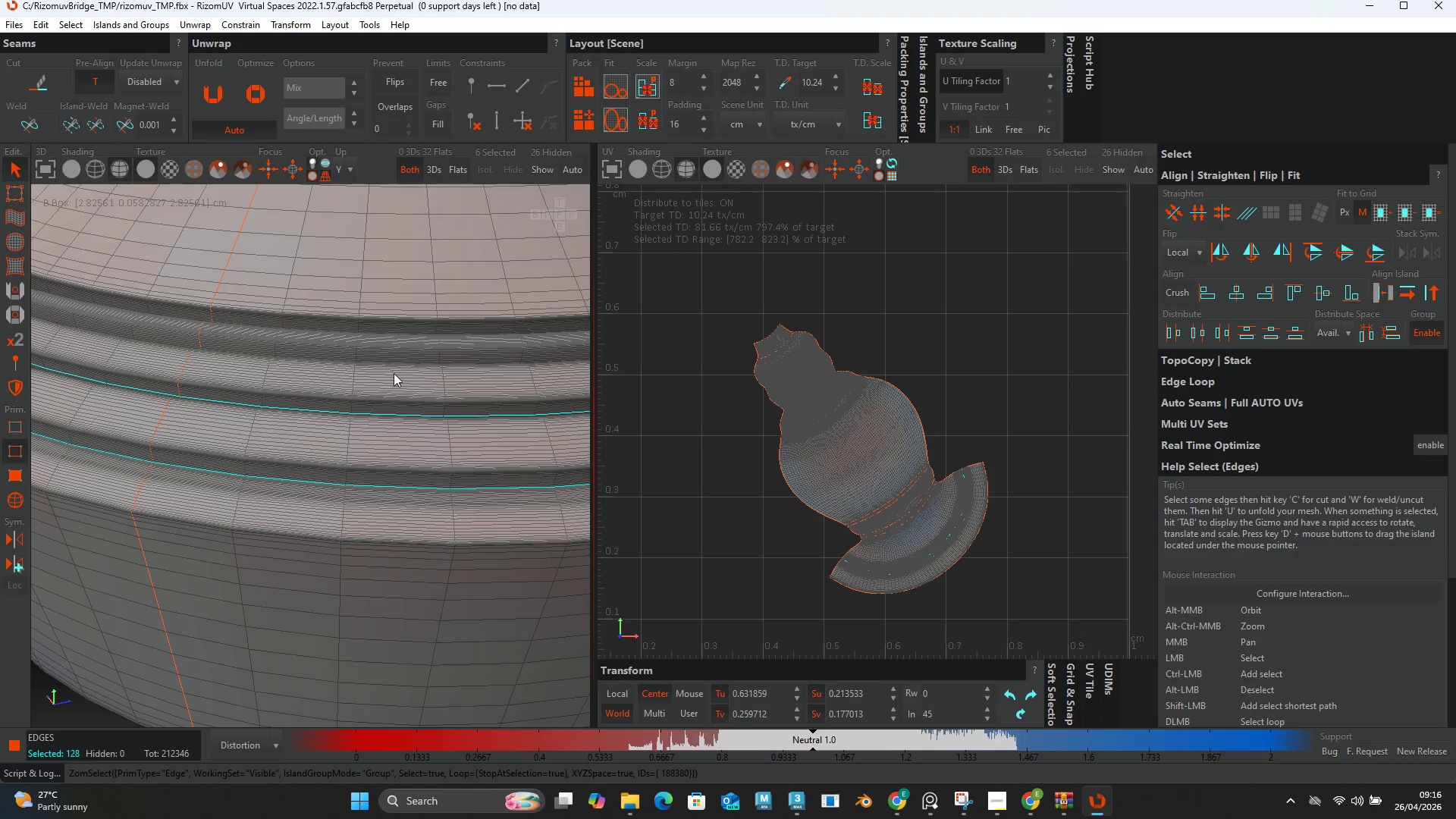 
left_click([396, 366])
 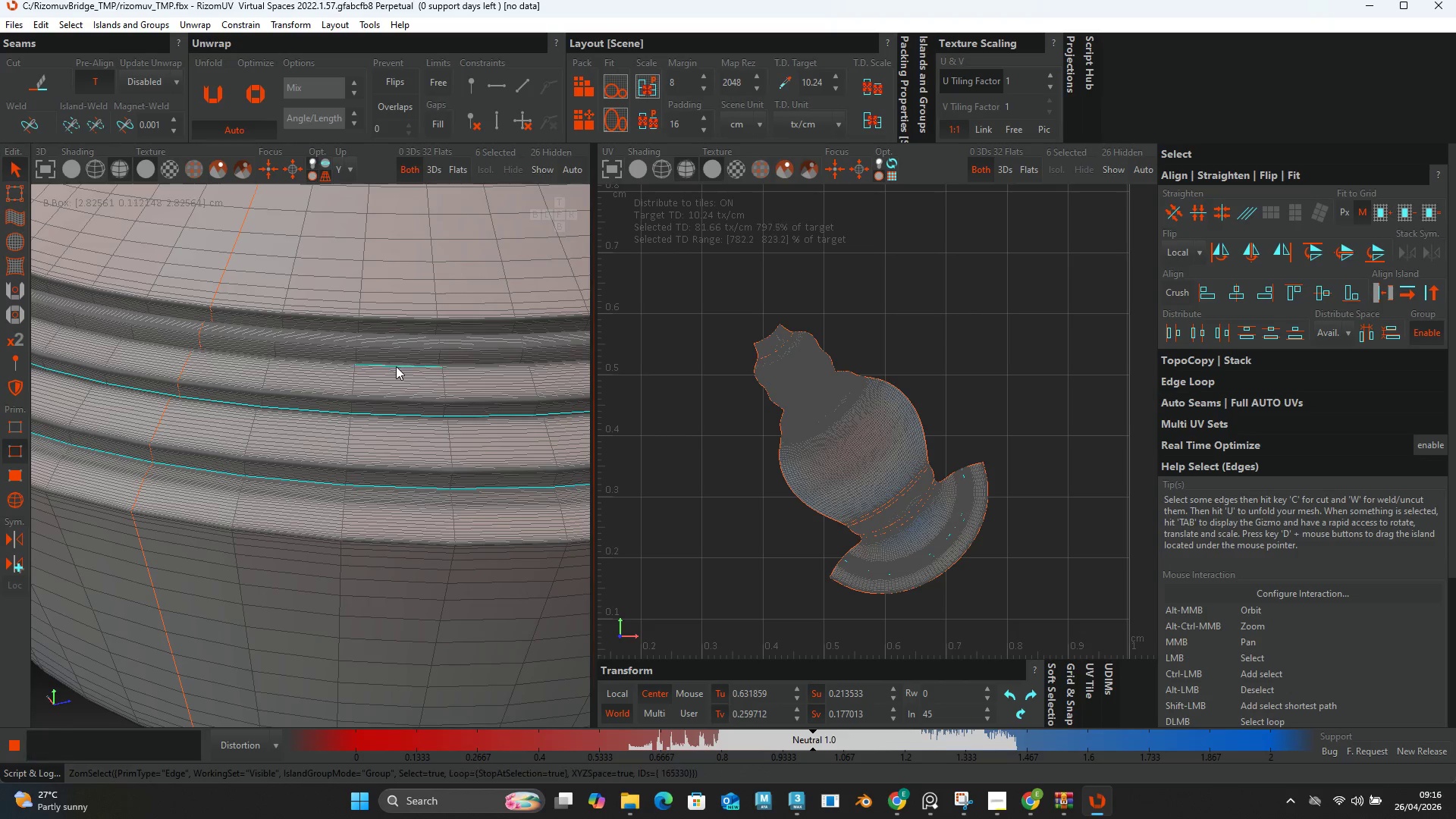 
hold_key(key=ControlLeft, duration=1.19)
double_click([396, 366])
 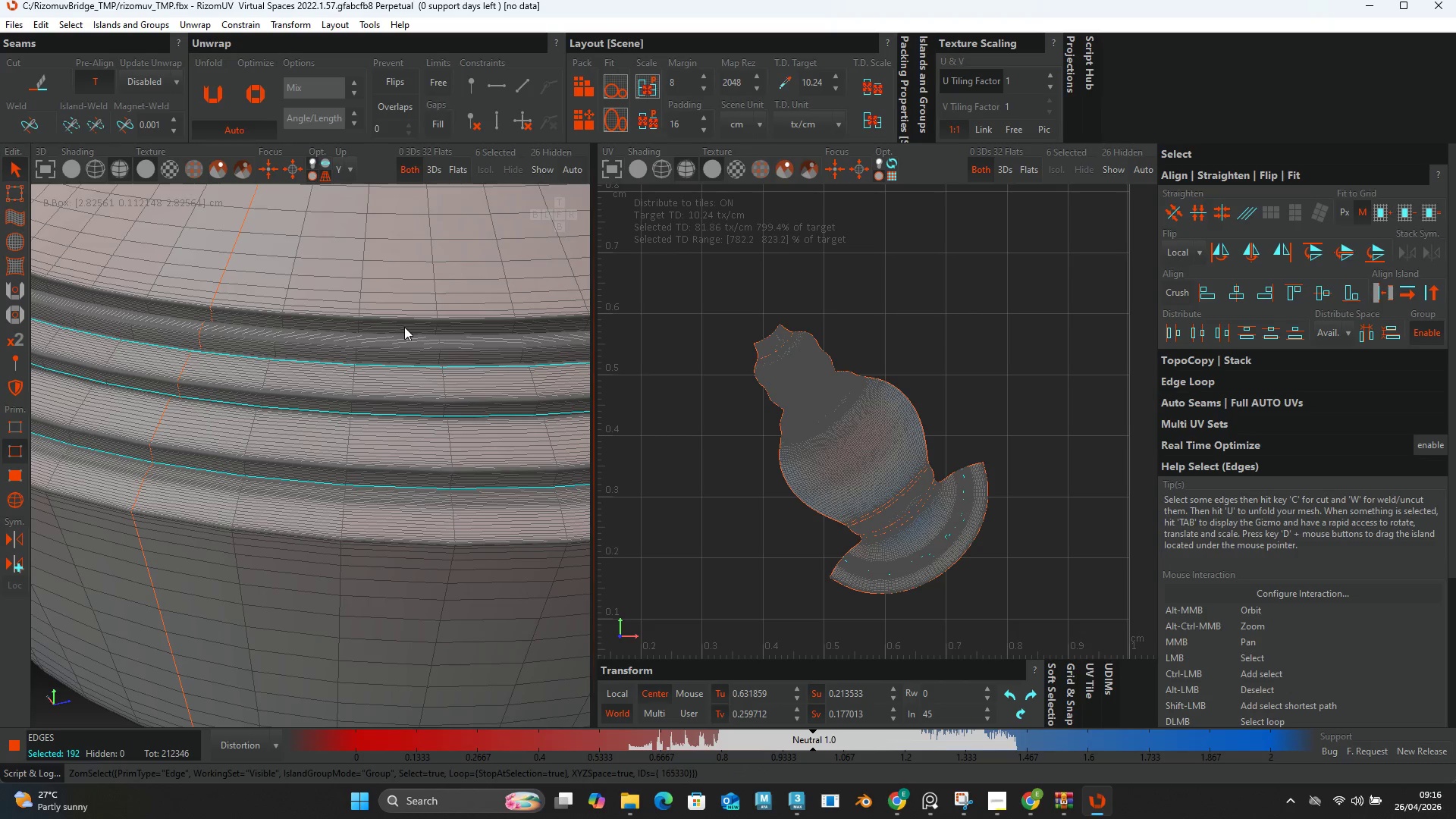 
left_click([404, 331])
 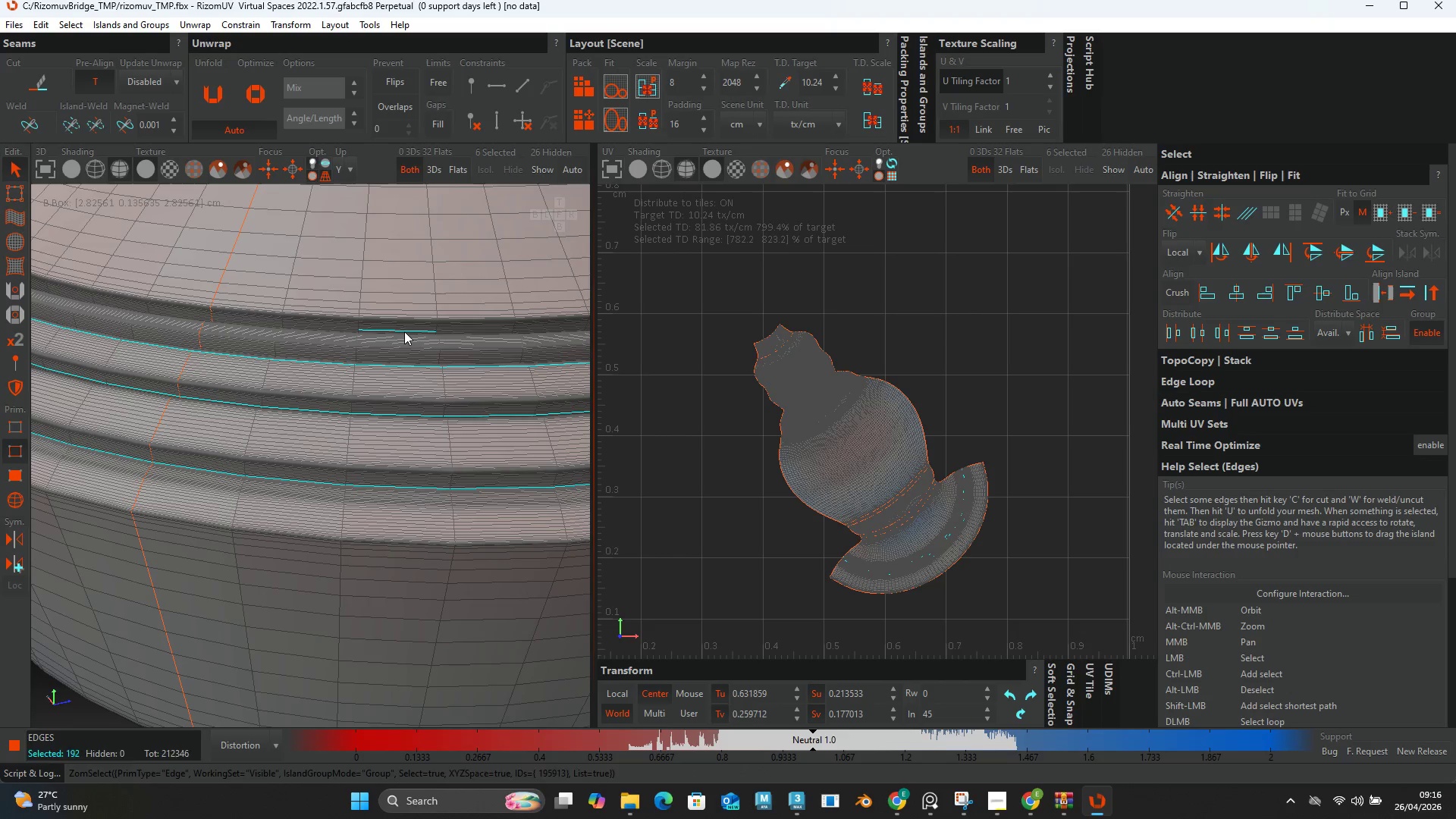 
double_click([404, 331])
 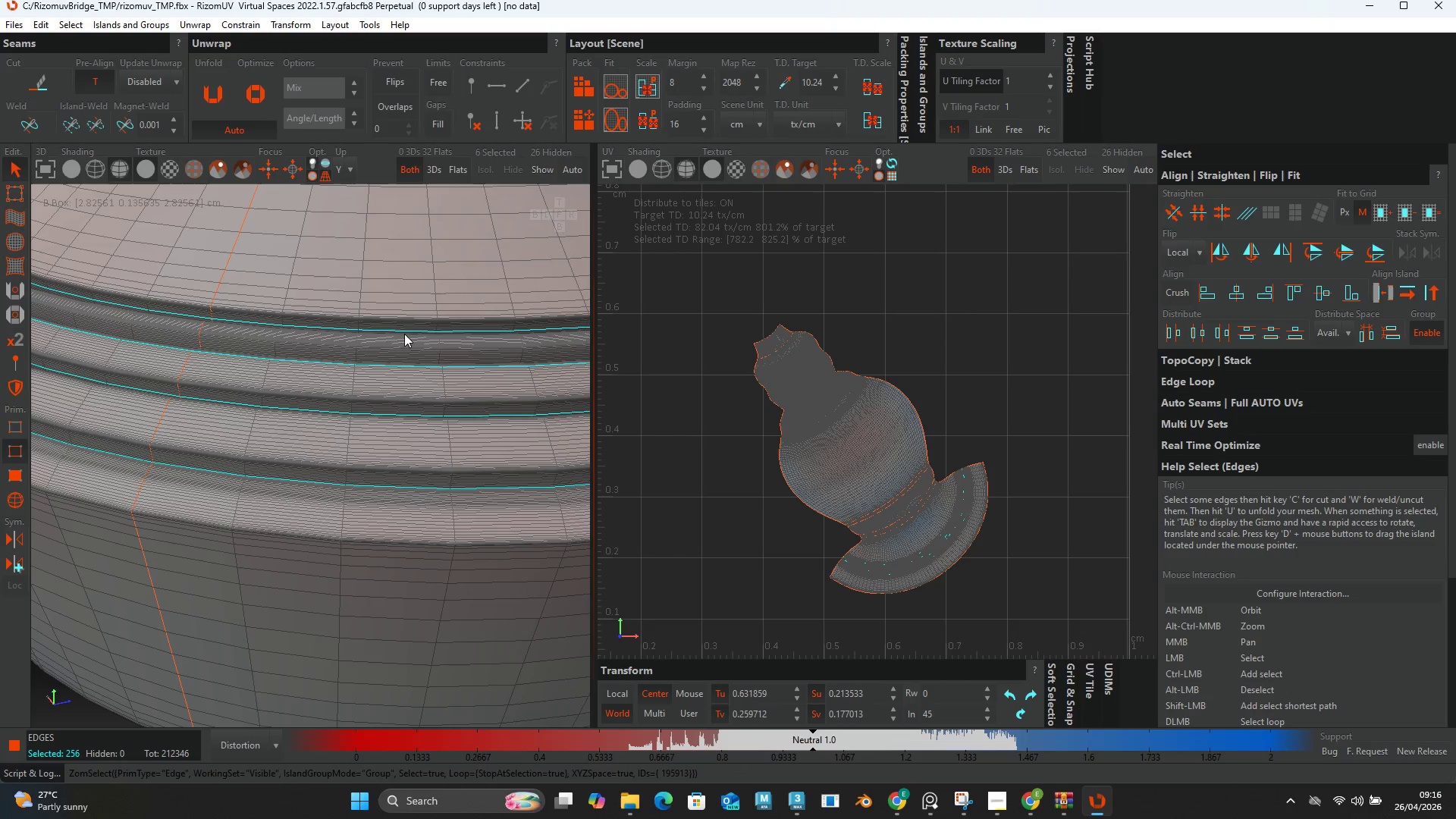 
hold_key(key=ControlLeft, duration=1.5)
double_click([403, 316])
 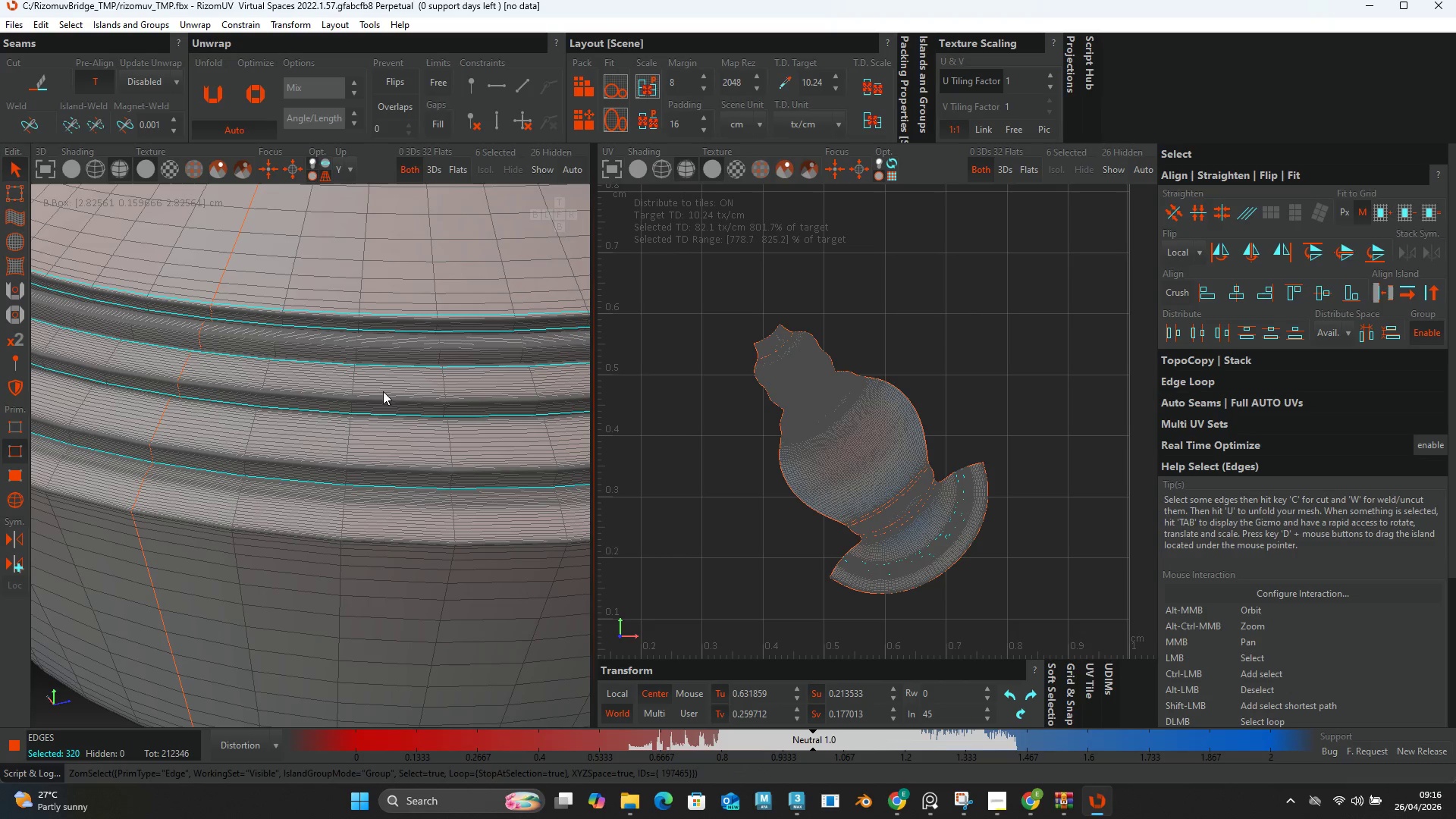 
hold_key(key=ControlLeft, duration=1.51)
left_click([383, 393])
 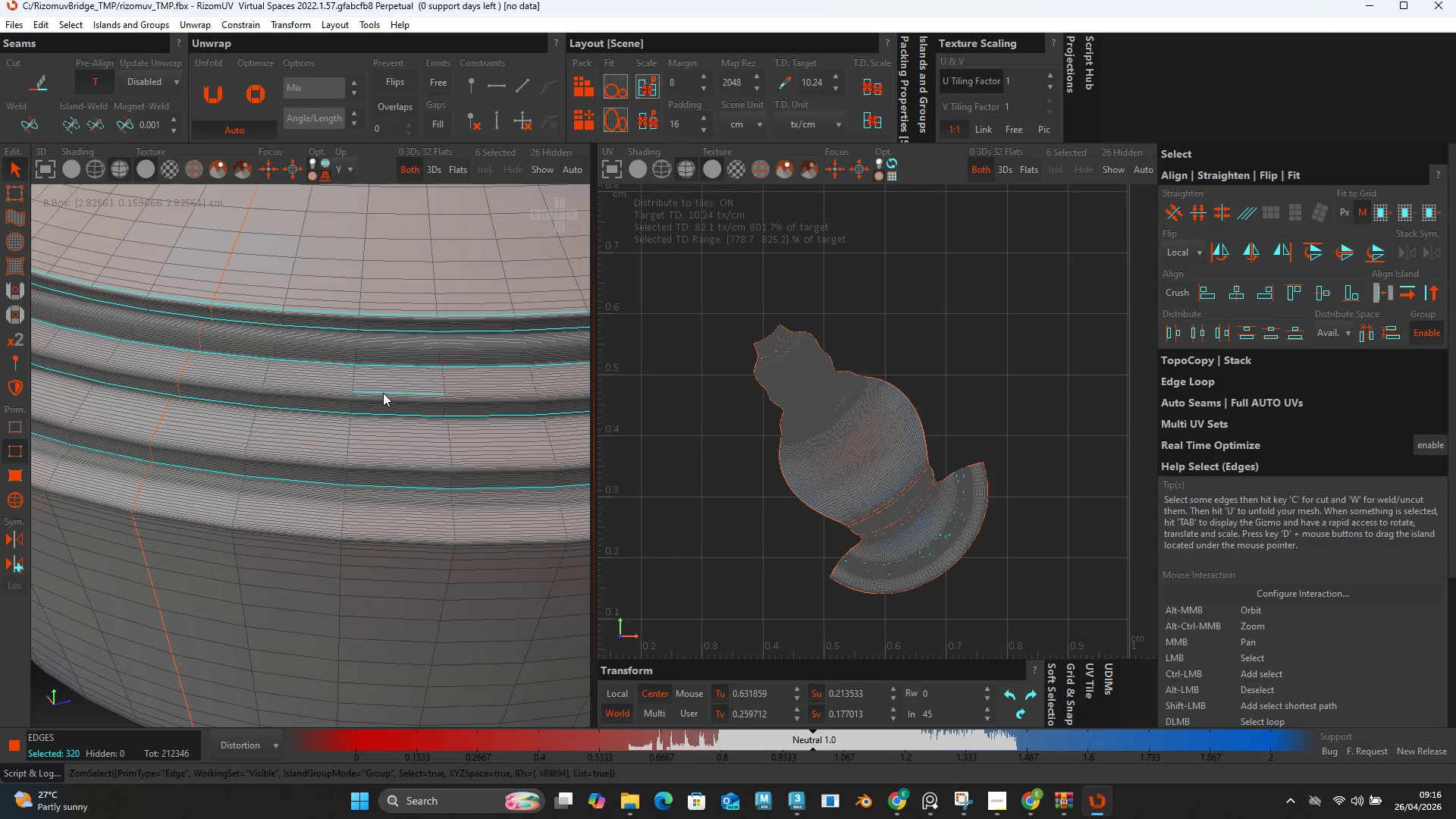 
double_click([383, 393])
 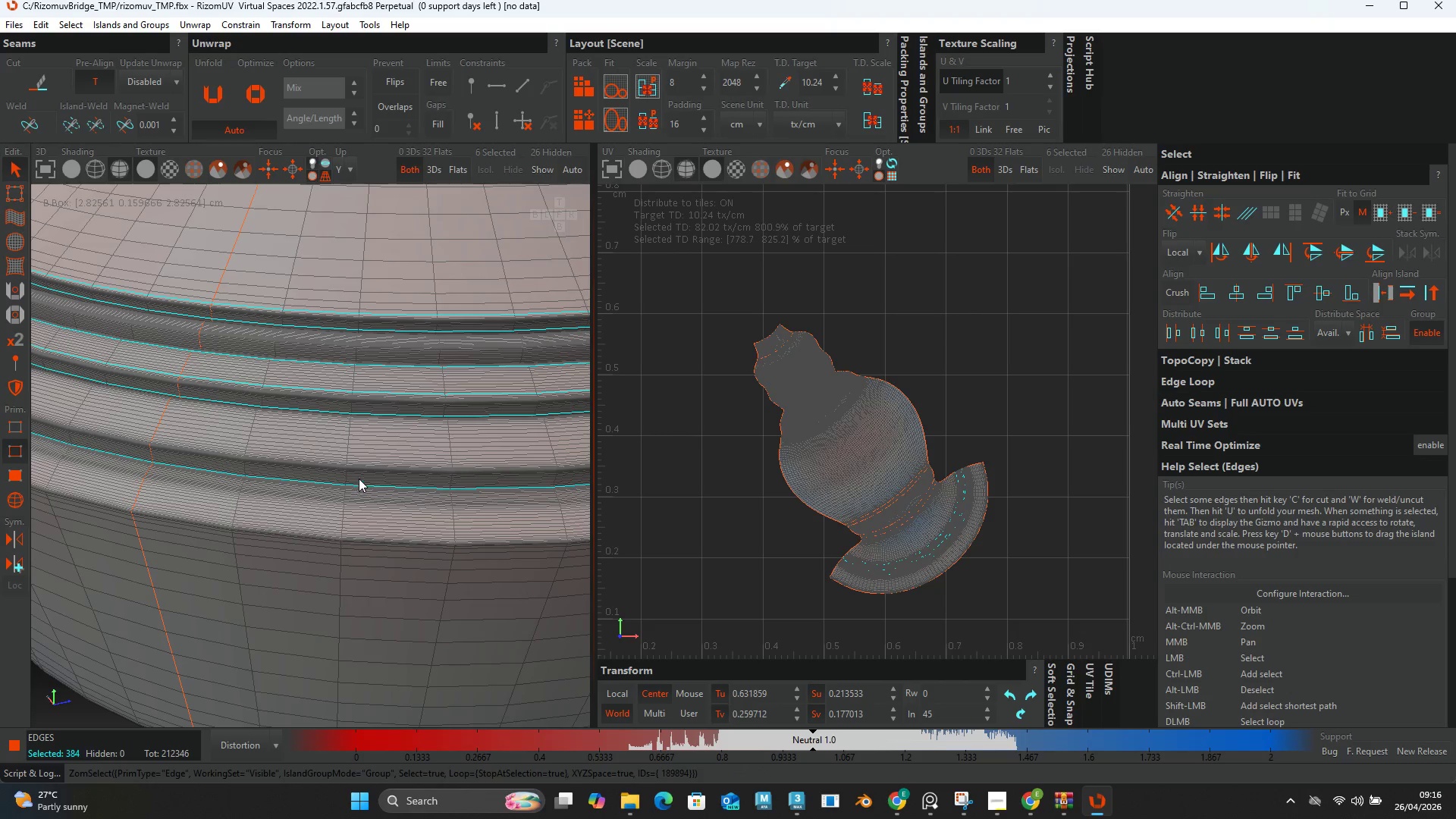 
left_click([363, 463])
 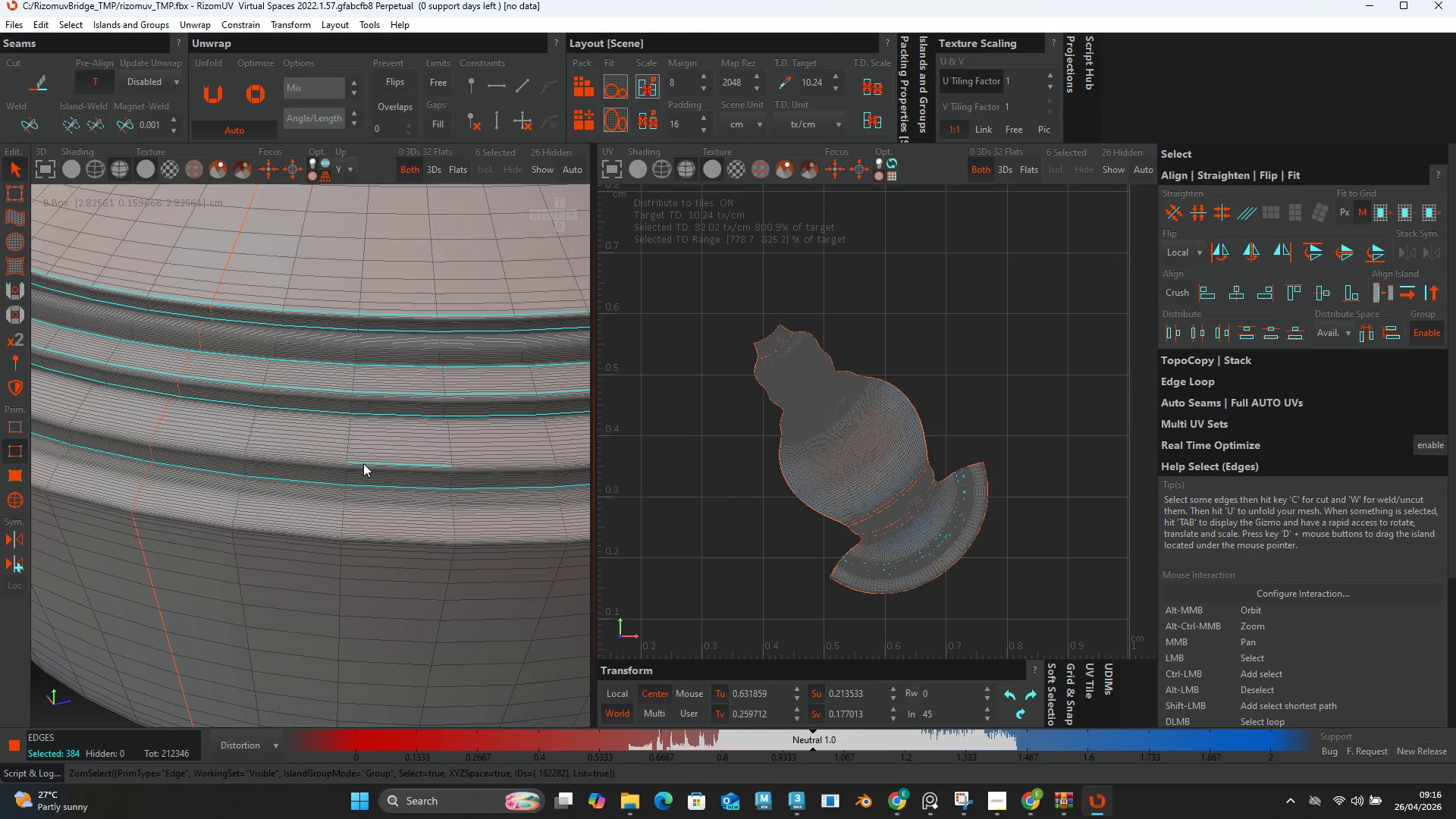 
hold_key(key=ControlLeft, duration=1.5)
double_click([363, 463])
 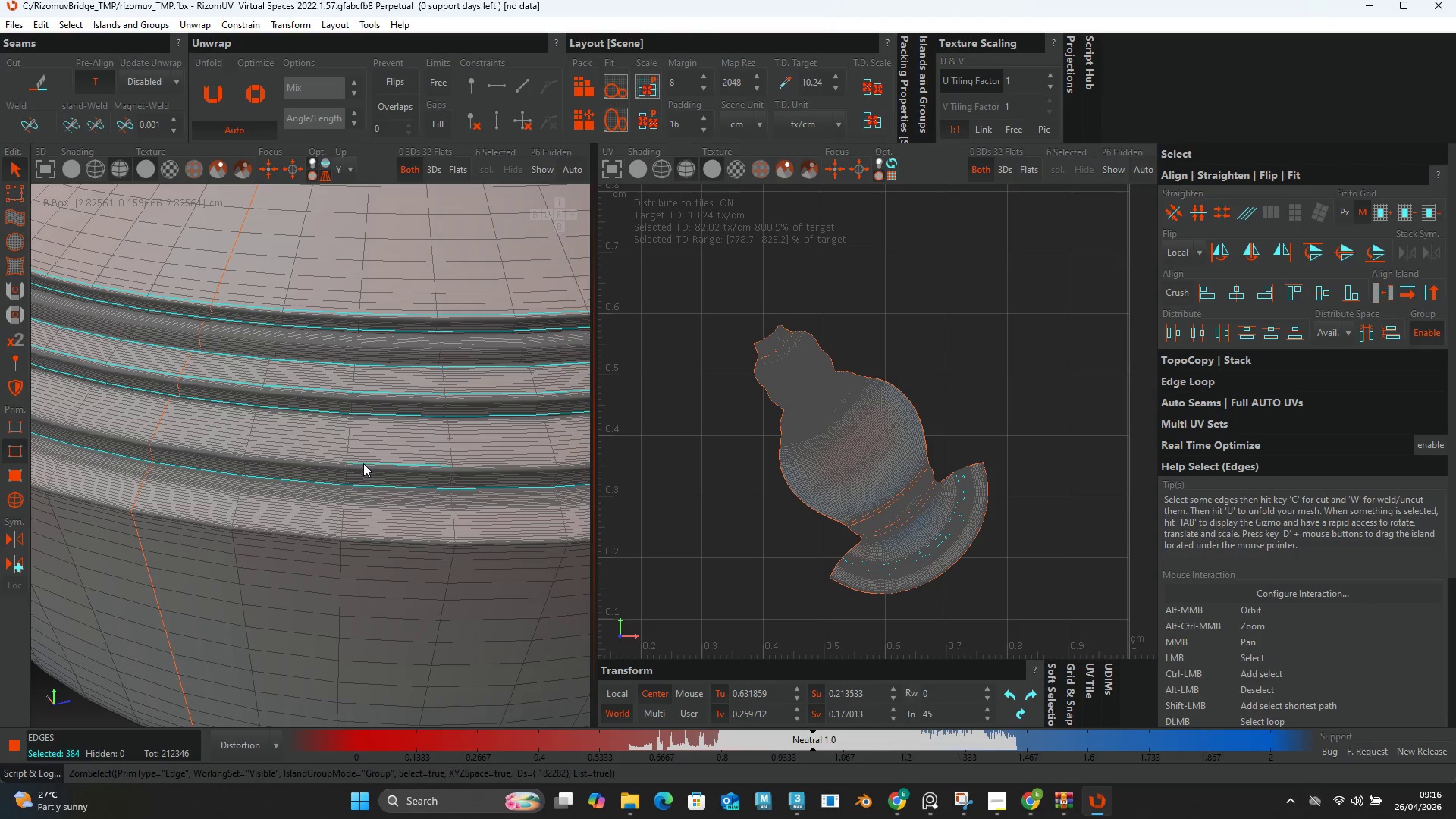 
left_click([352, 539])
 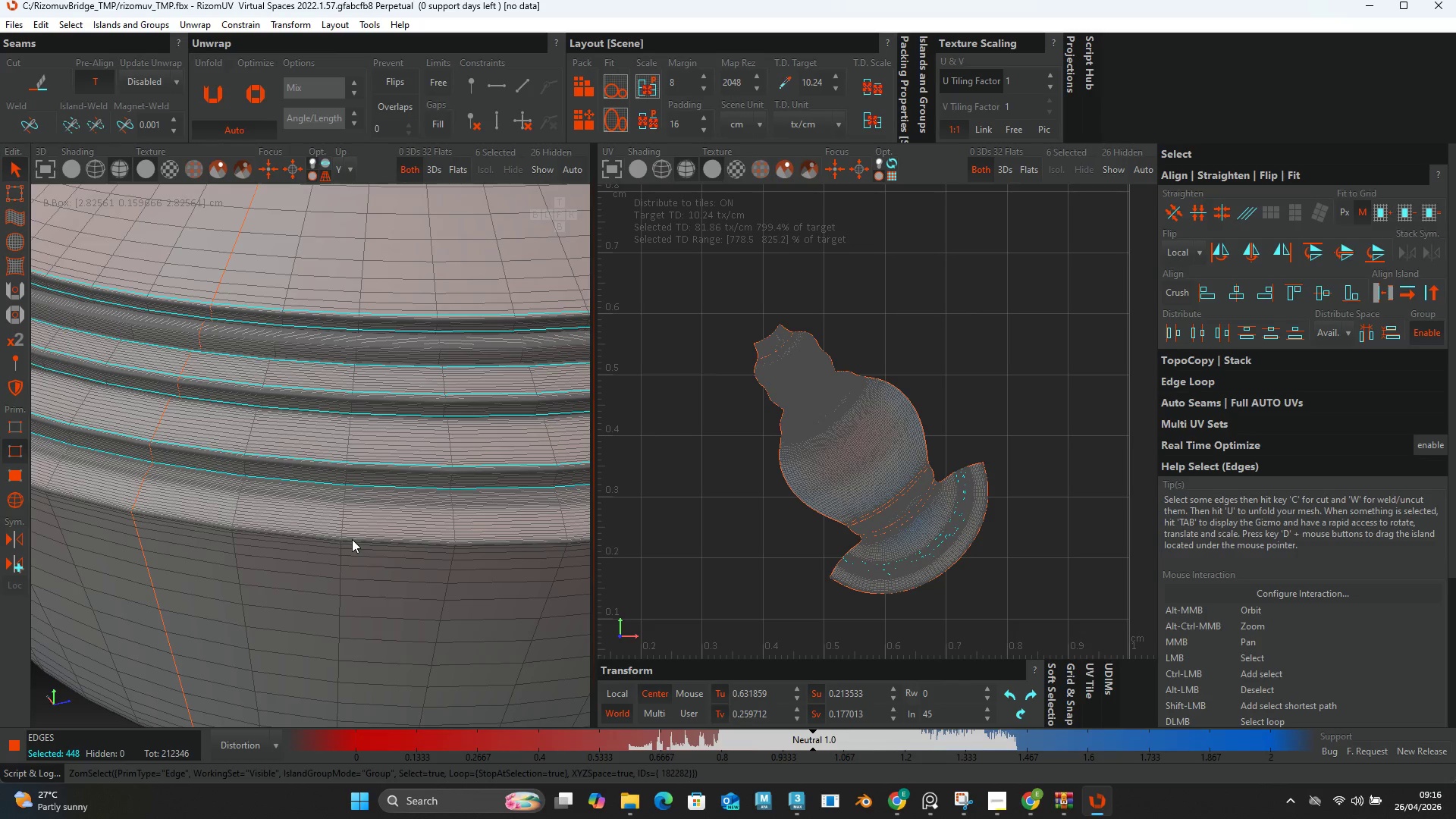 
double_click([352, 539])
 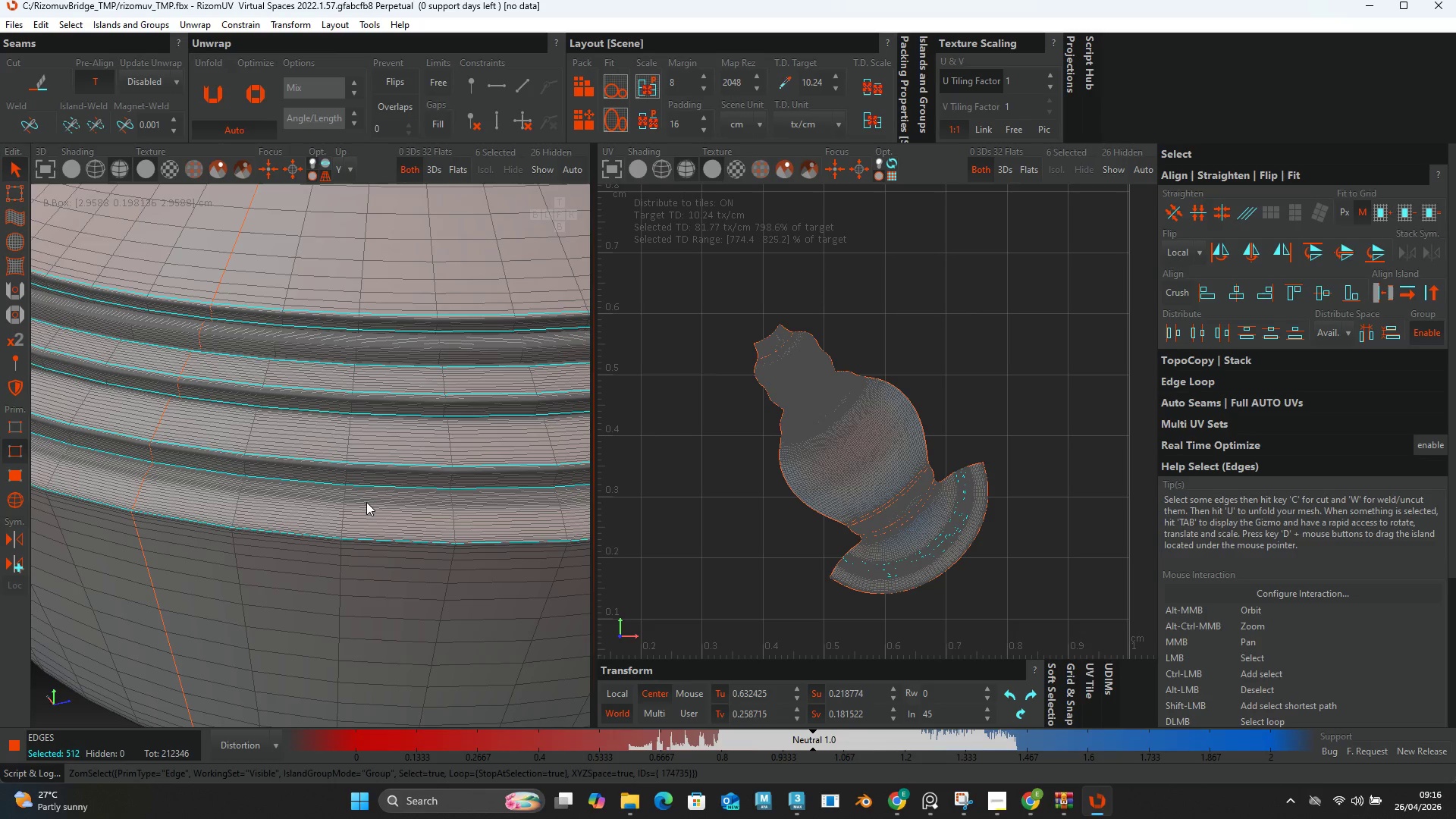 
left_click([366, 502])
 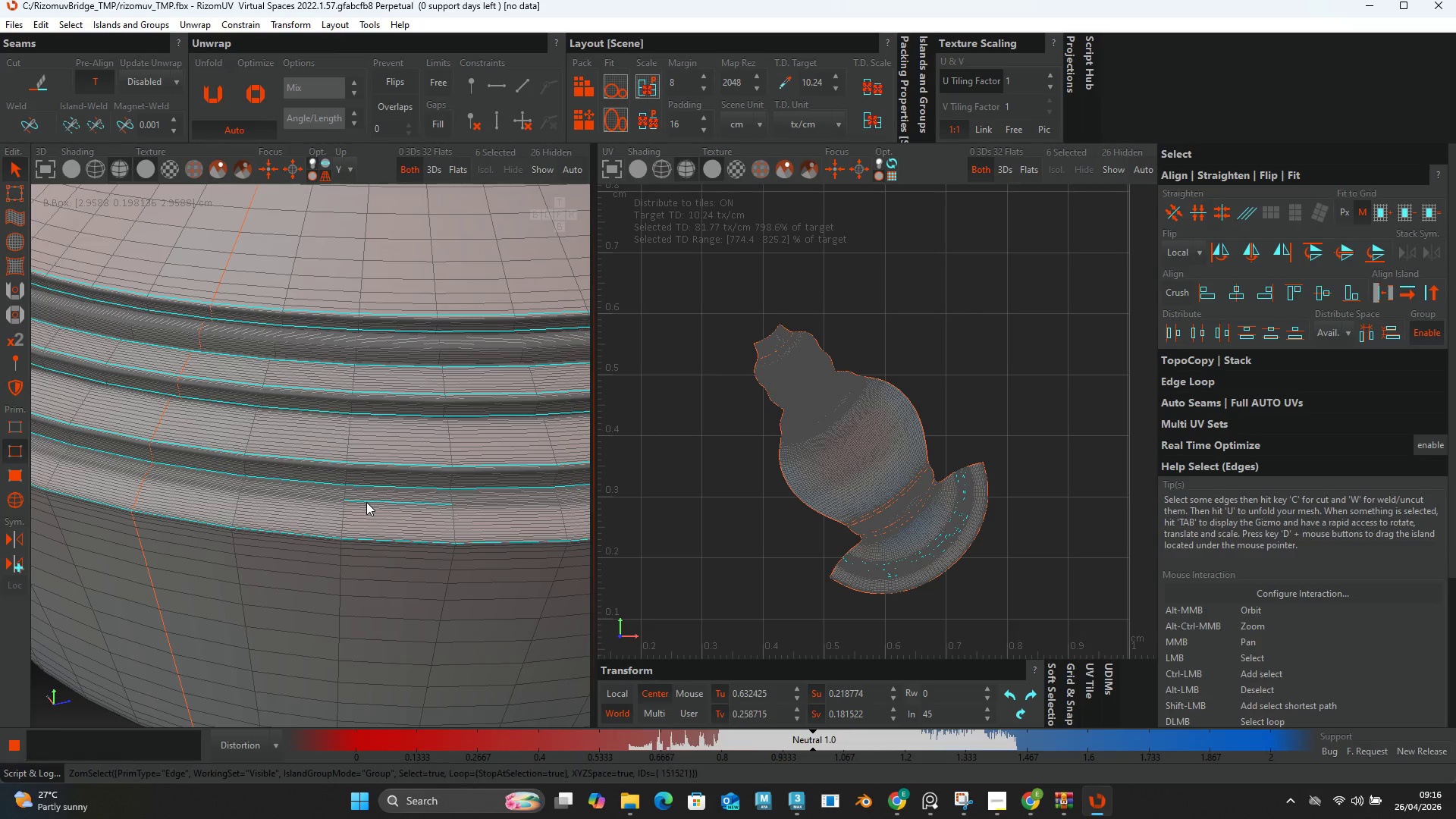 
double_click([366, 502])
 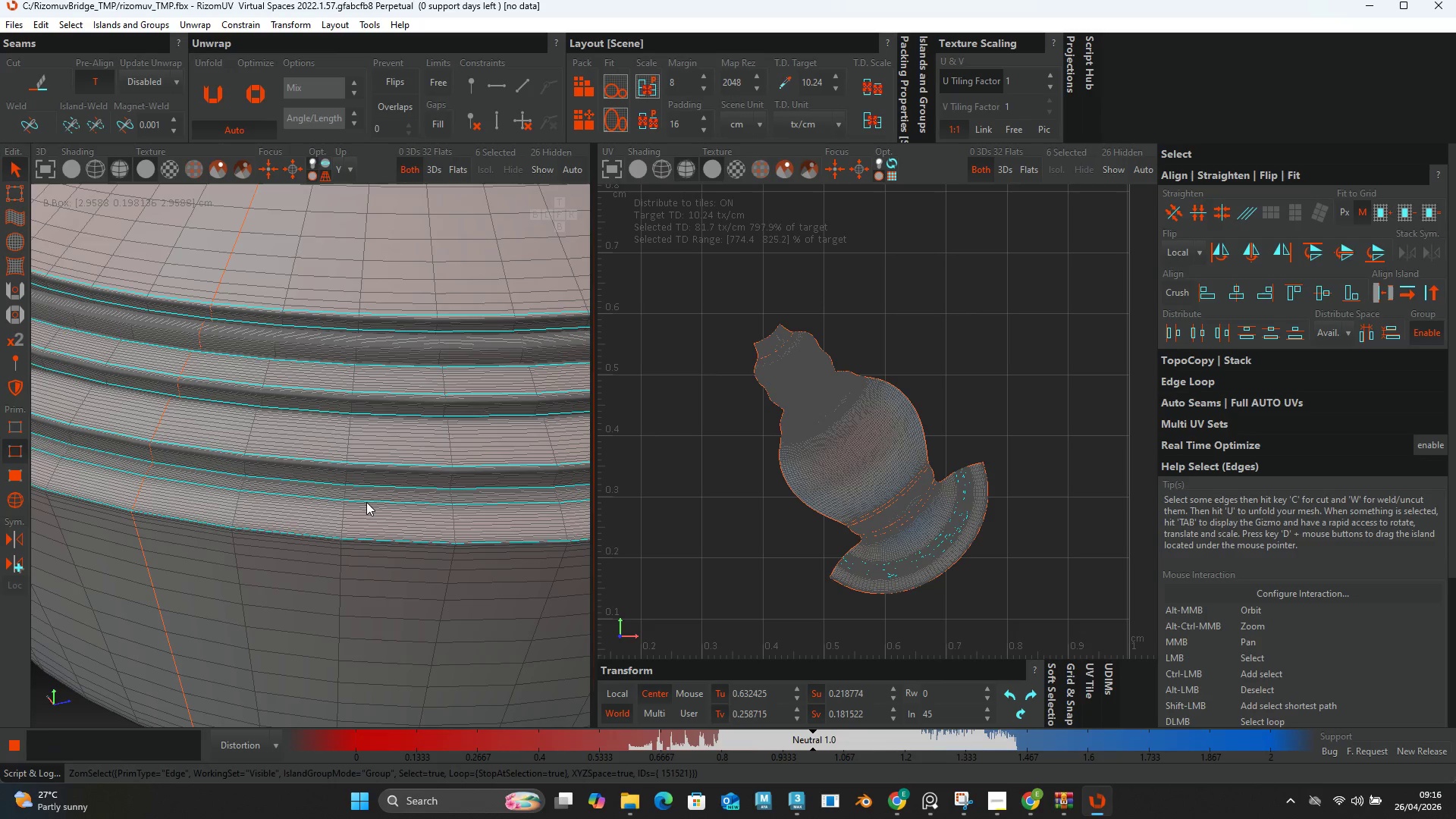 
key(Control+ControlLeft)
 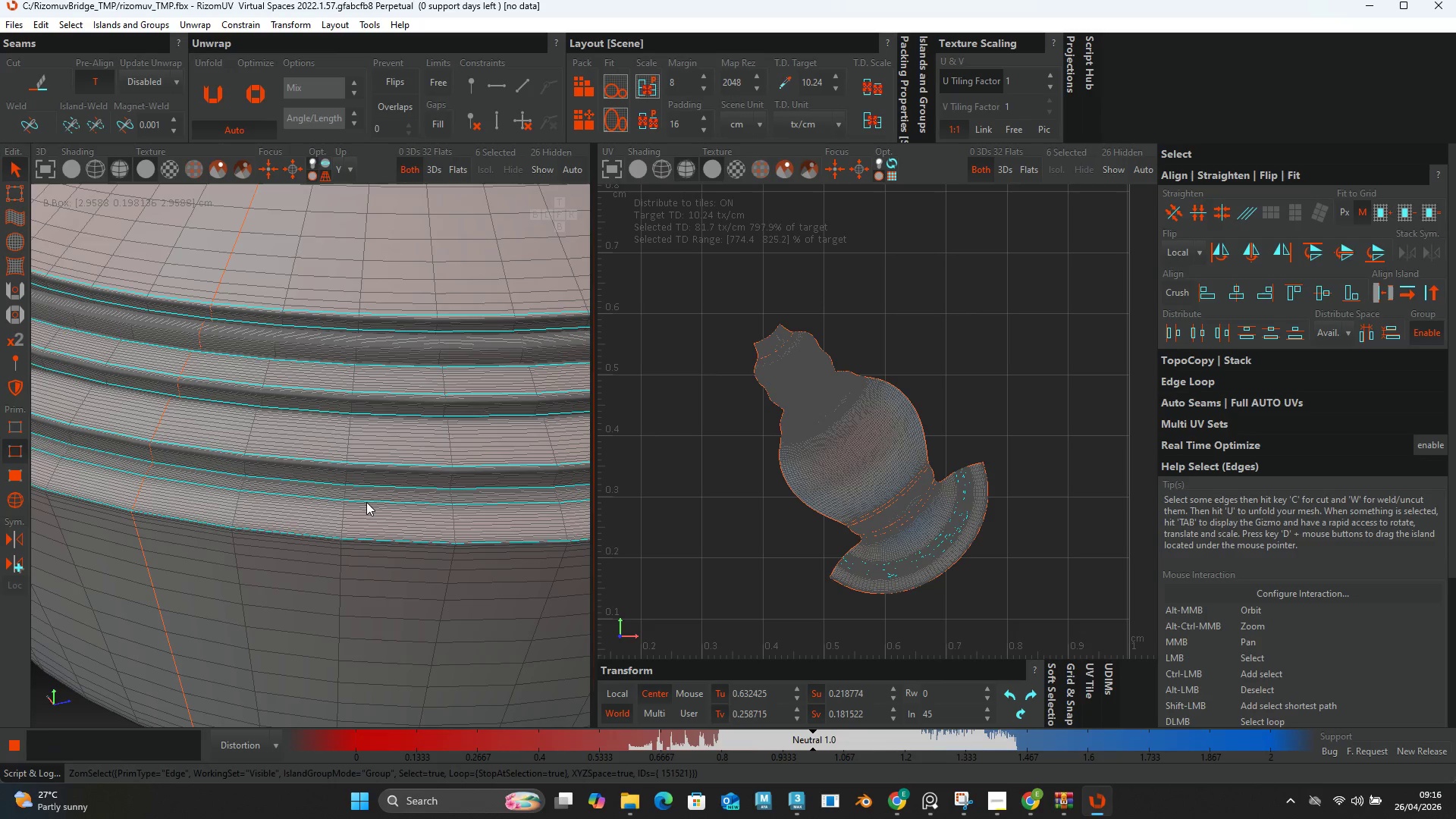 
key(Control+ControlLeft)
 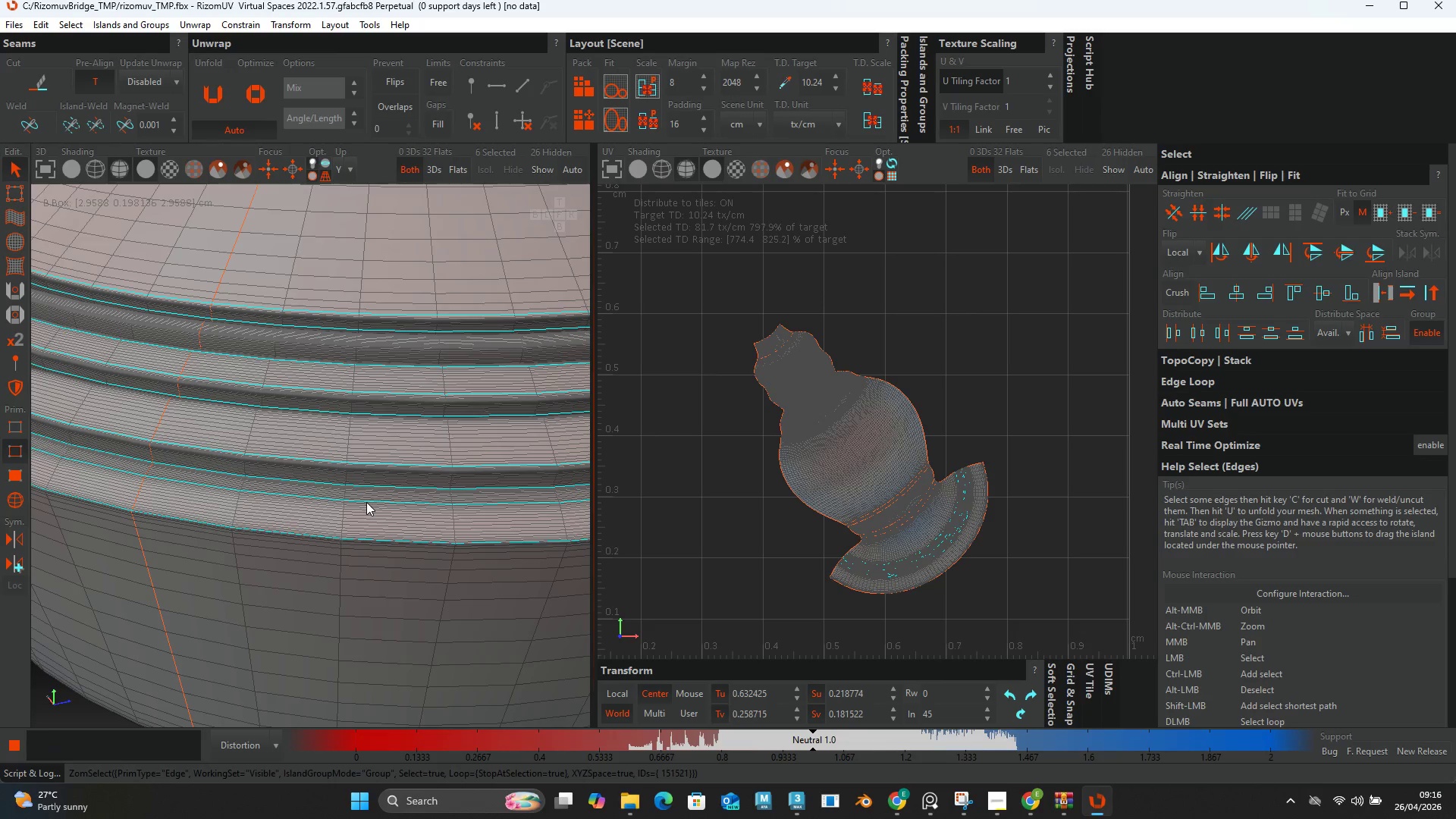 
key(Control+ControlLeft)
 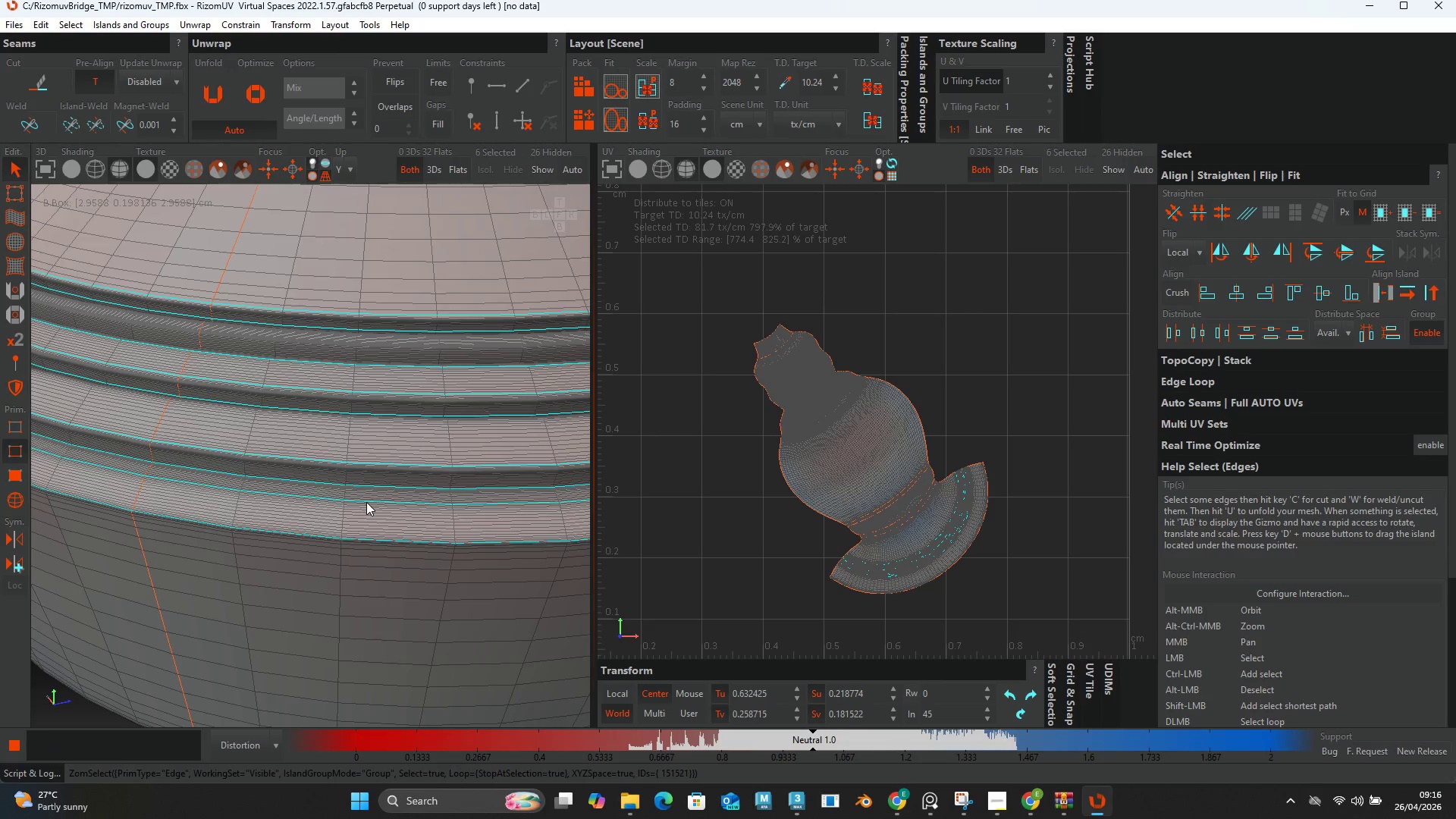 
key(Control+ControlLeft)
 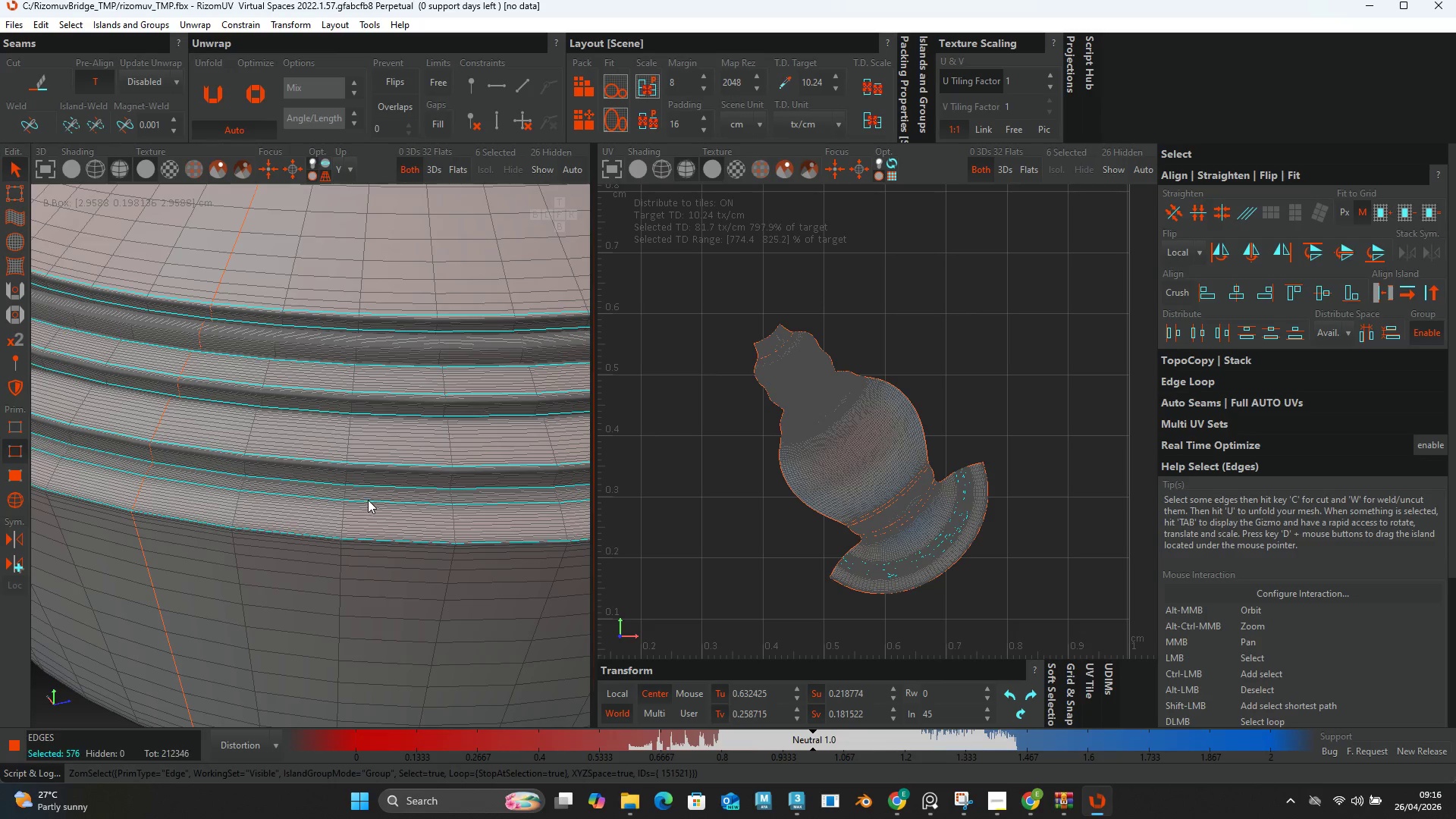 
key(Control+ControlLeft)
 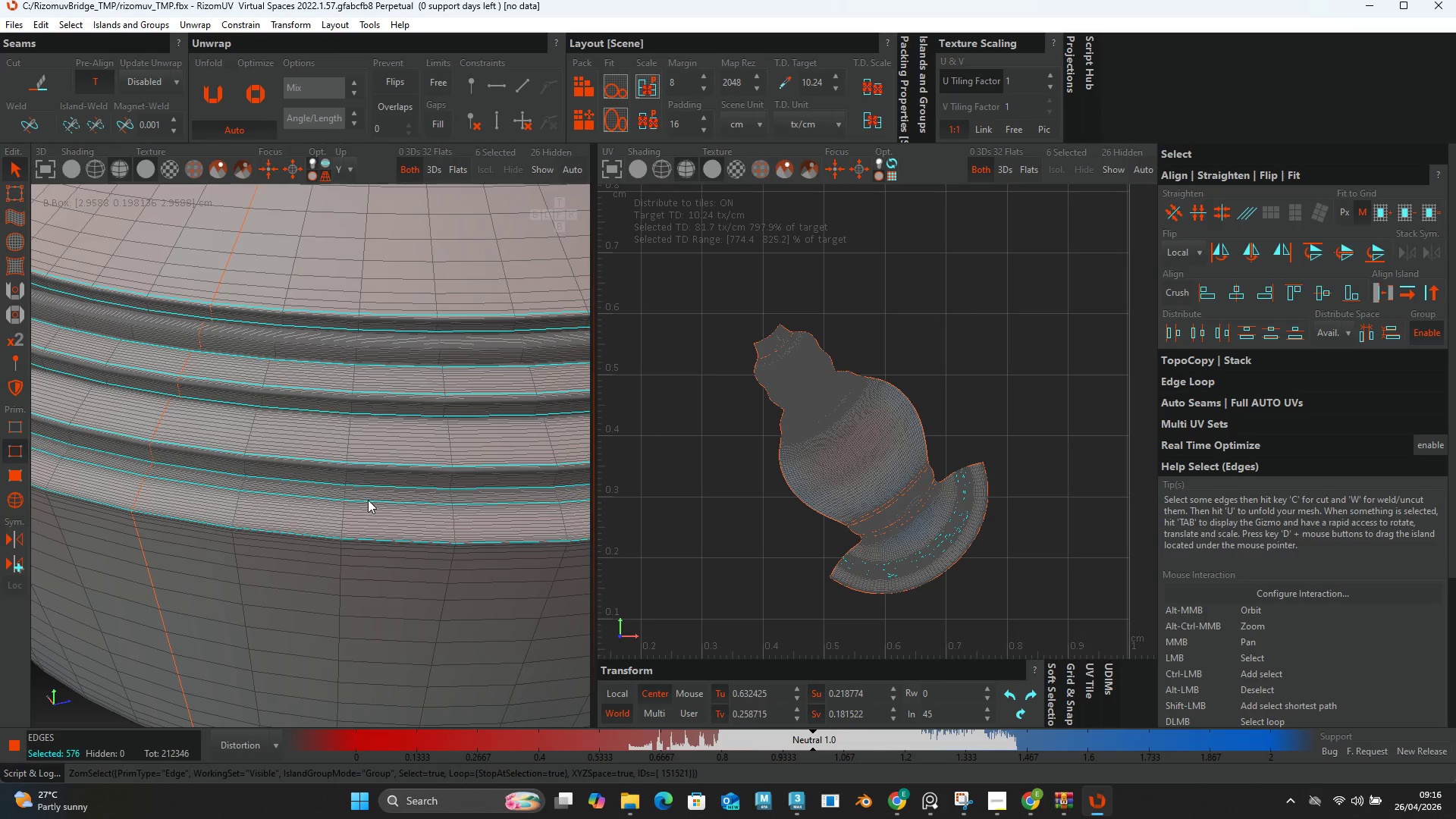 
key(Control+ControlLeft)
 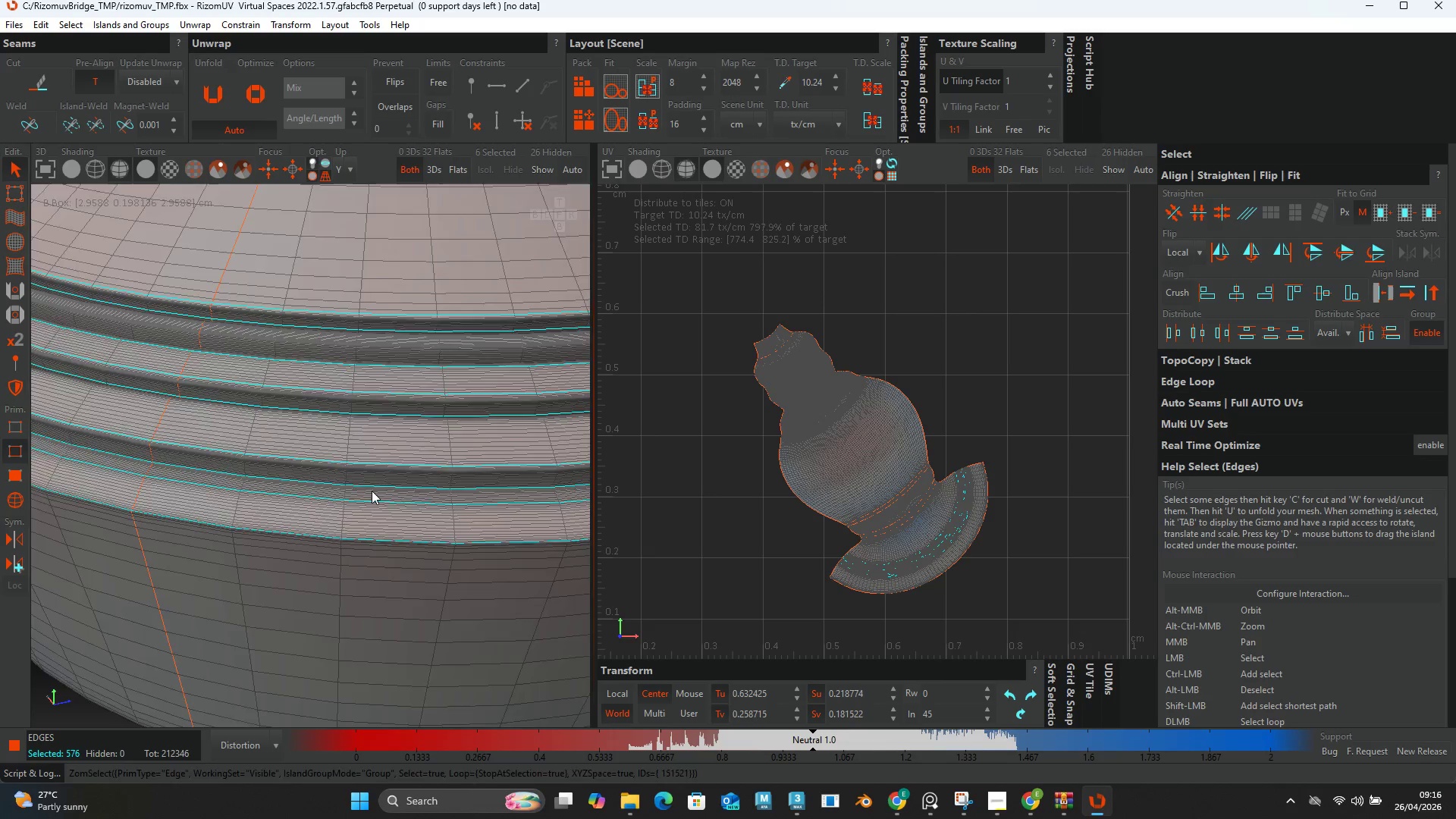 
key(Control+ControlLeft)
 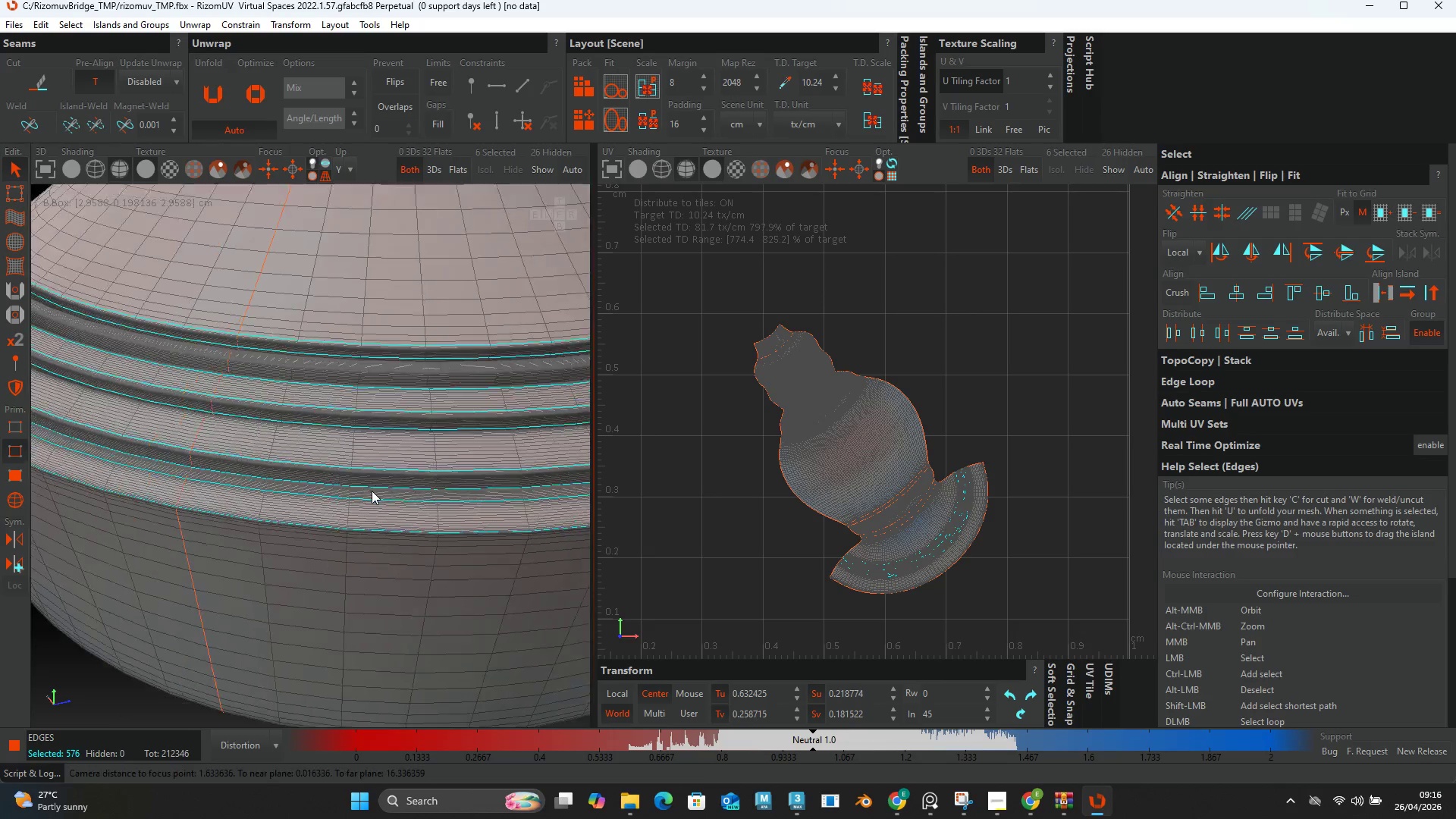 
hold_key(key=AltLeft, duration=0.8)
scroll: coordinate [375, 585], scroll_direction: down, amount: 6.0
 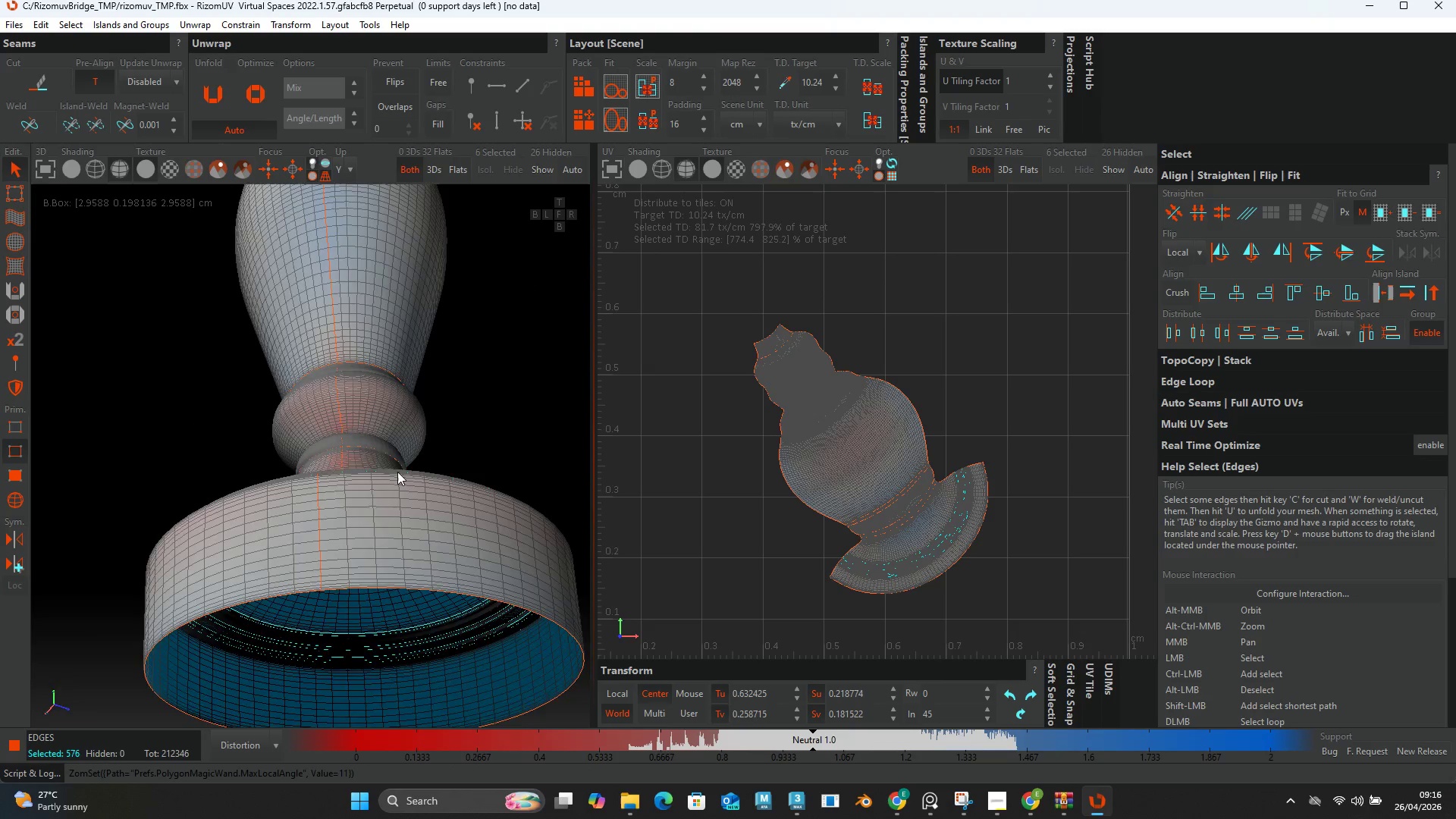 
key(C)
 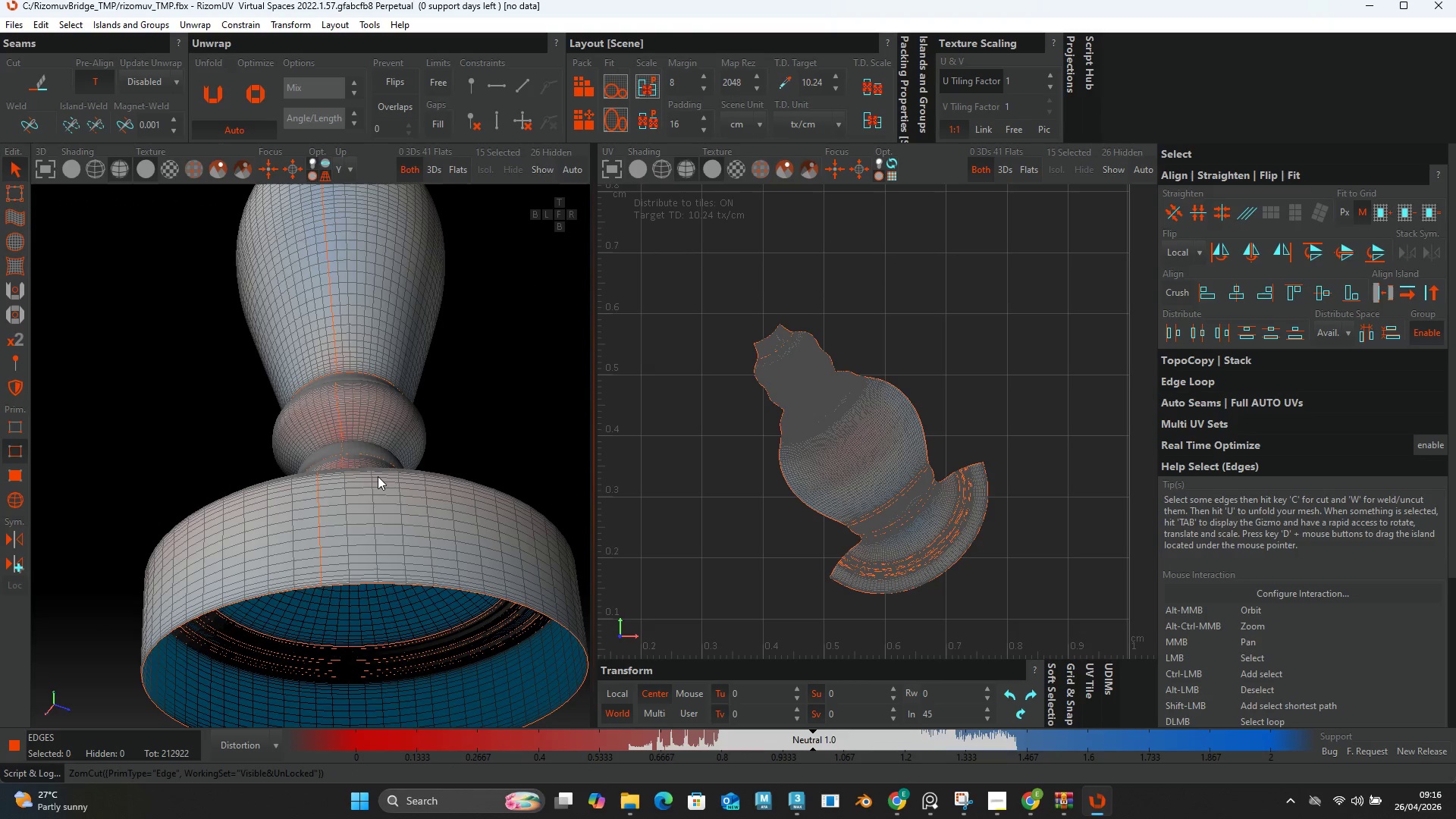 
key(Control+A)
 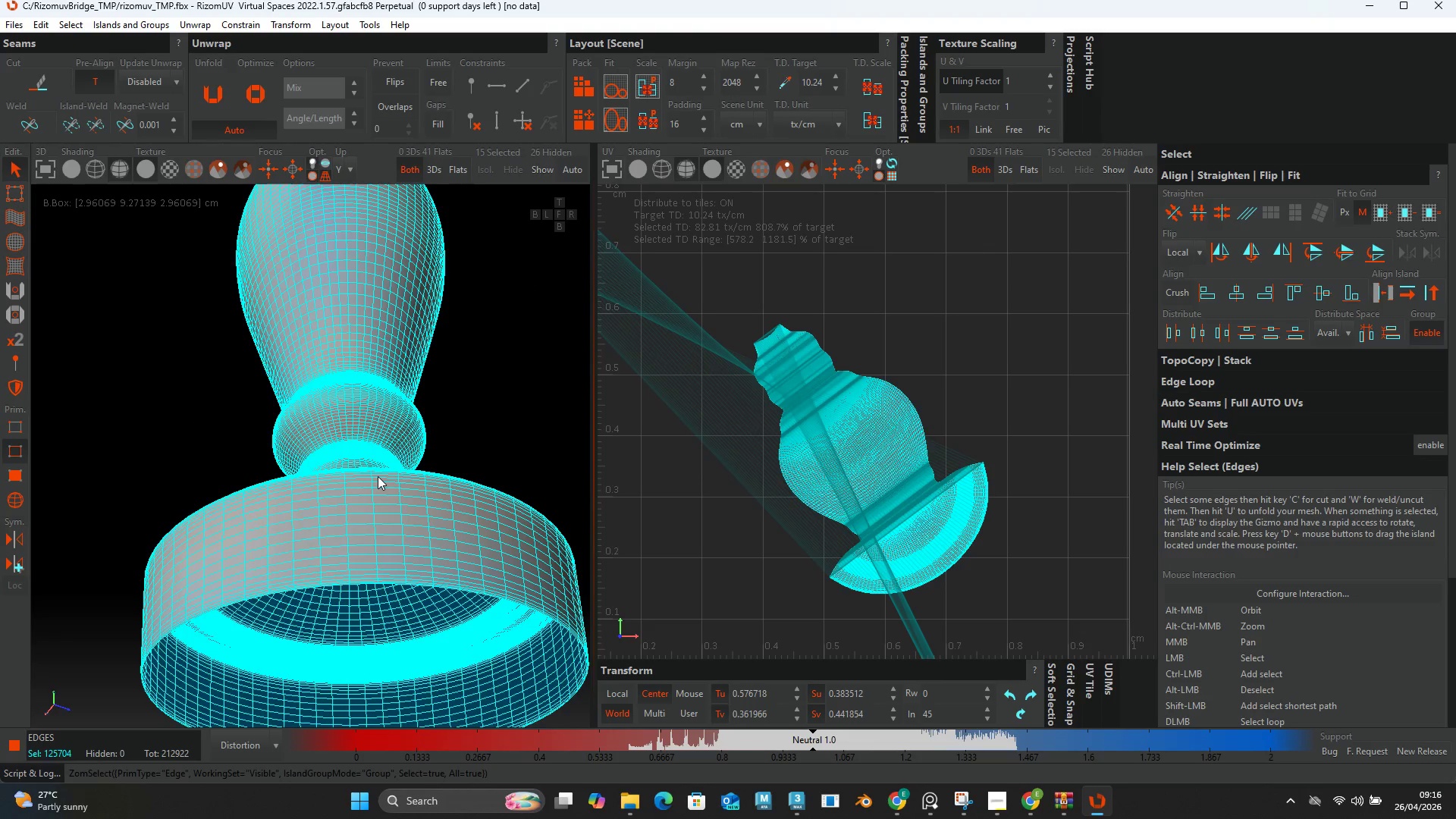 
type(up)
 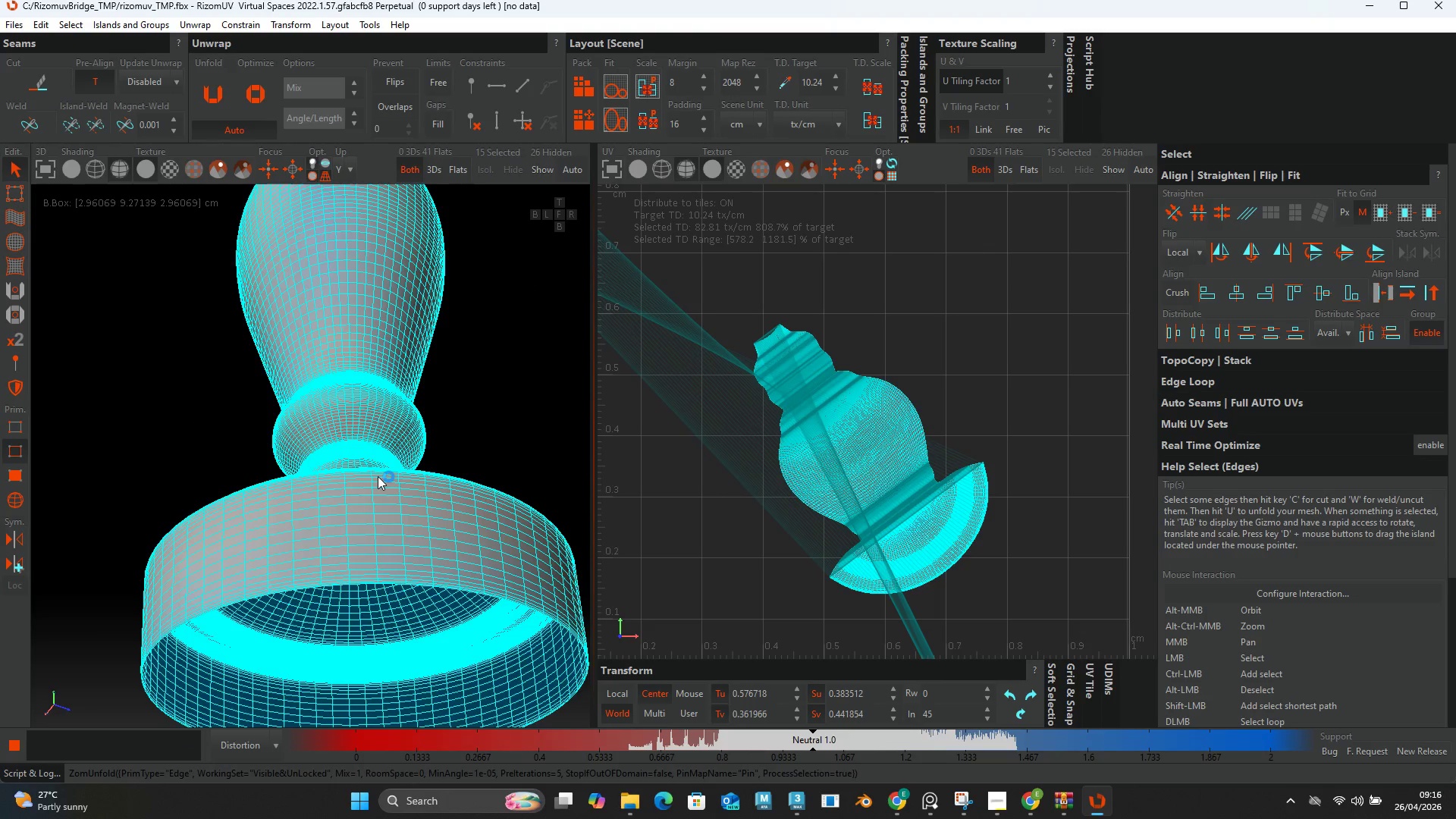 
wait(6.92)
 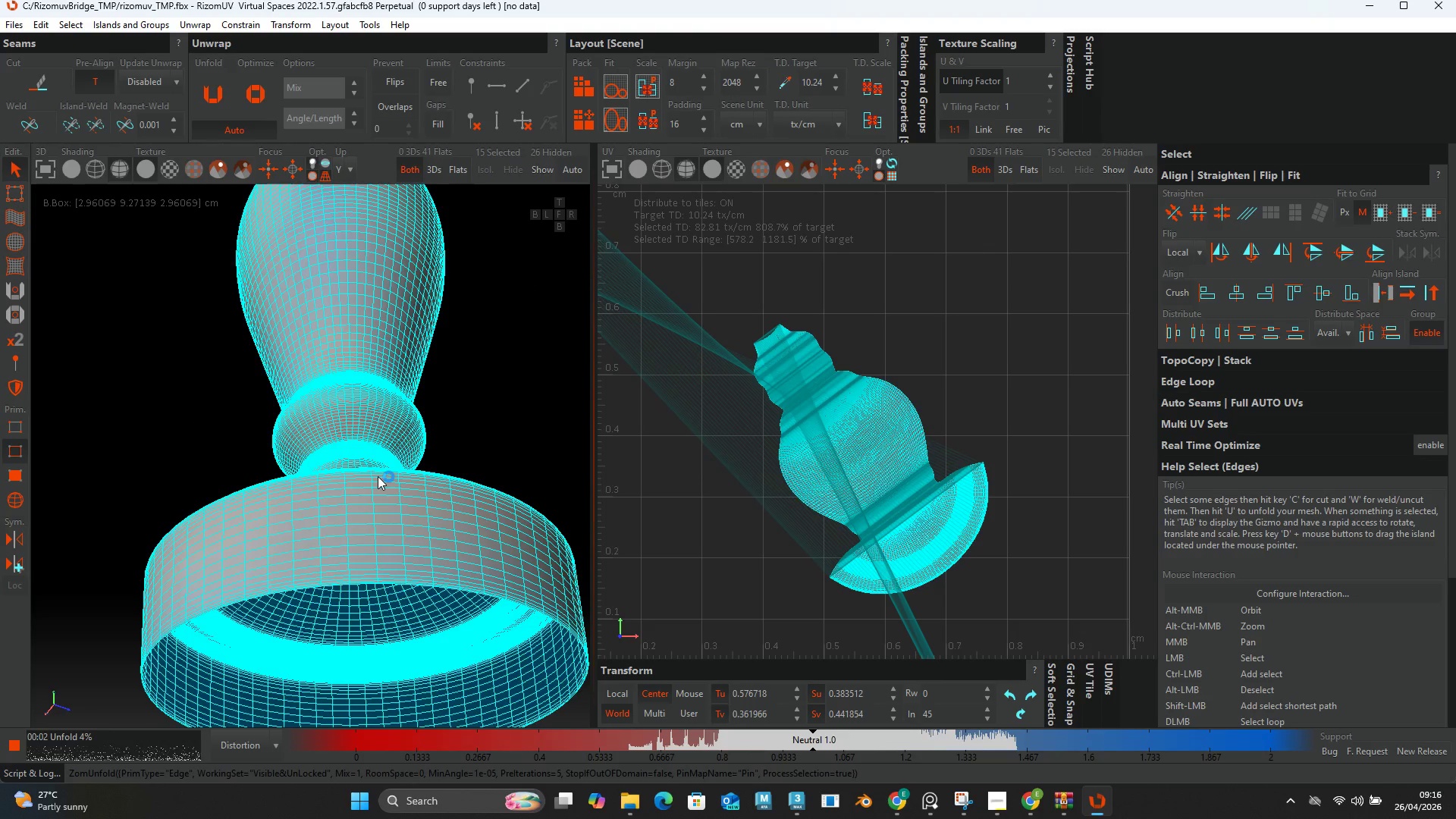 
key(P)
 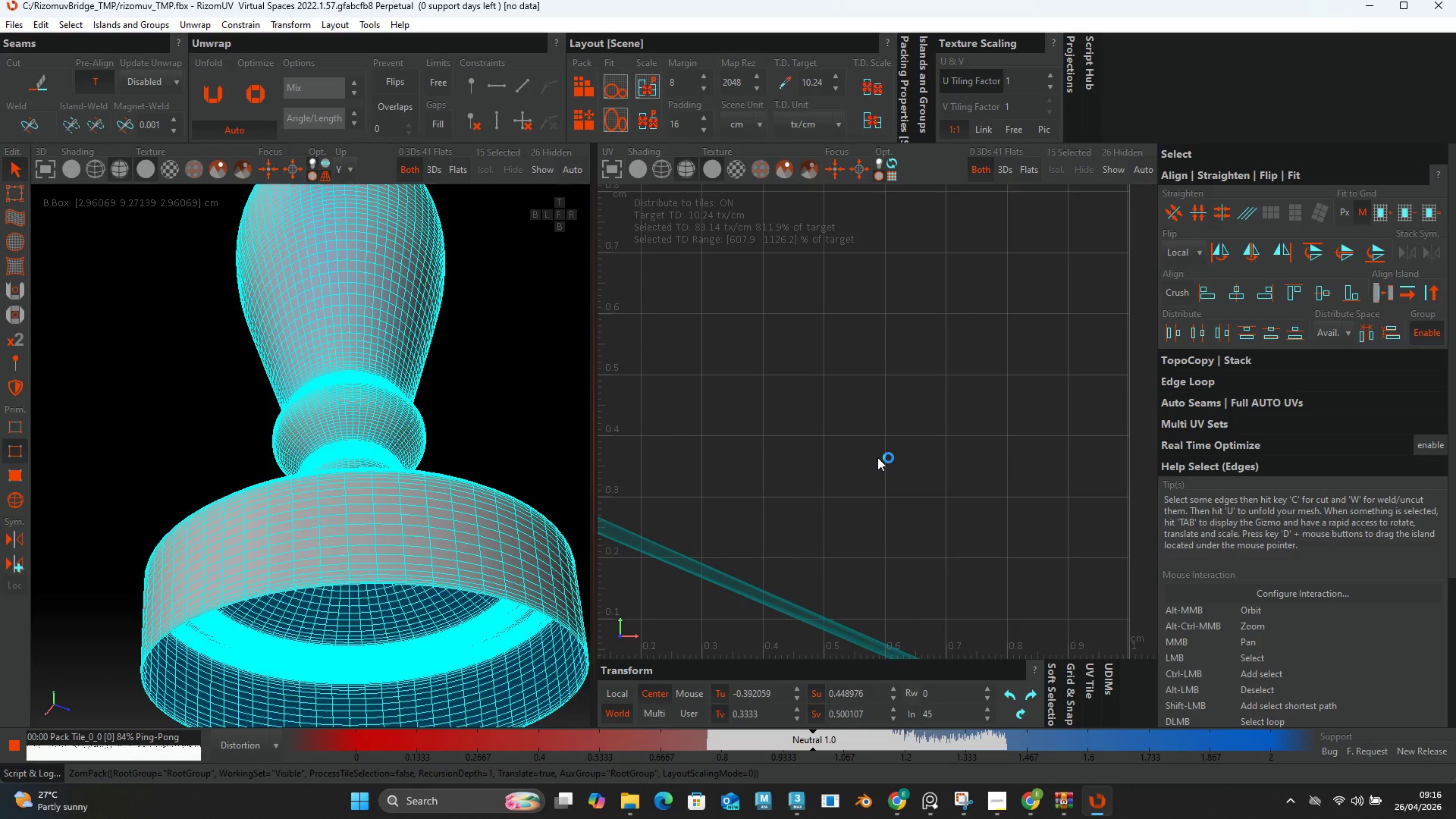 
left_click([764, 469])
 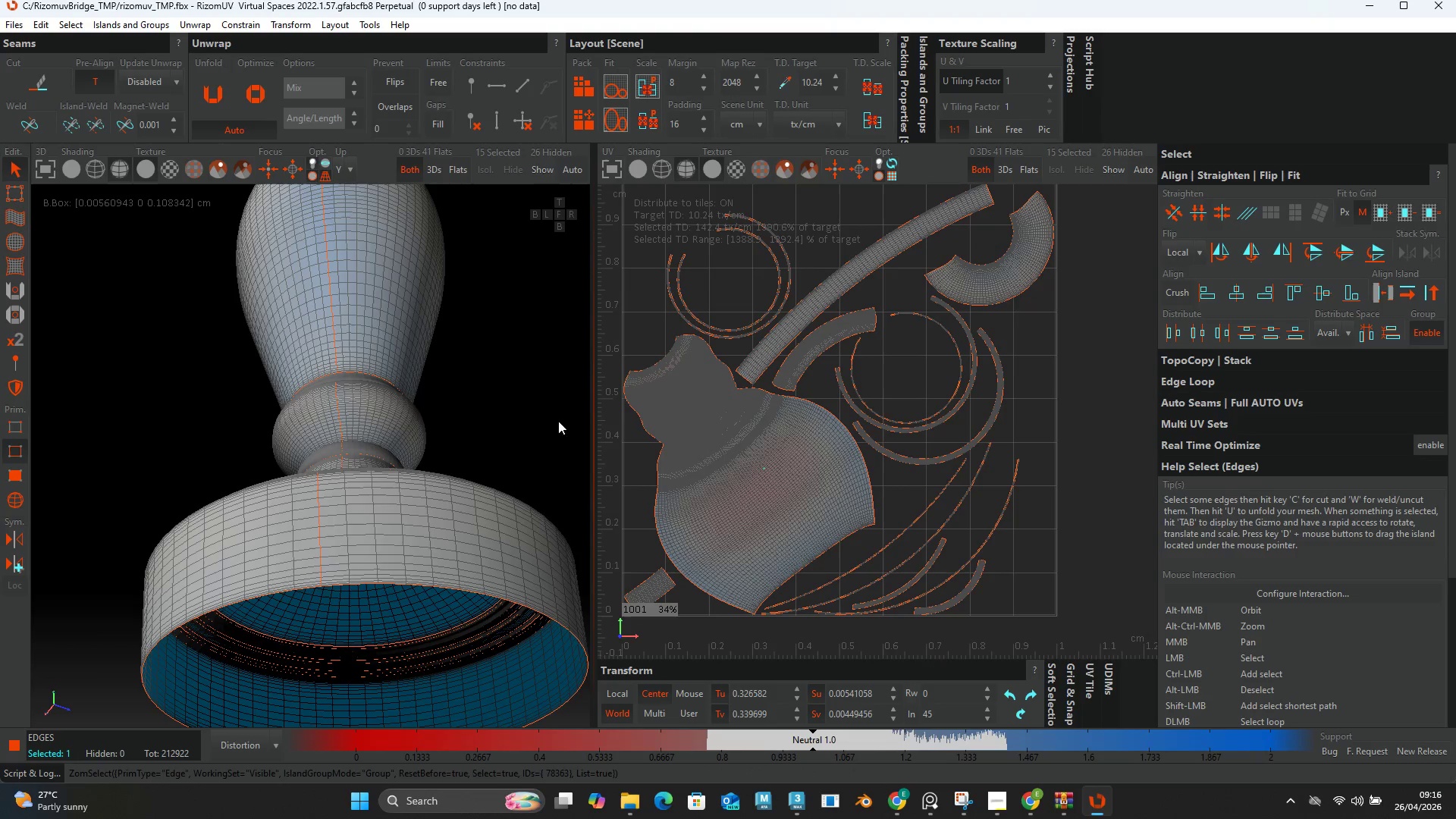 
scroll: coordinate [877, 457], scroll_direction: down, amount: 2.0
 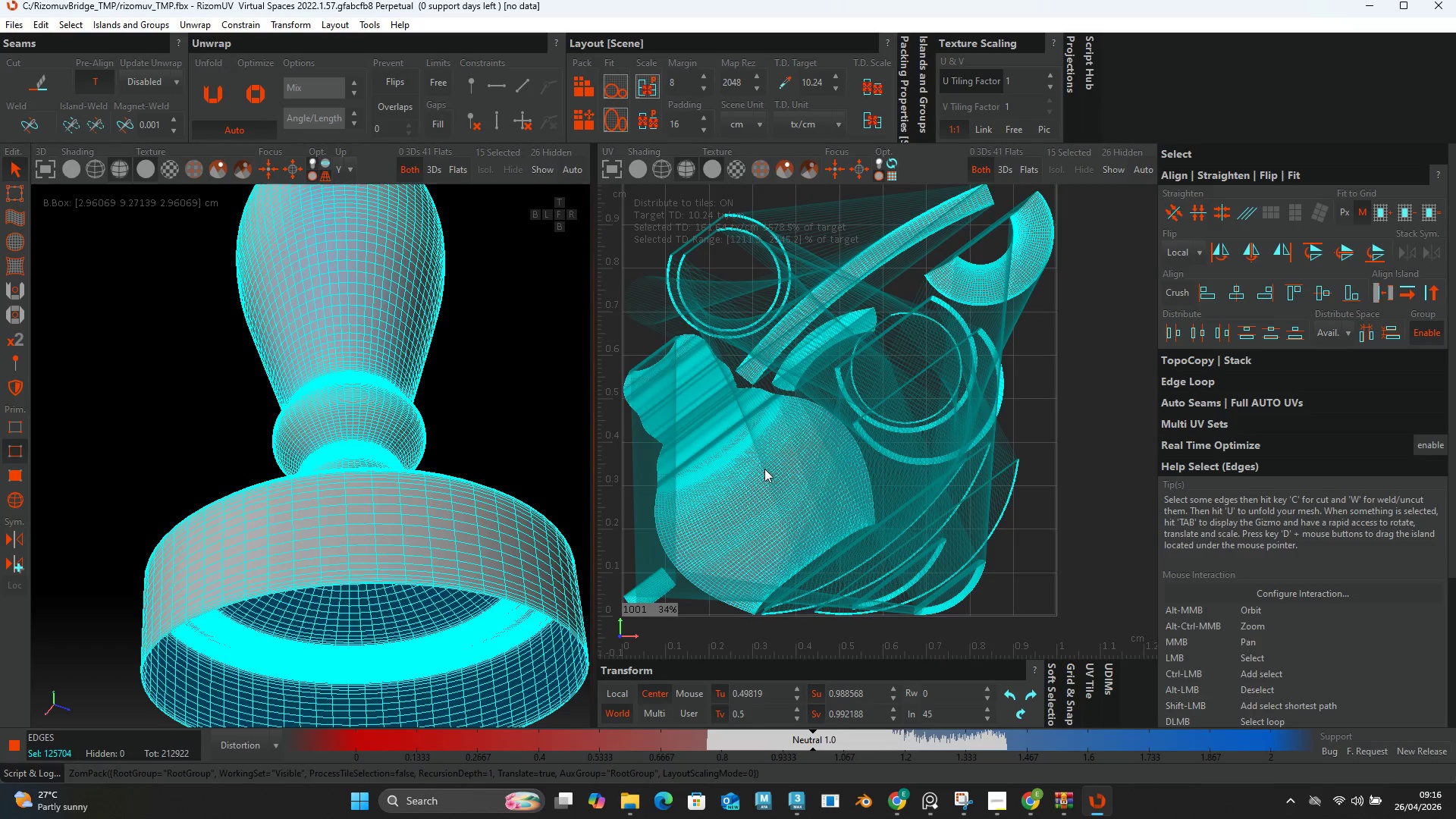 
hold_key(key=AltLeft, duration=0.53)
 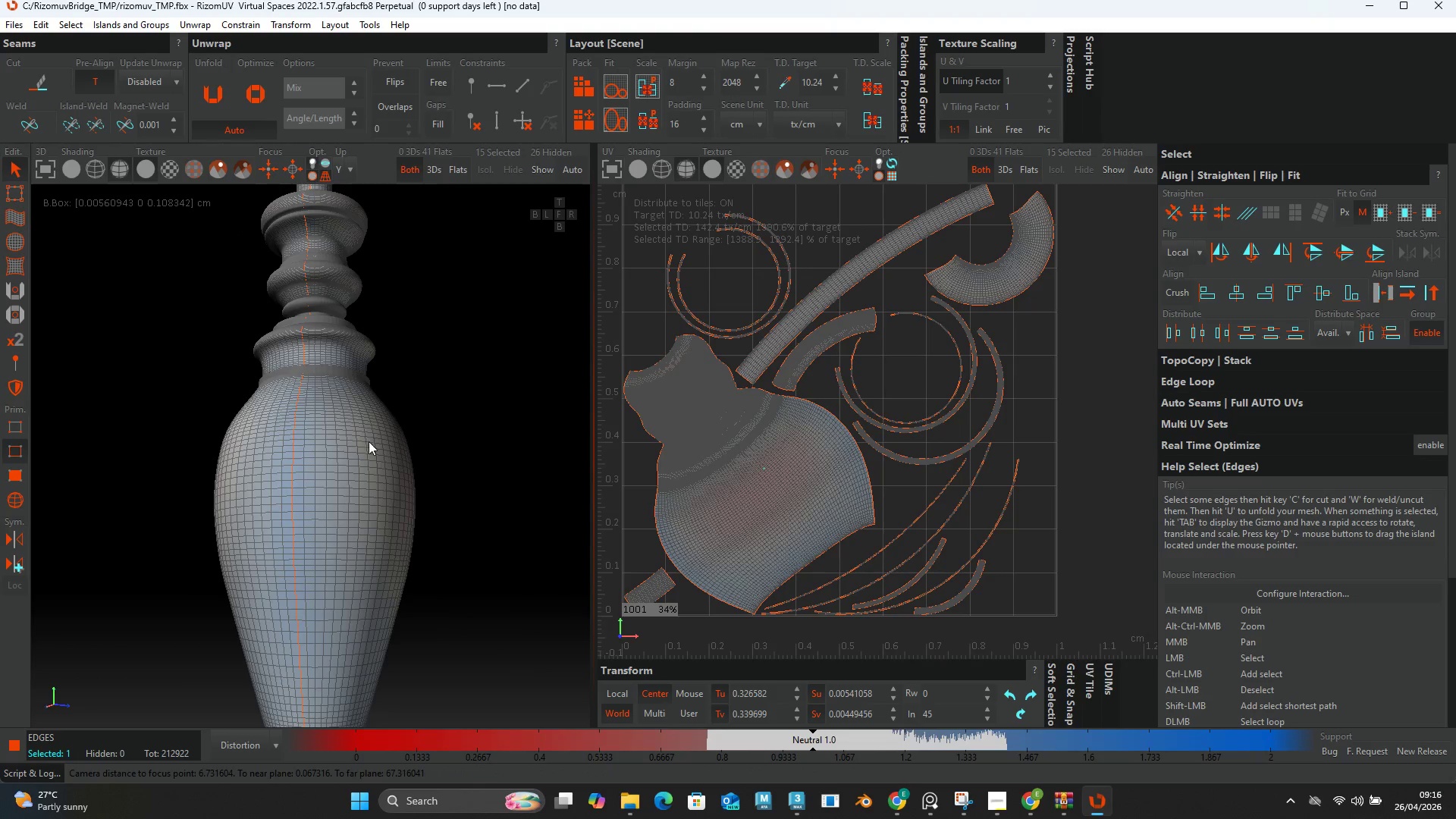 
scroll: coordinate [347, 452], scroll_direction: down, amount: 3.0
 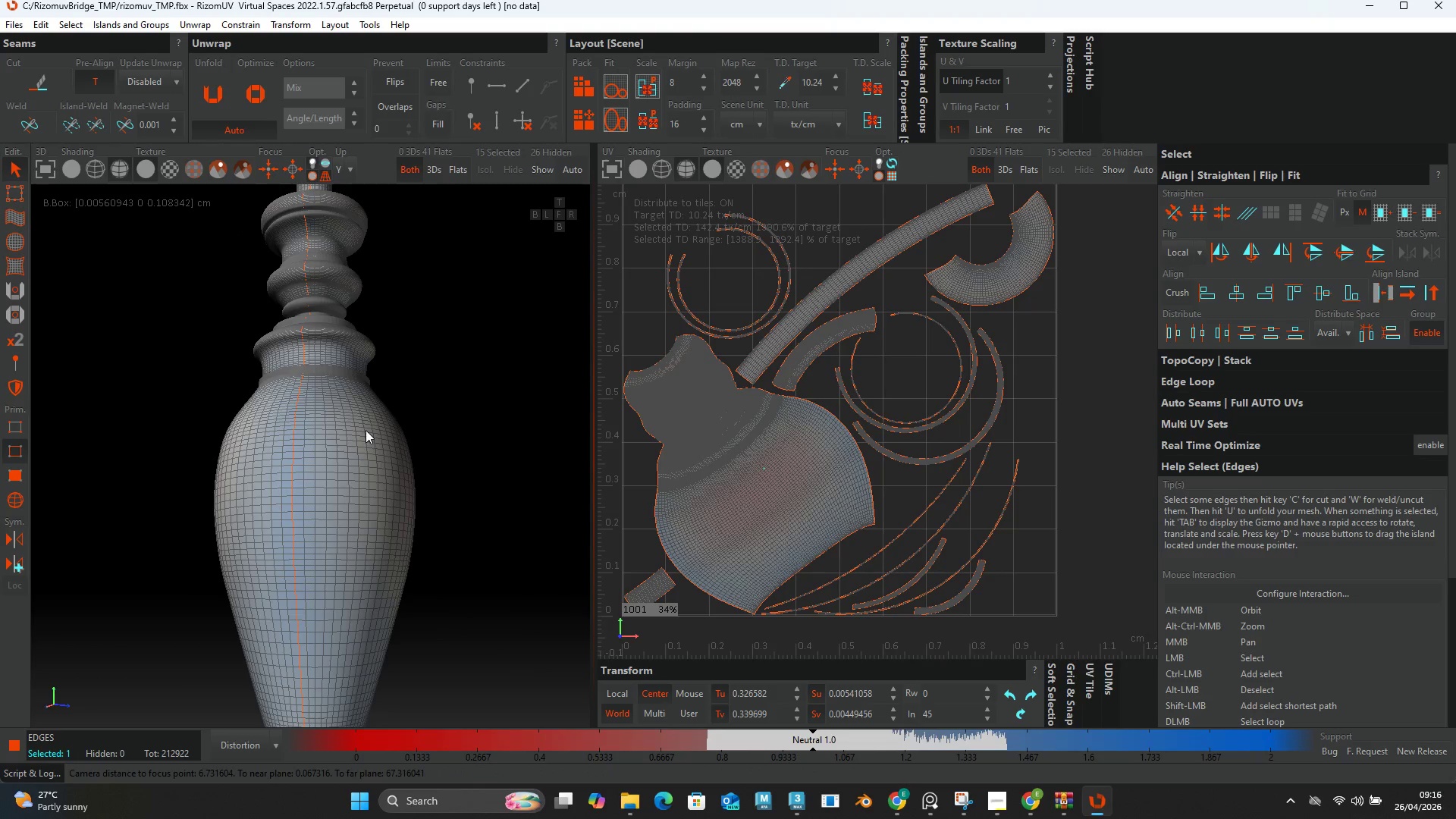 
hold_key(key=AltLeft, duration=0.53)
 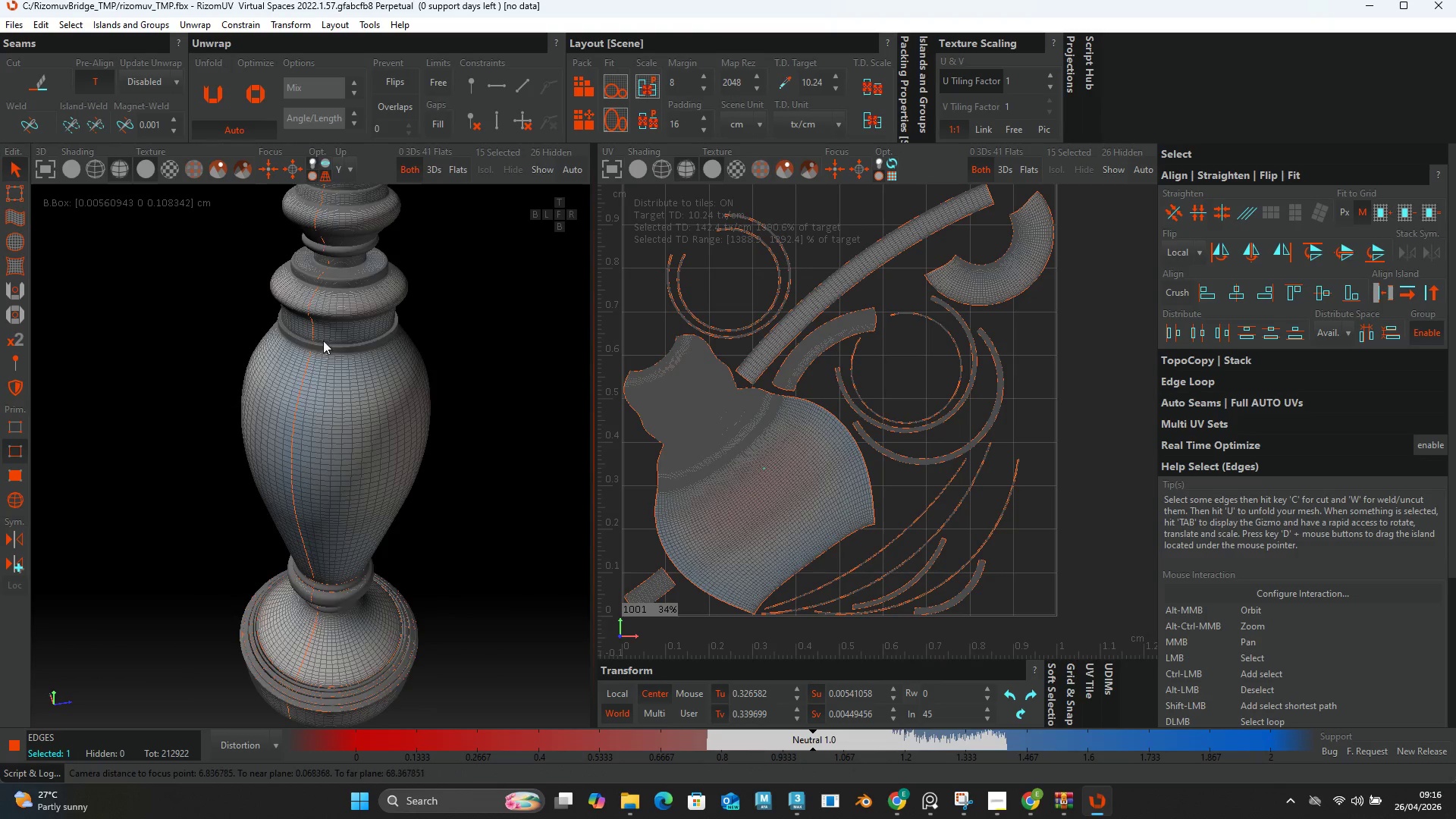 
left_click([322, 371])
 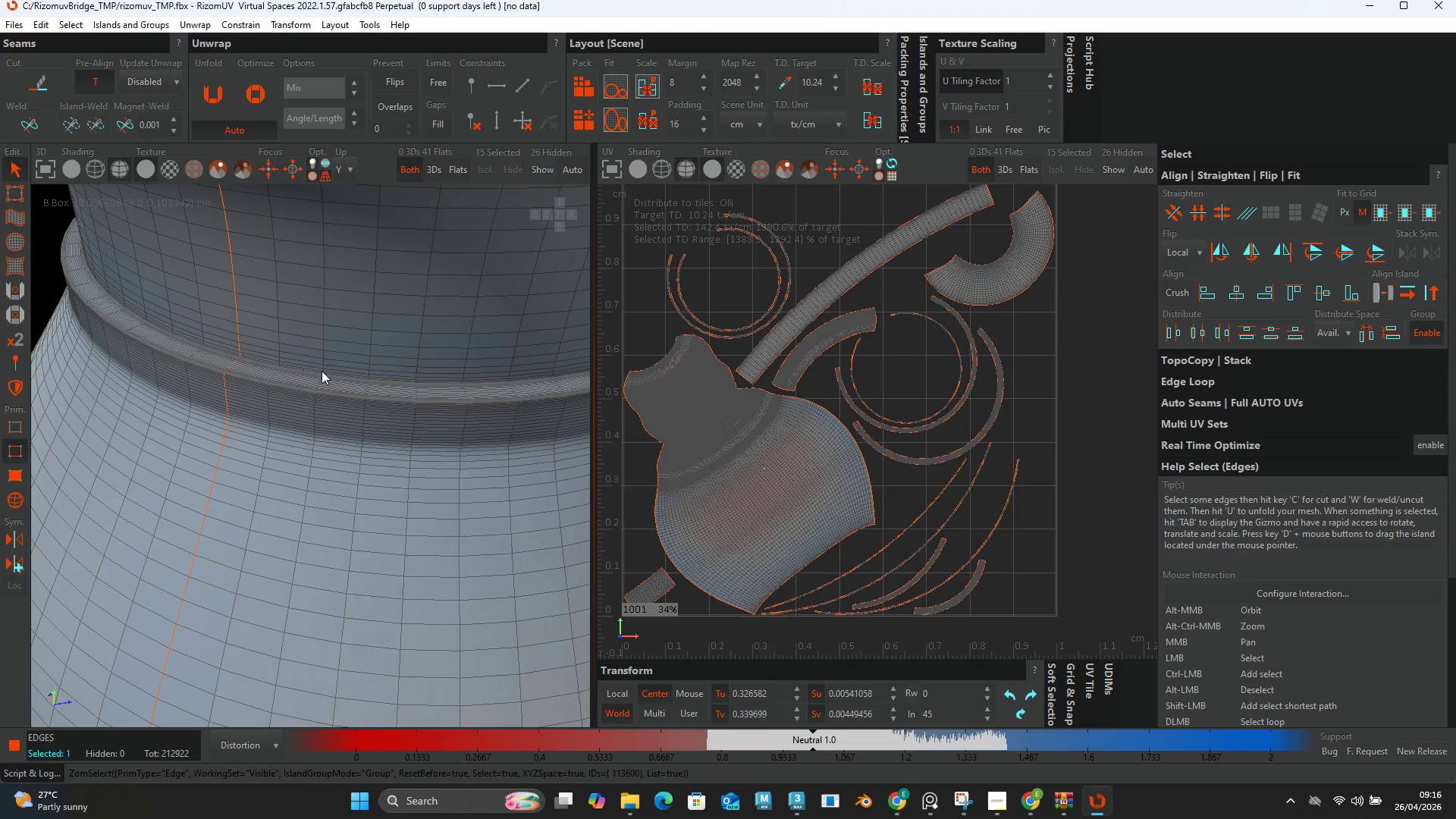 
scroll: coordinate [329, 359], scroll_direction: up, amount: 8.0
 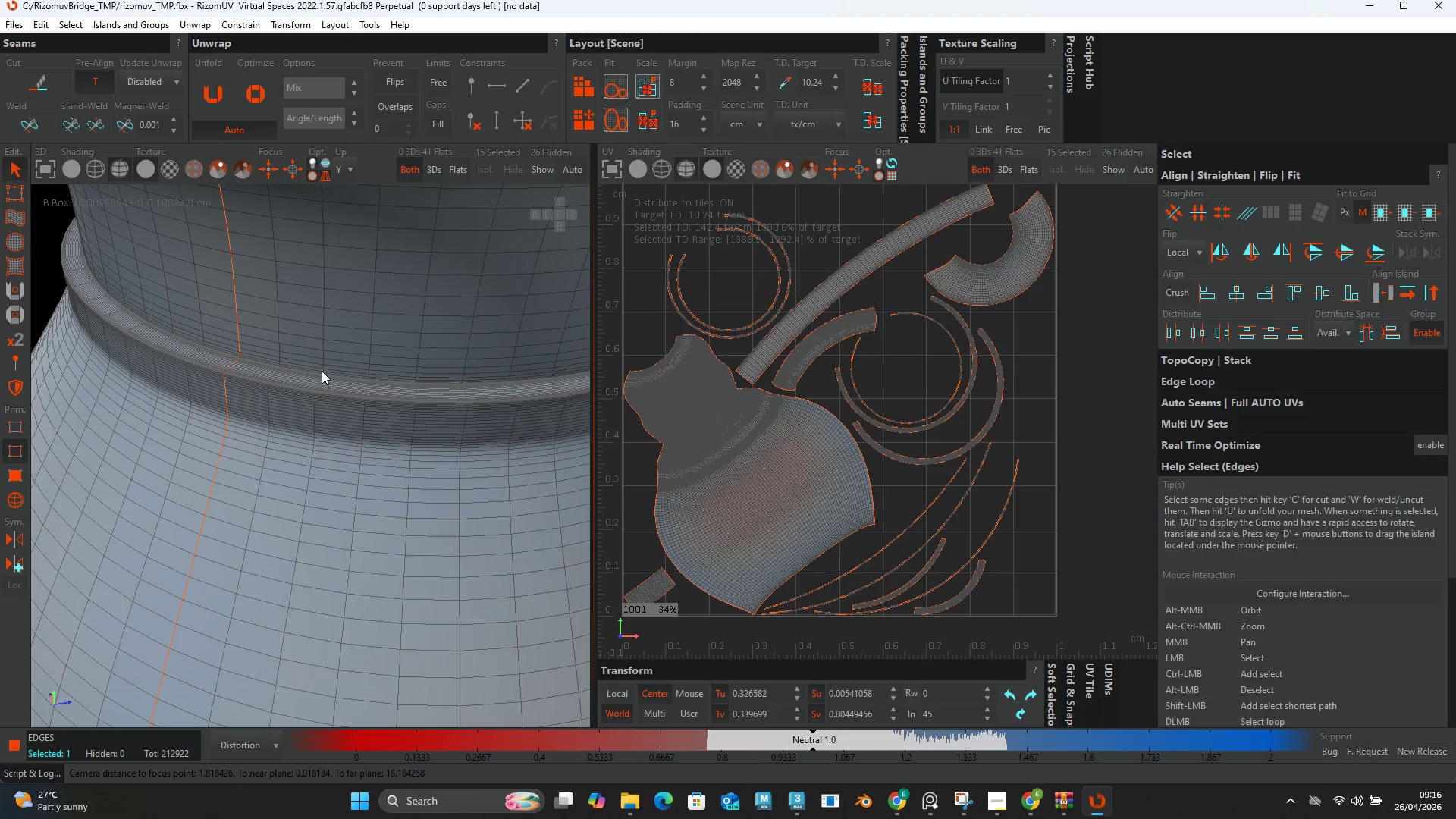 
double_click([322, 371])
 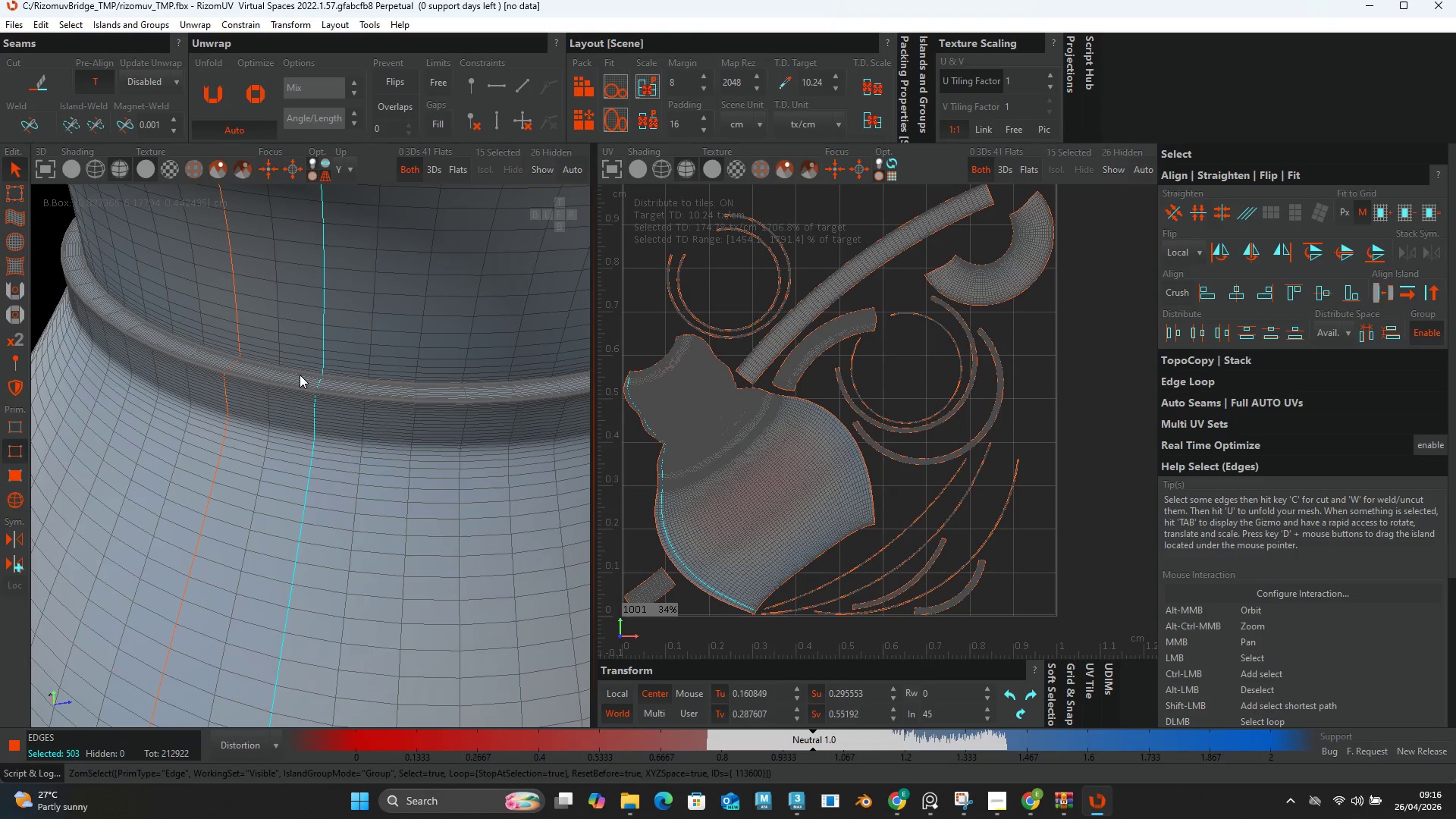 
double_click([300, 375])
 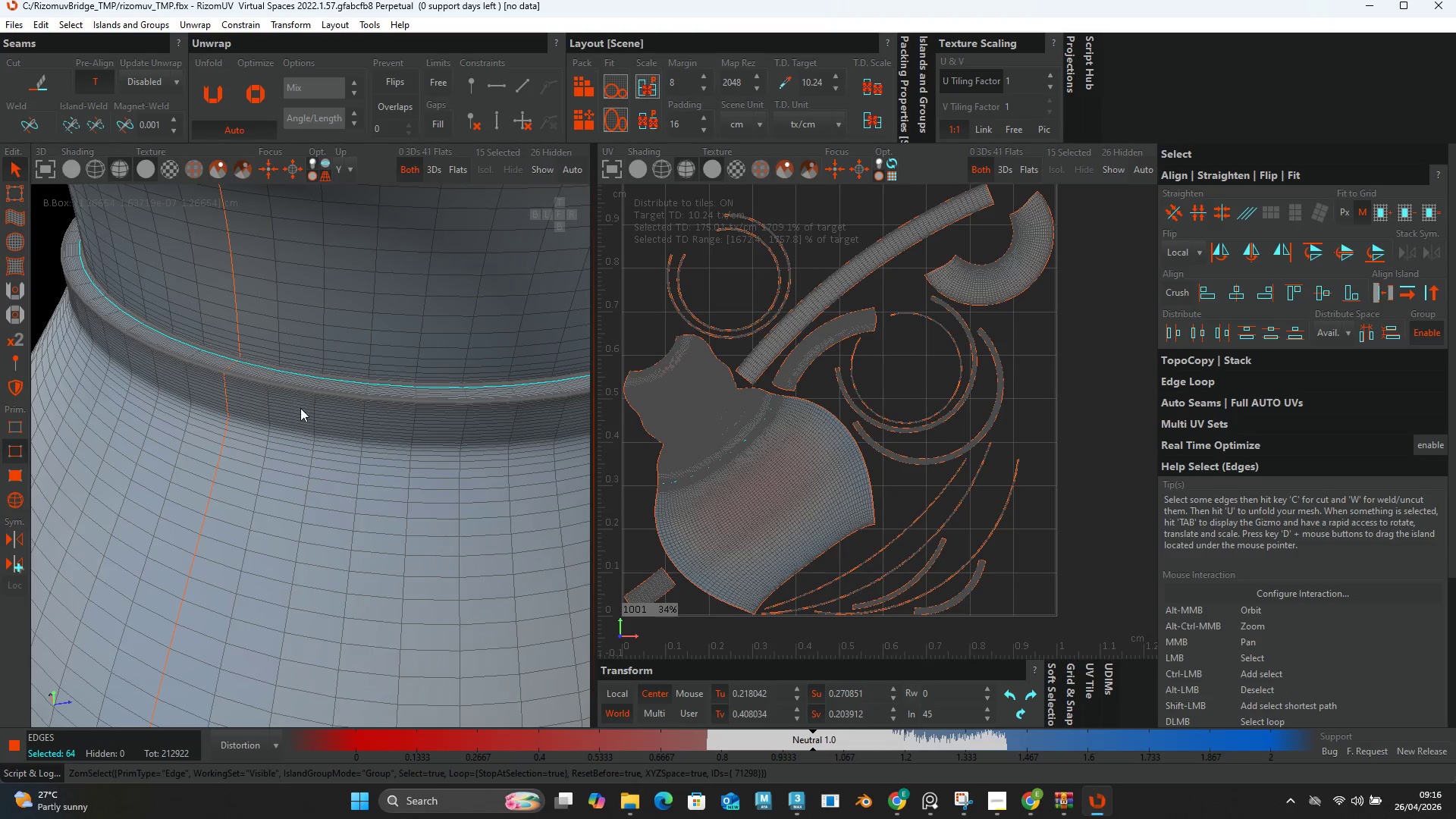 
hold_key(key=ControlLeft, duration=0.77)
left_click([300, 437])
 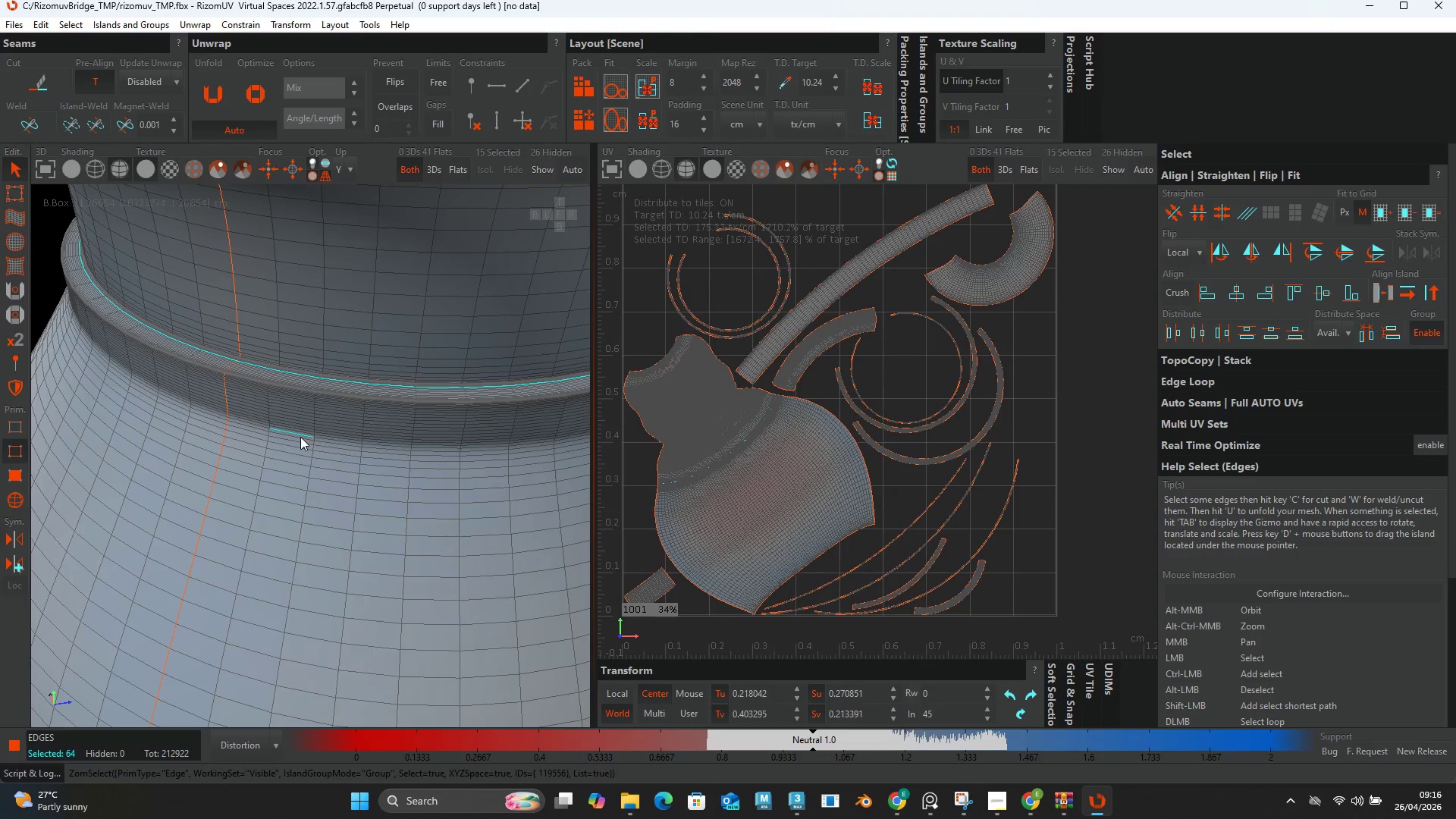 
double_click([300, 437])
 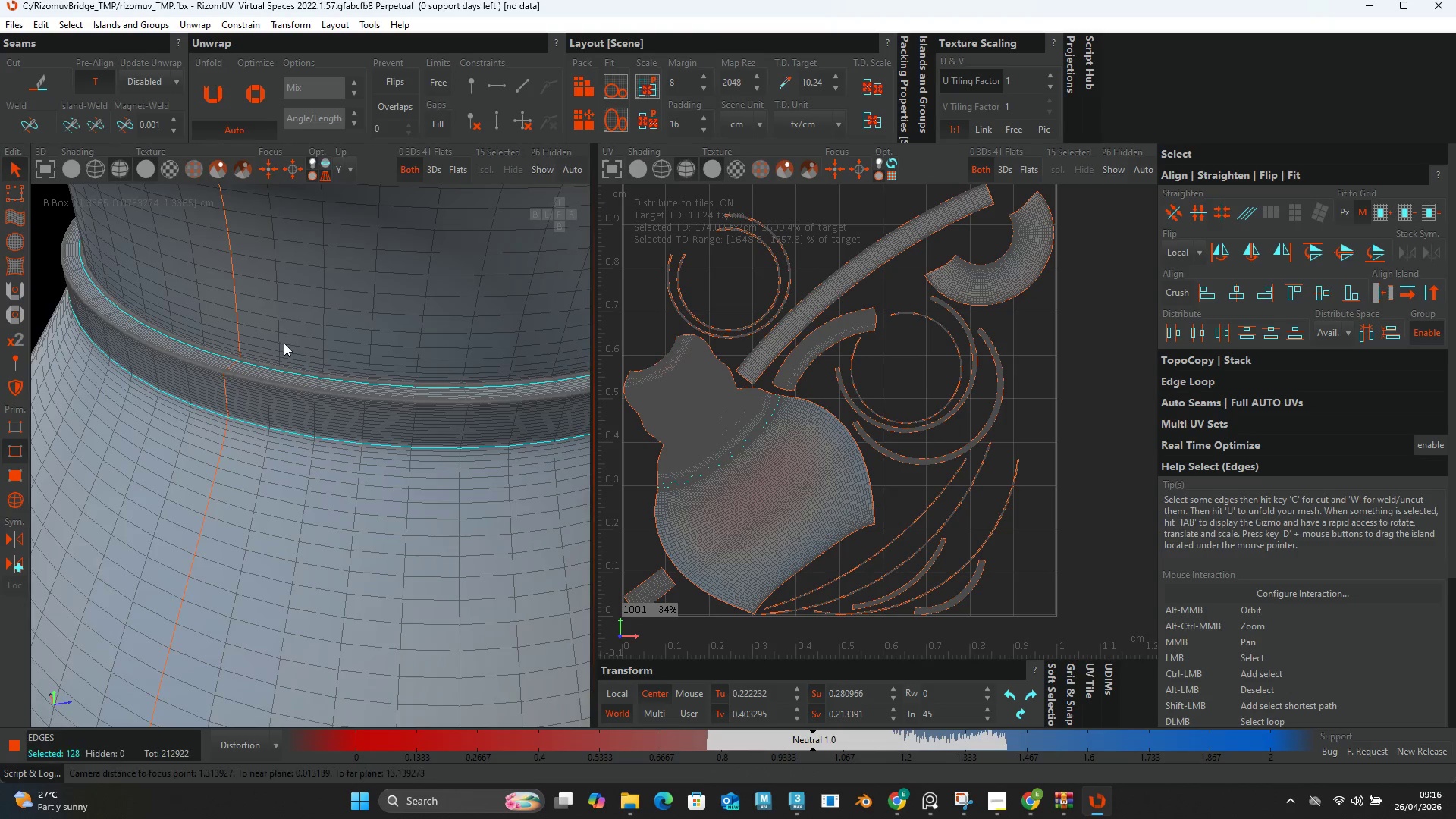 
scroll: coordinate [284, 343], scroll_direction: down, amount: 5.0
 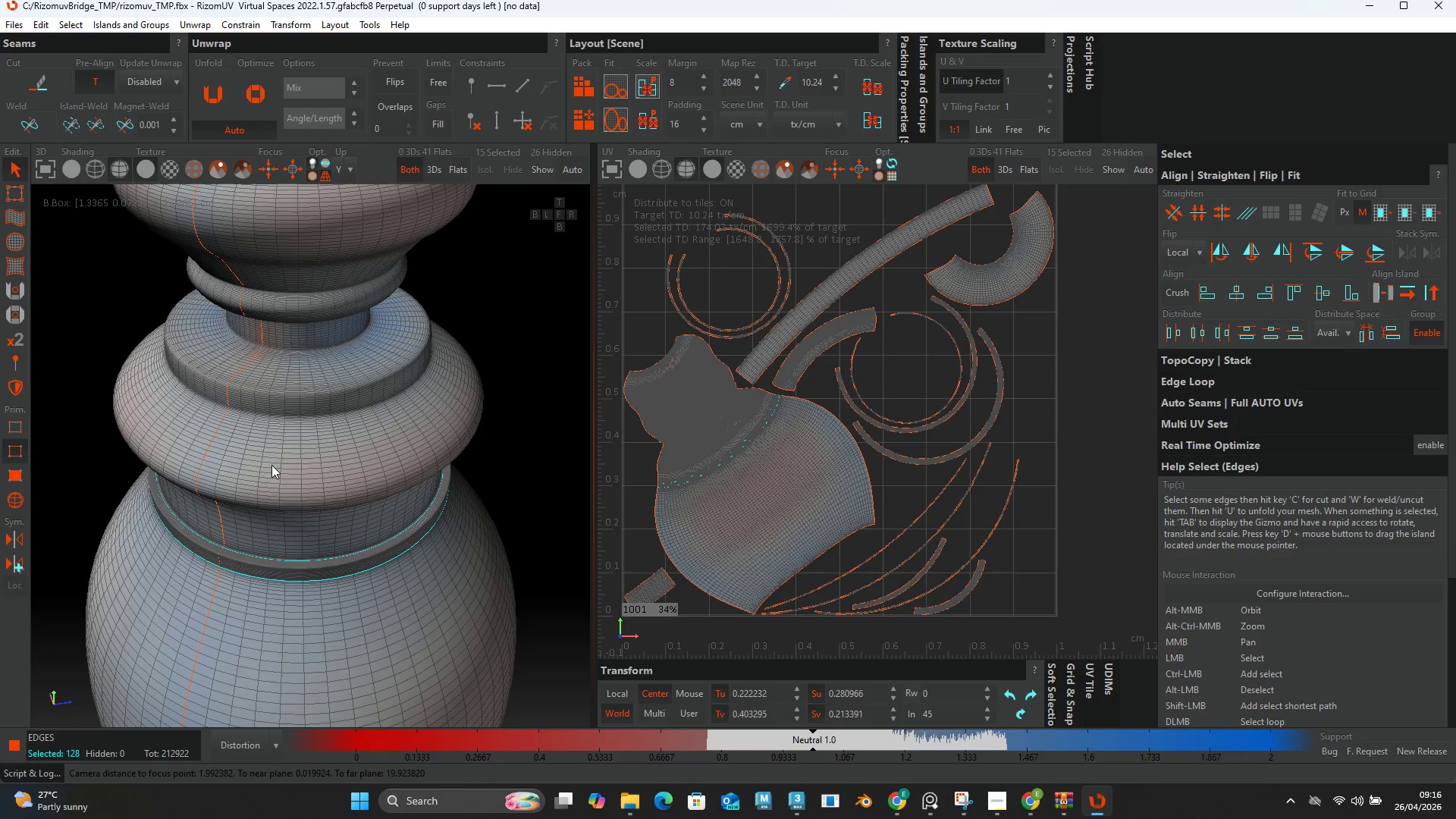 
hold_key(key=AltLeft, duration=0.62)
 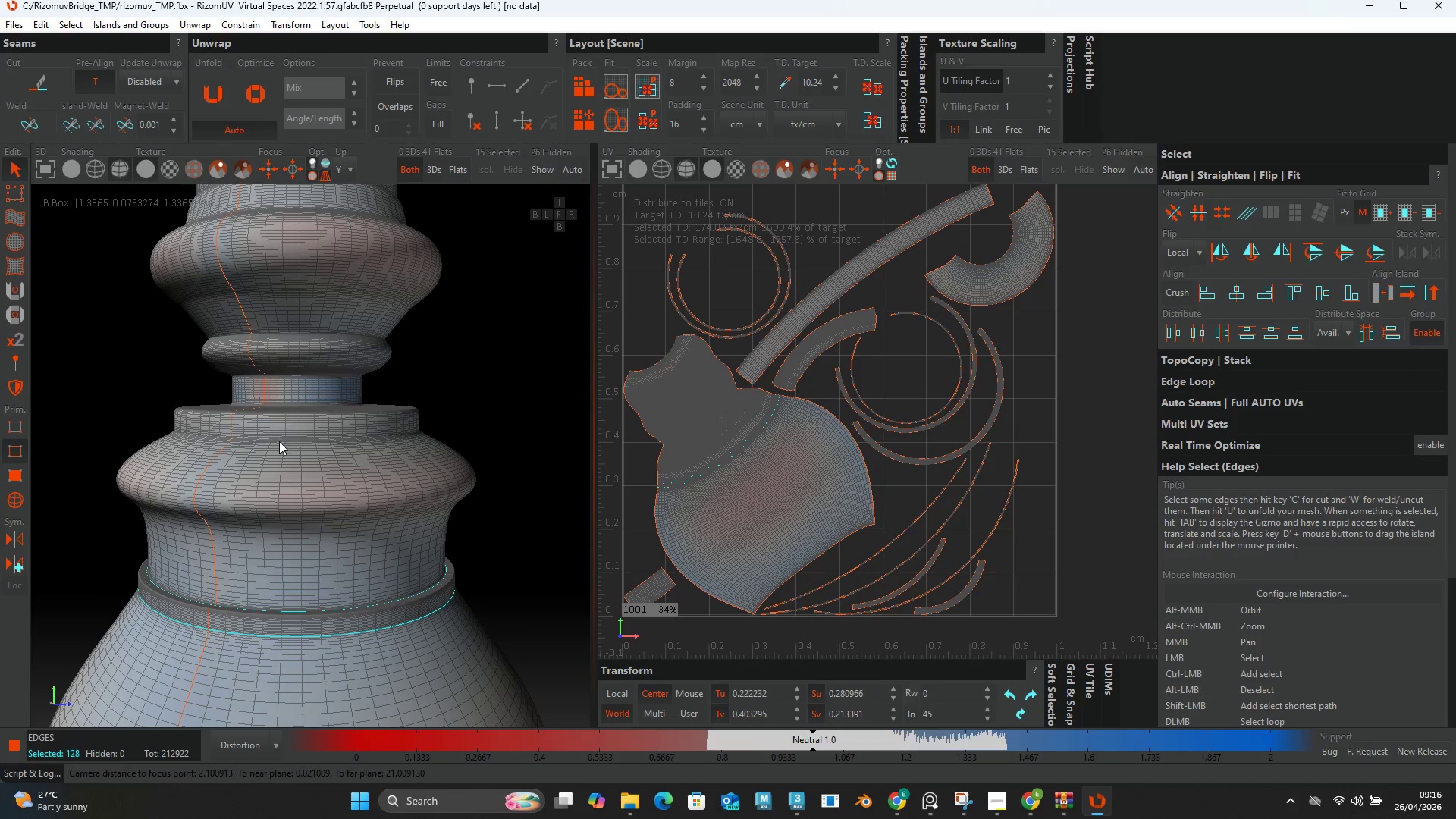 
hold_key(key=ControlLeft, duration=0.75)
double_click([284, 436])
 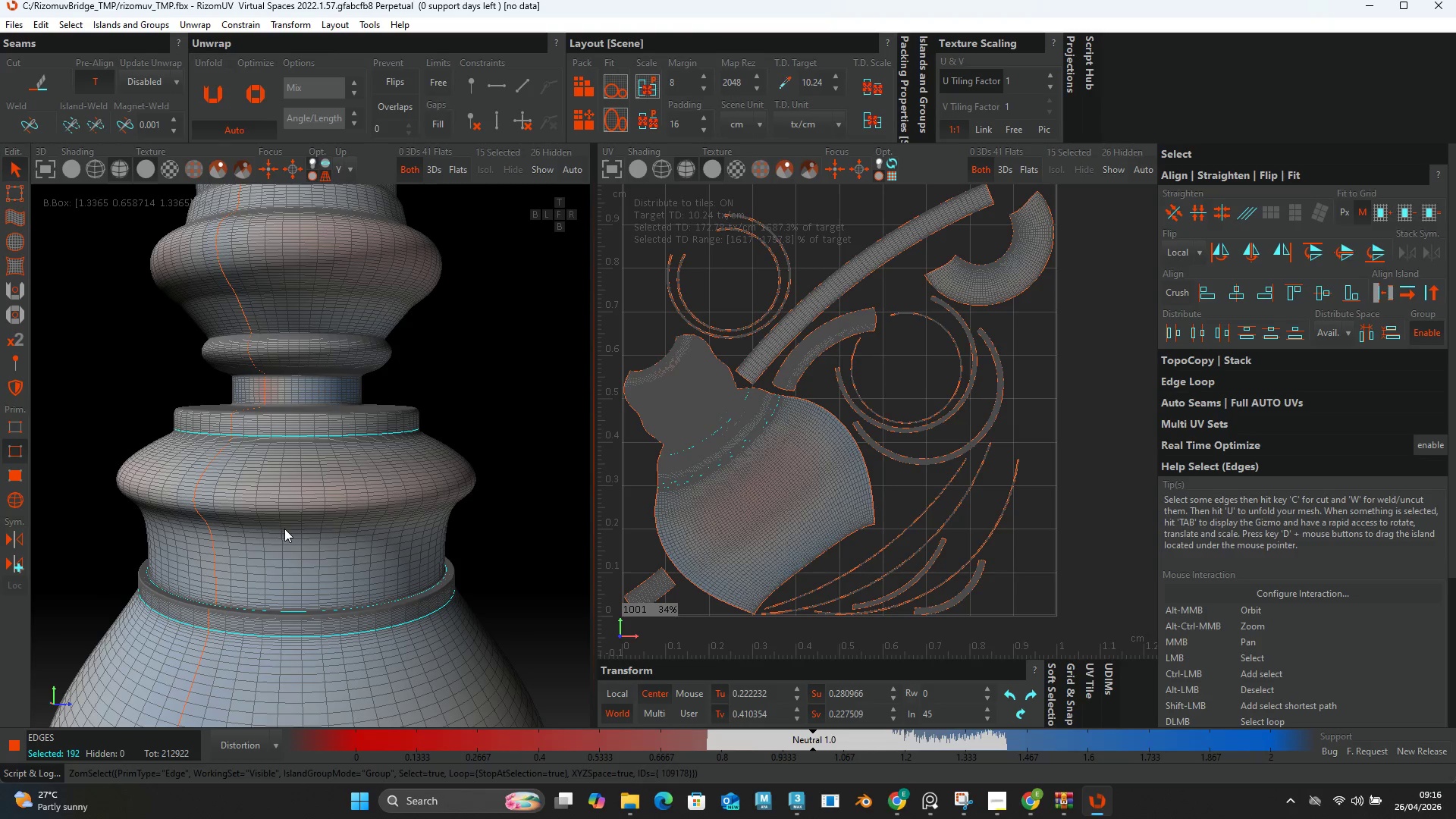 
hold_key(key=ControlLeft, duration=0.55)
 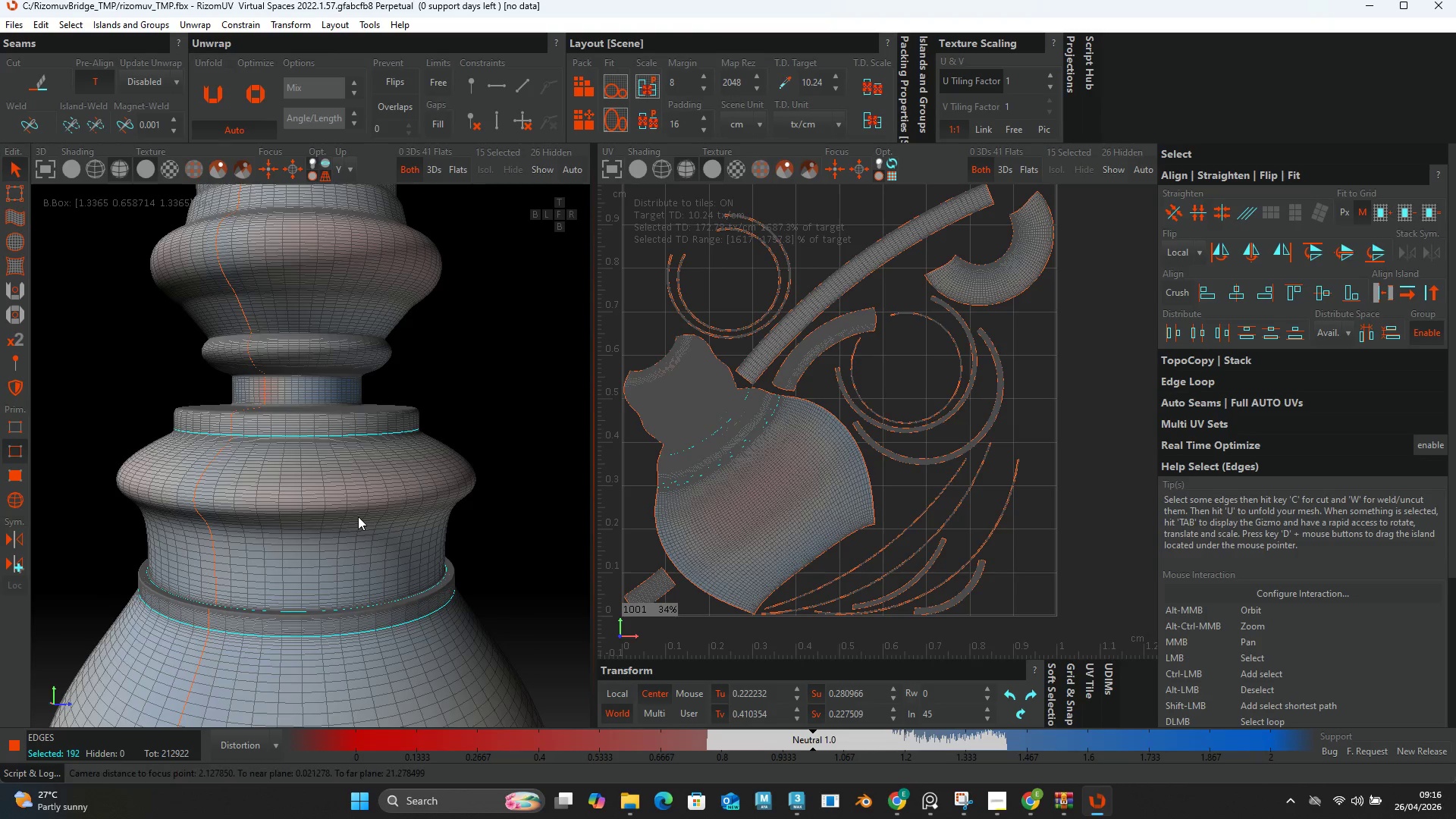 
hold_key(key=AltLeft, duration=0.8)
 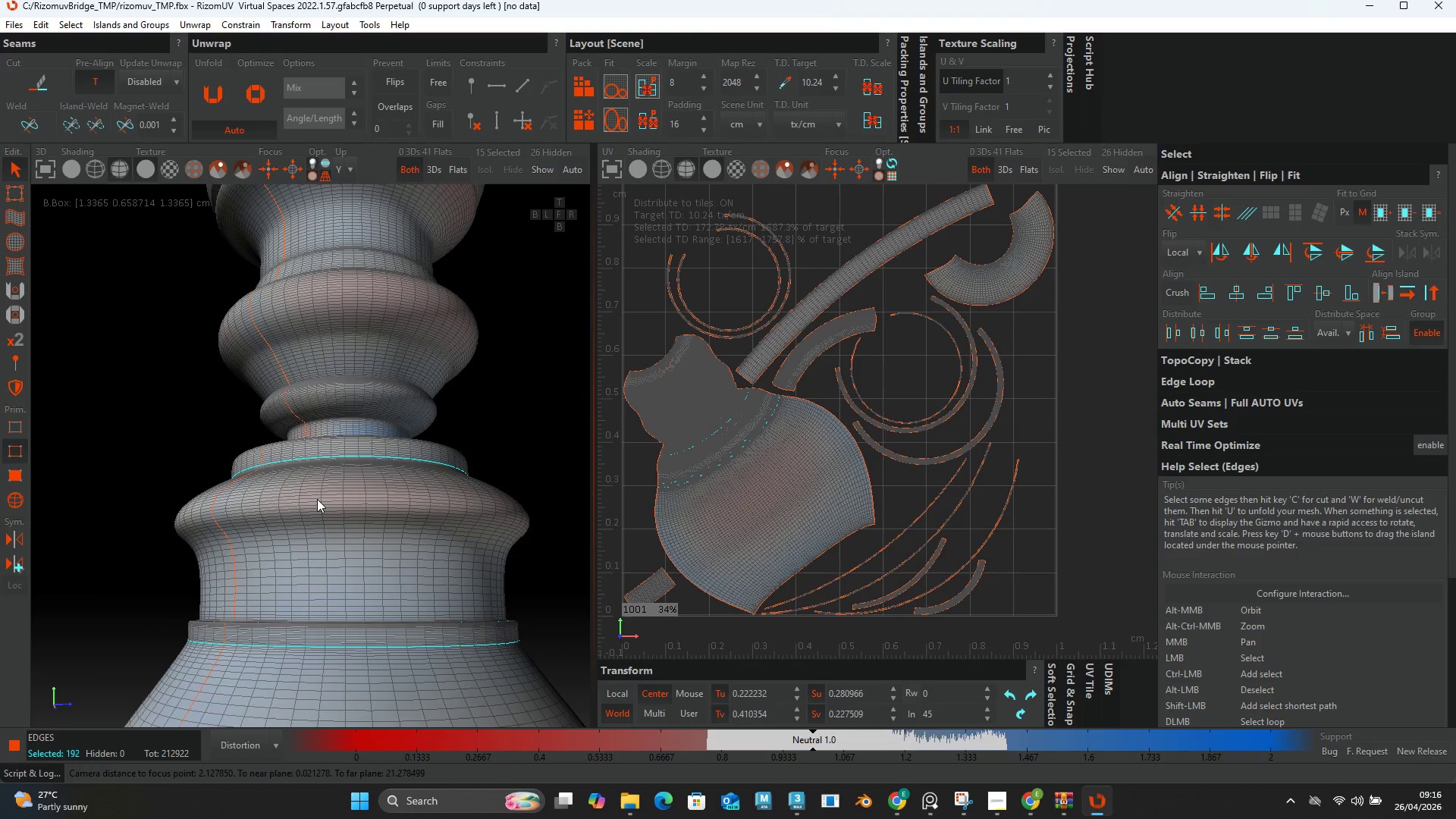 
hold_key(key=ControlLeft, duration=0.58)
double_click([317, 499])
 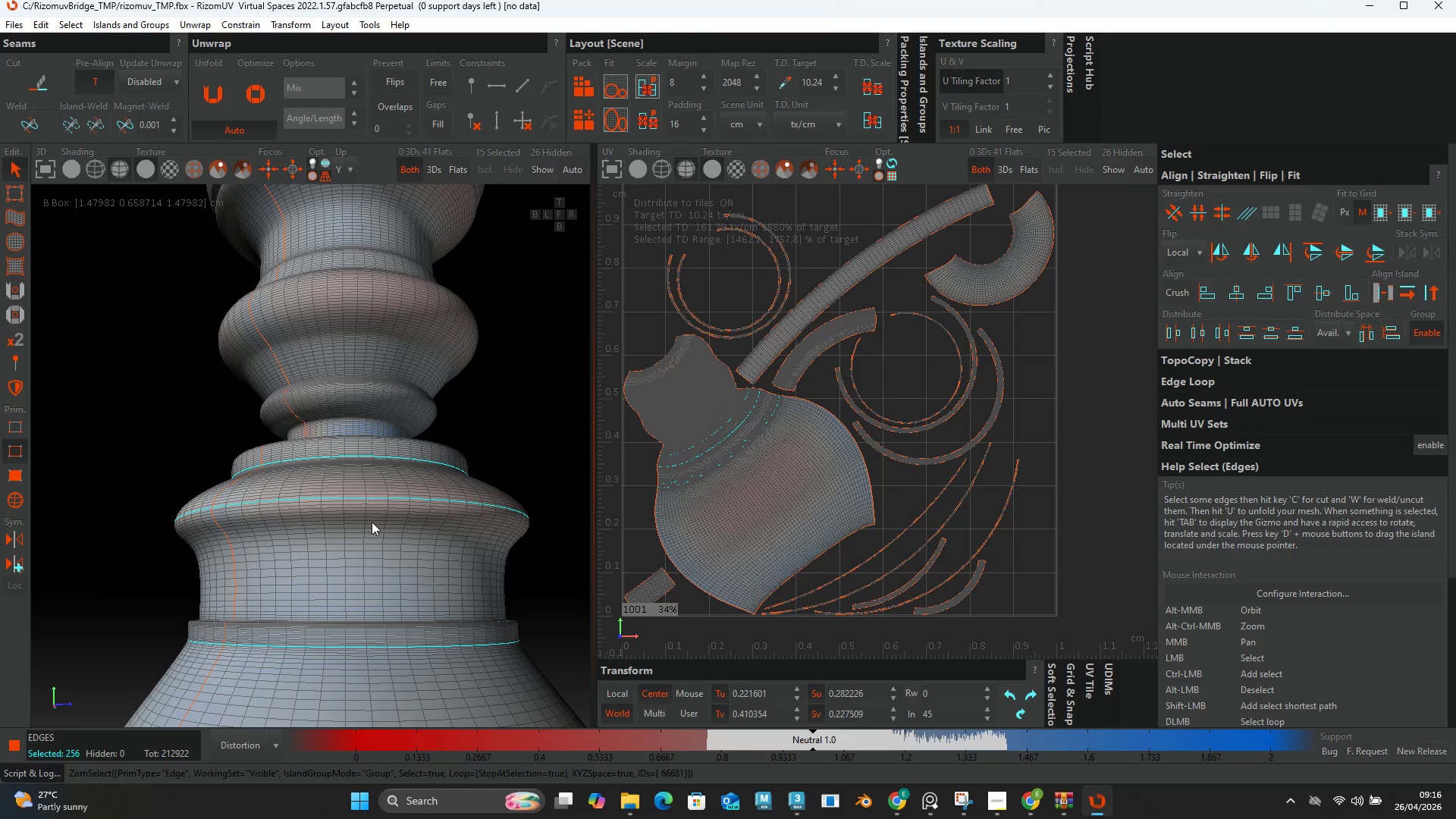 
key(C)
 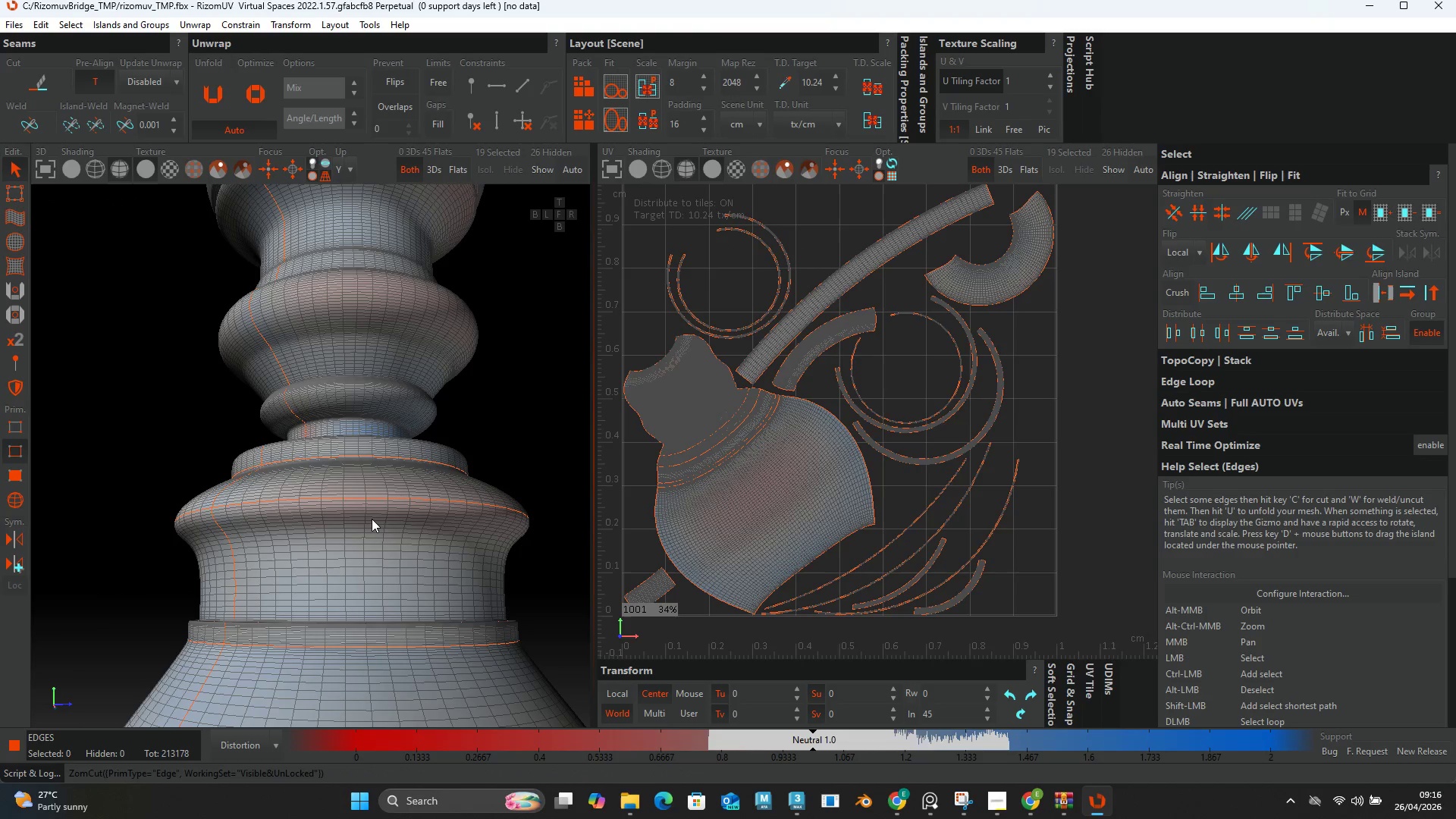 
key(Control+A)
 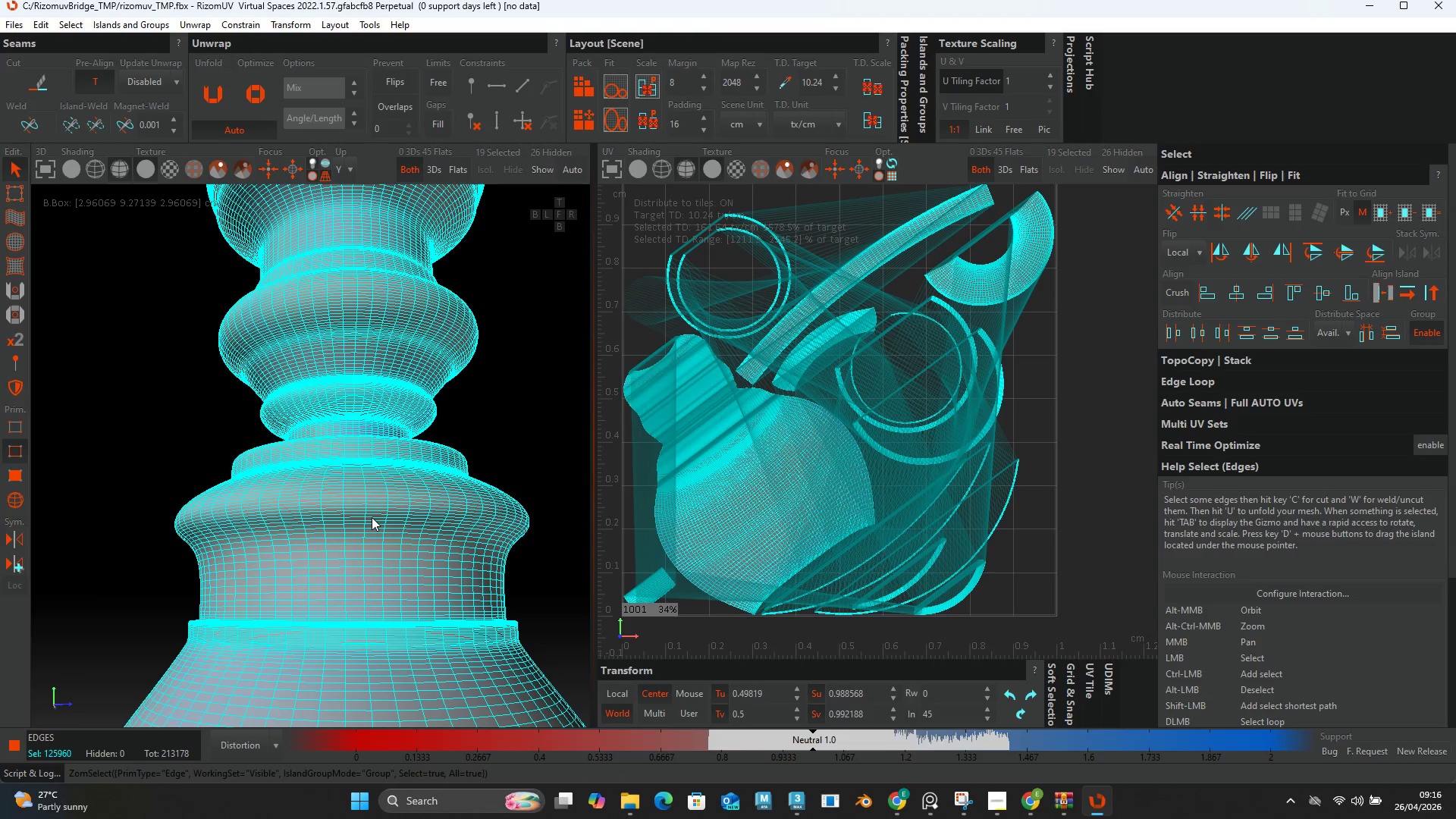 
type(up)
 